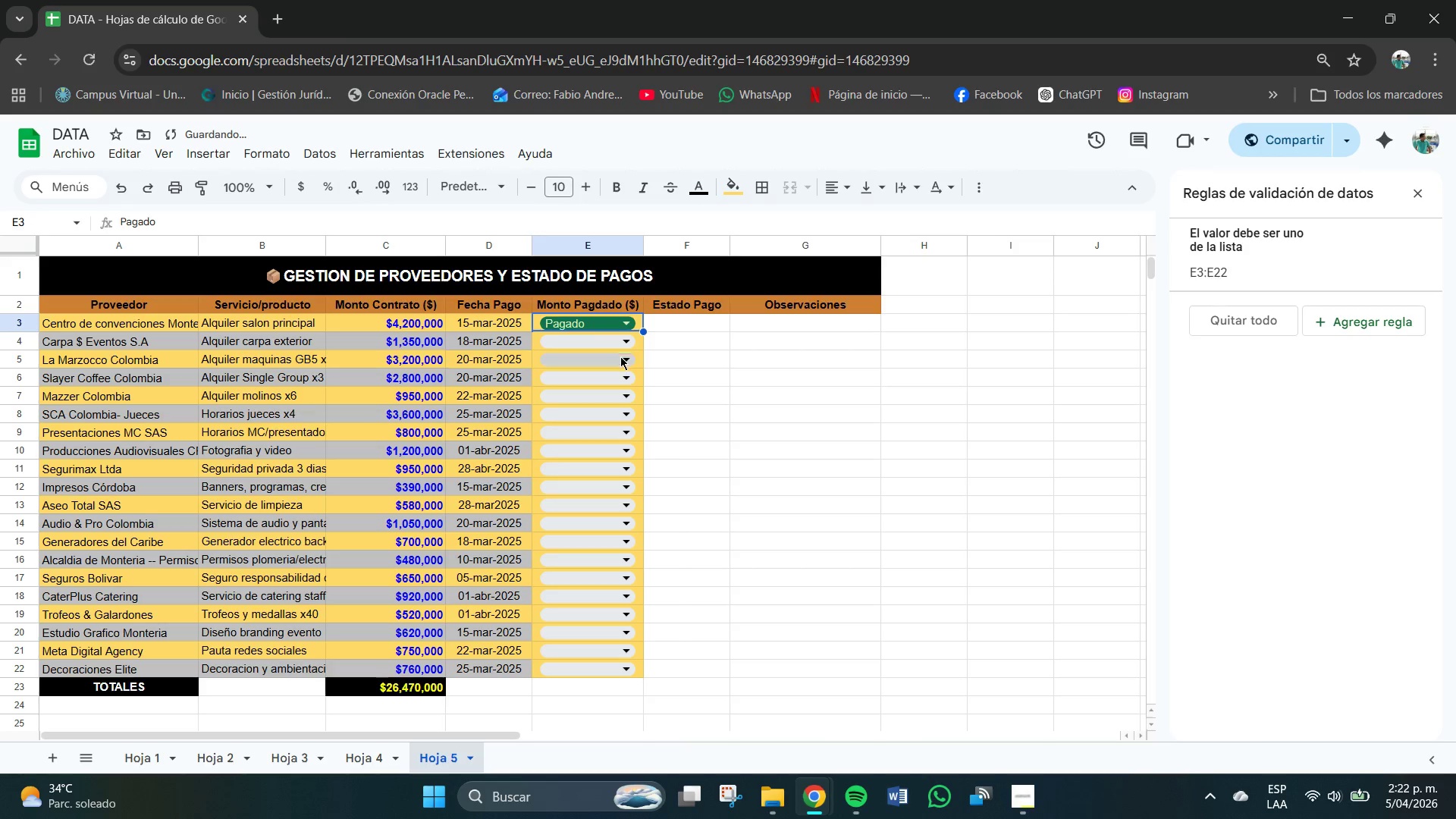 
mouse_move([613, 349])
 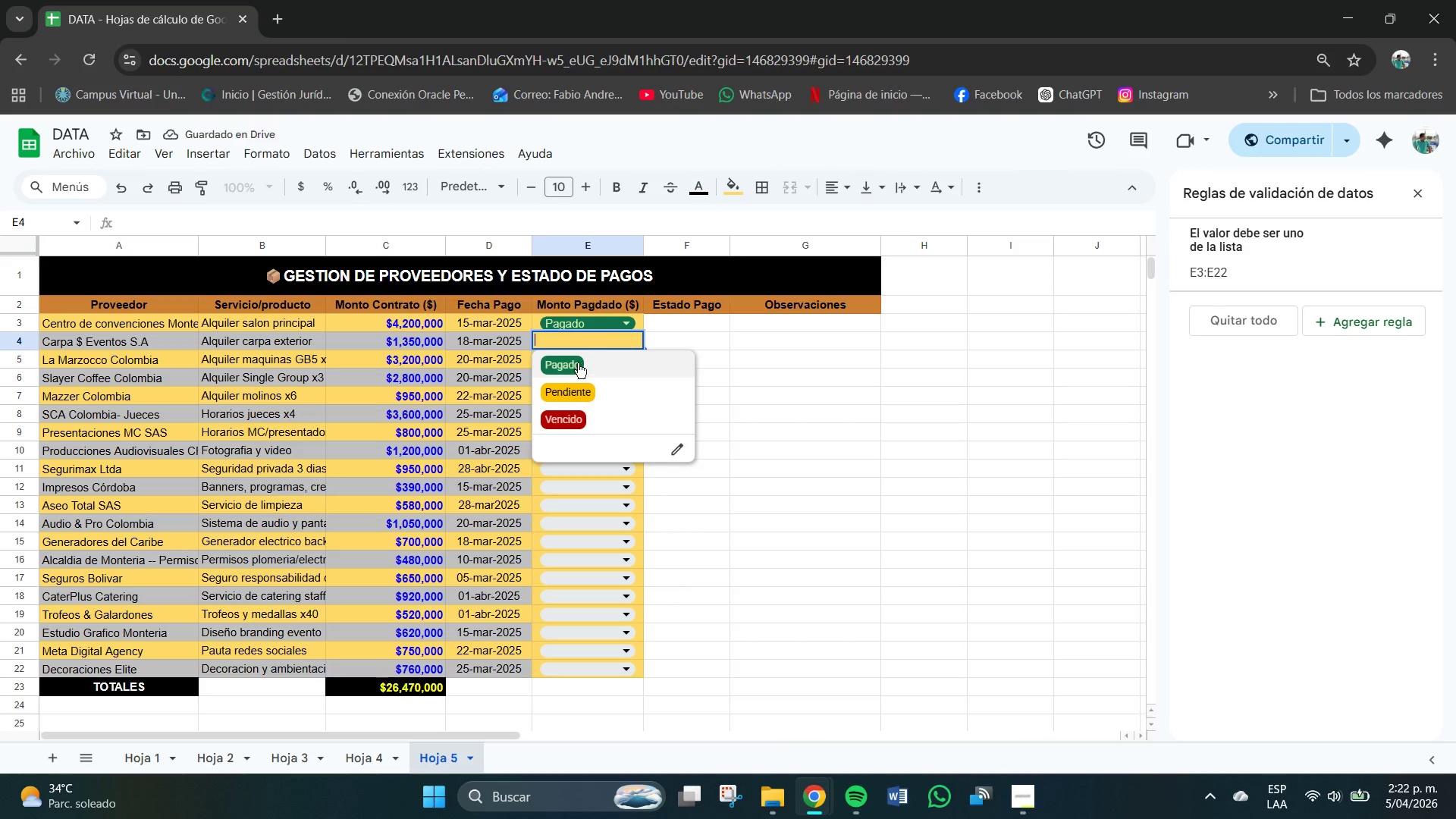 
left_click([565, 368])
 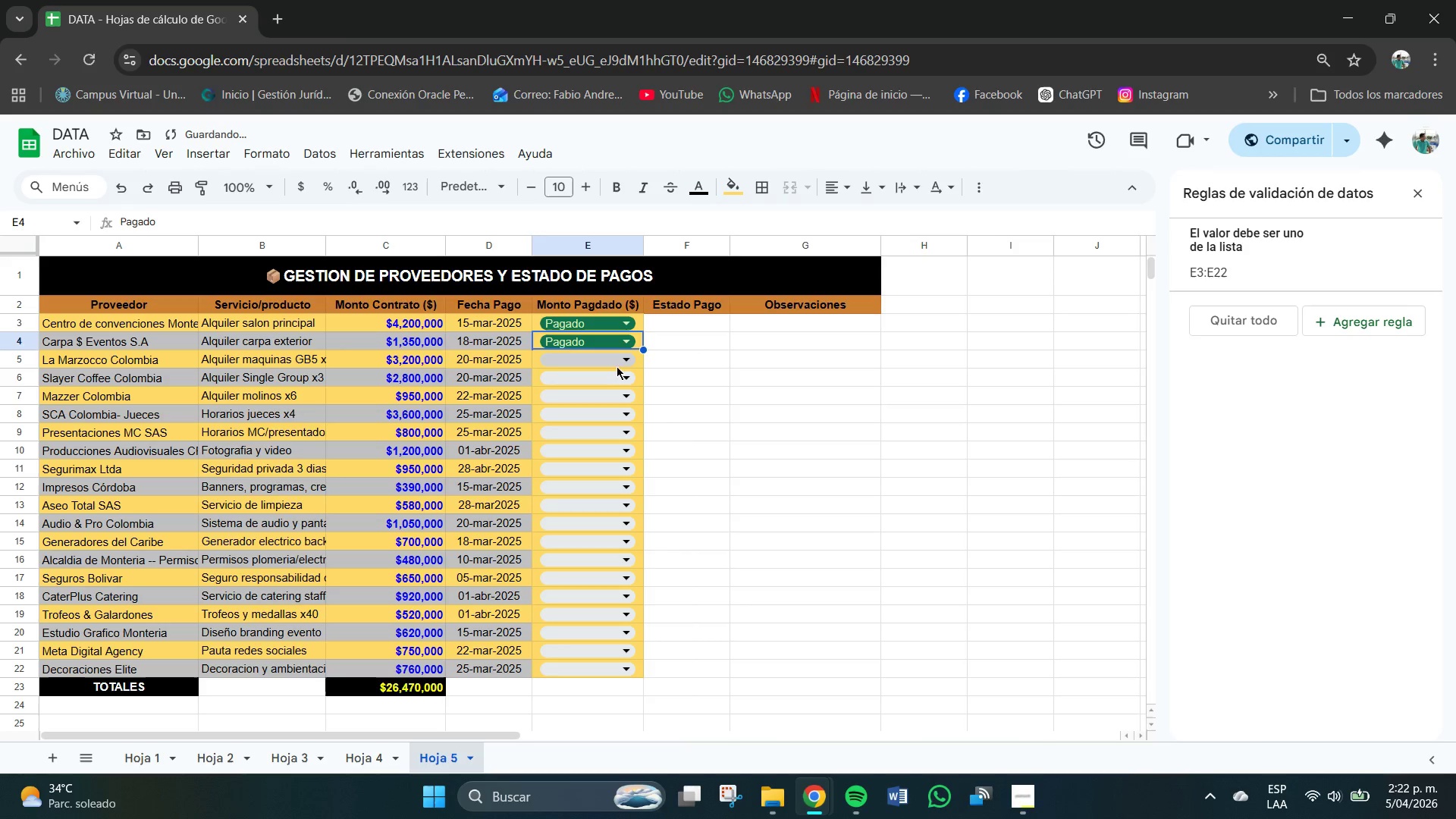 
left_click([618, 360])
 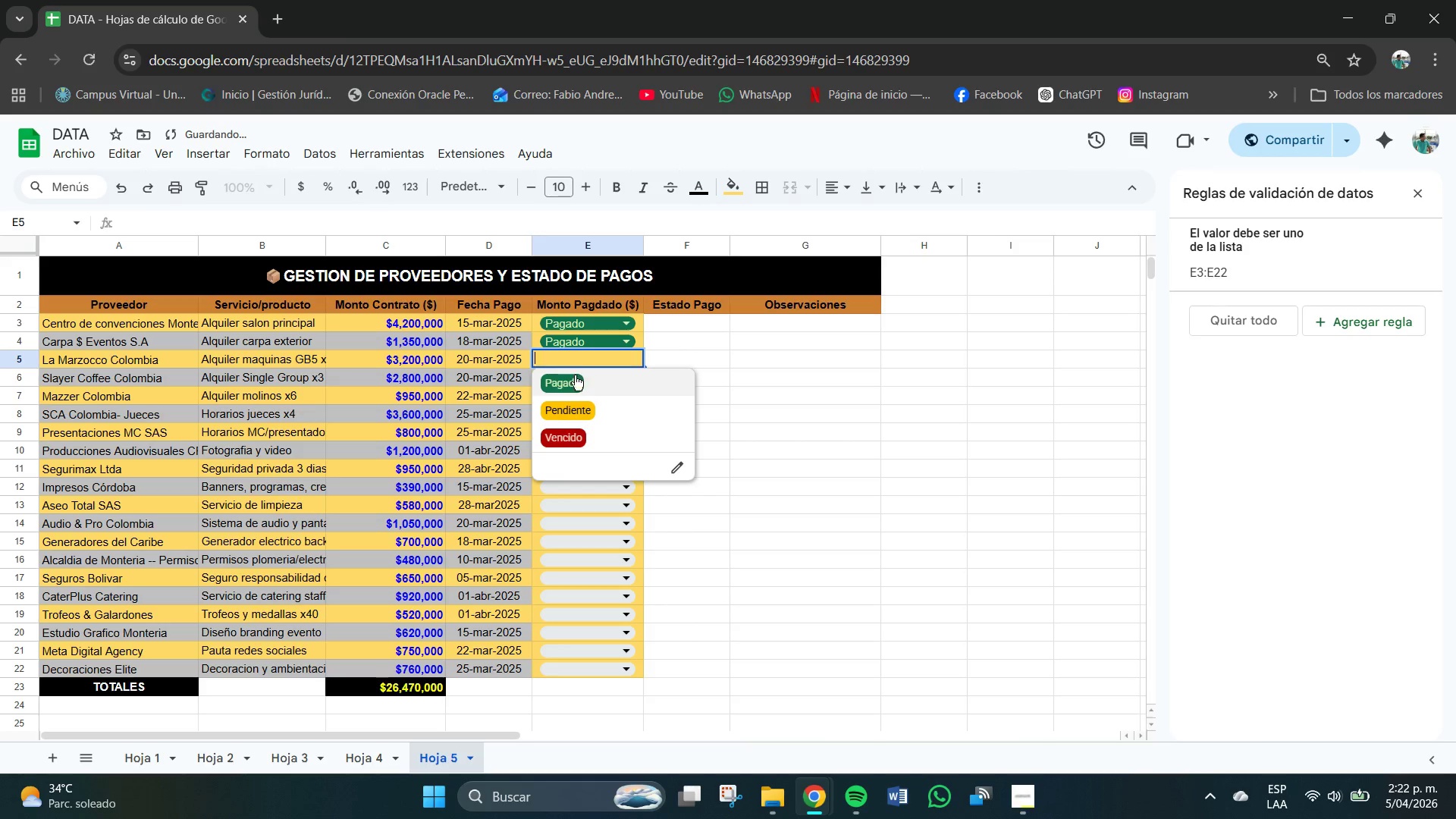 
left_click([566, 384])
 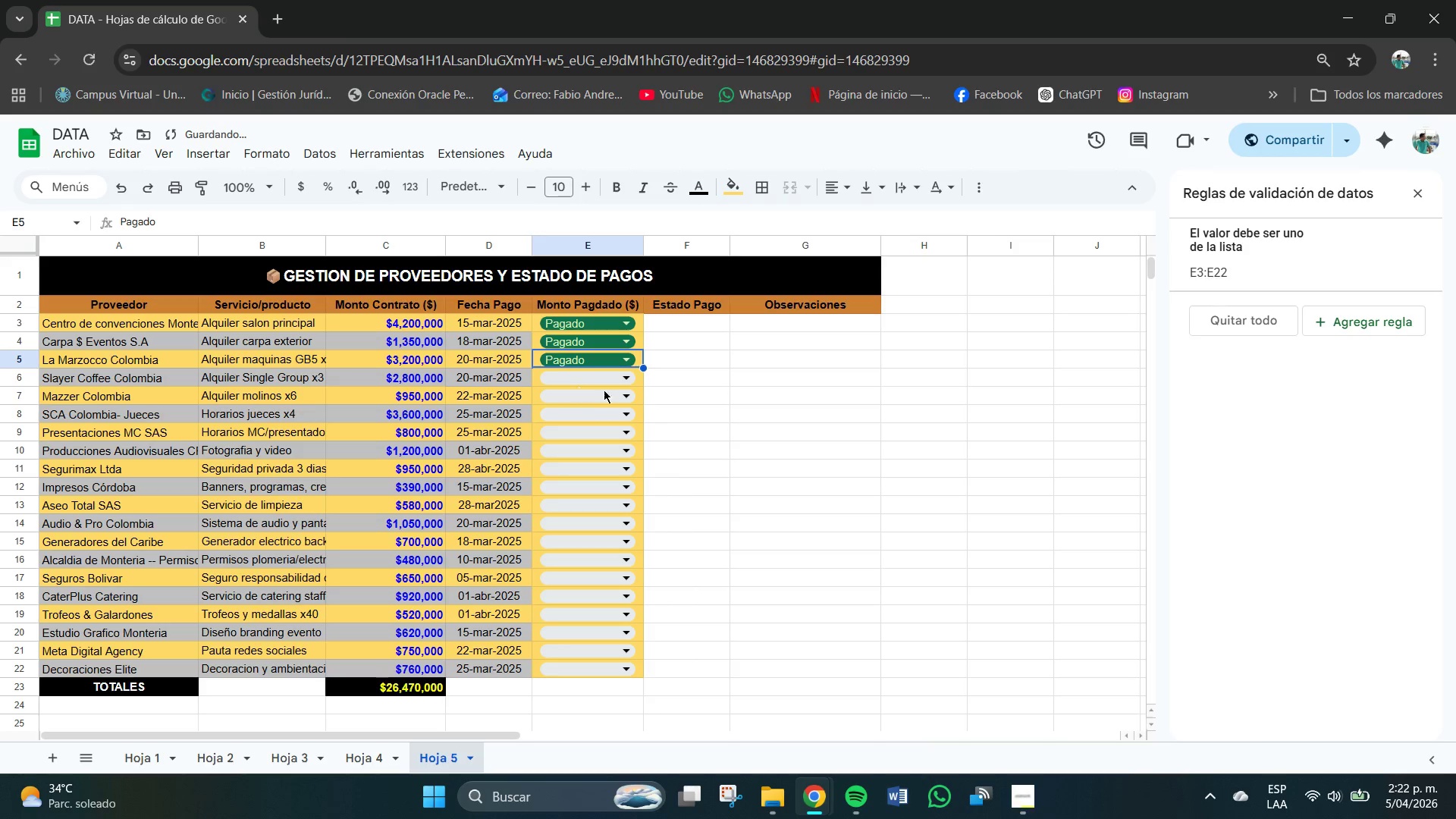 
left_click([624, 379])
 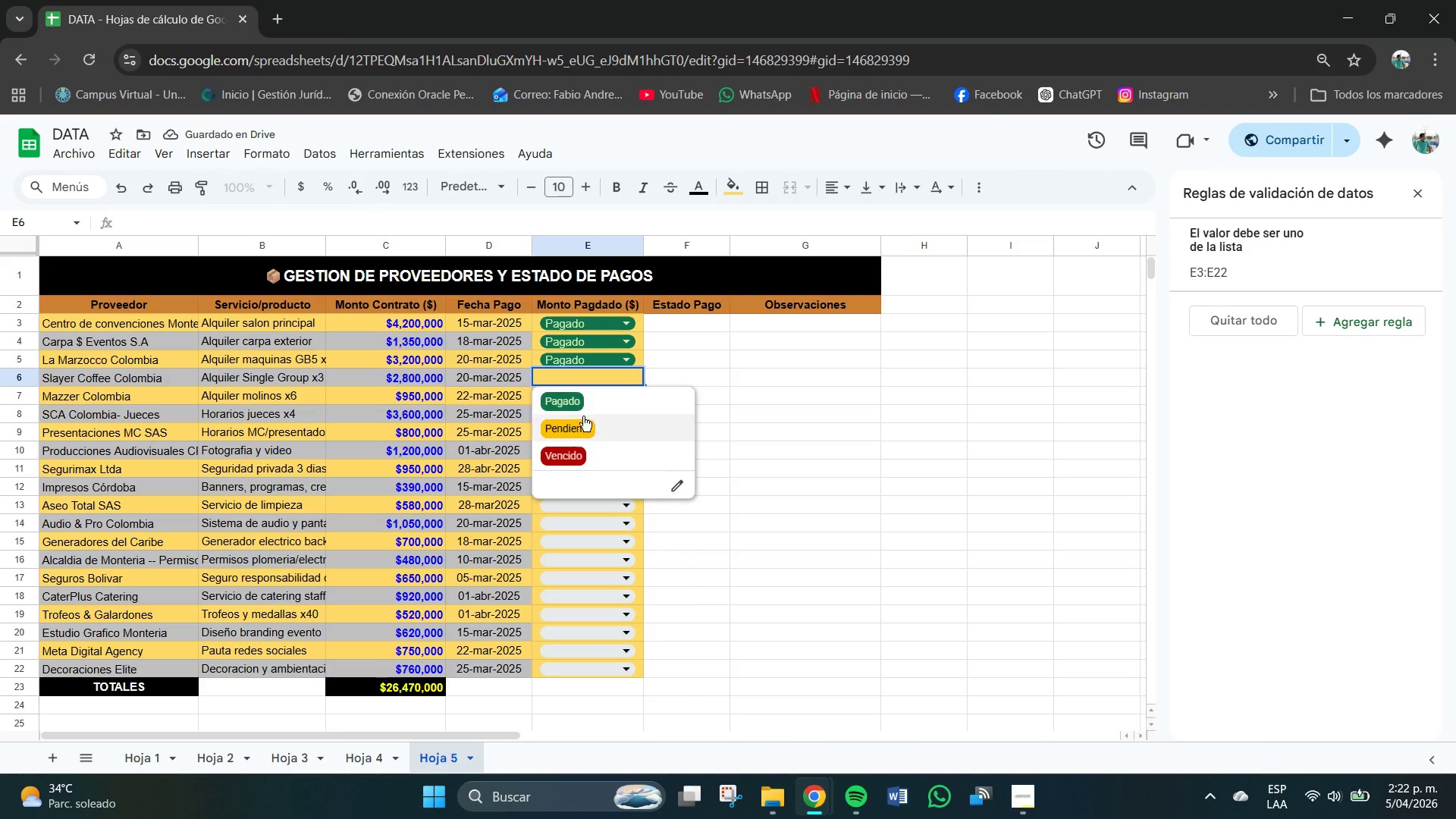 
left_click([573, 425])
 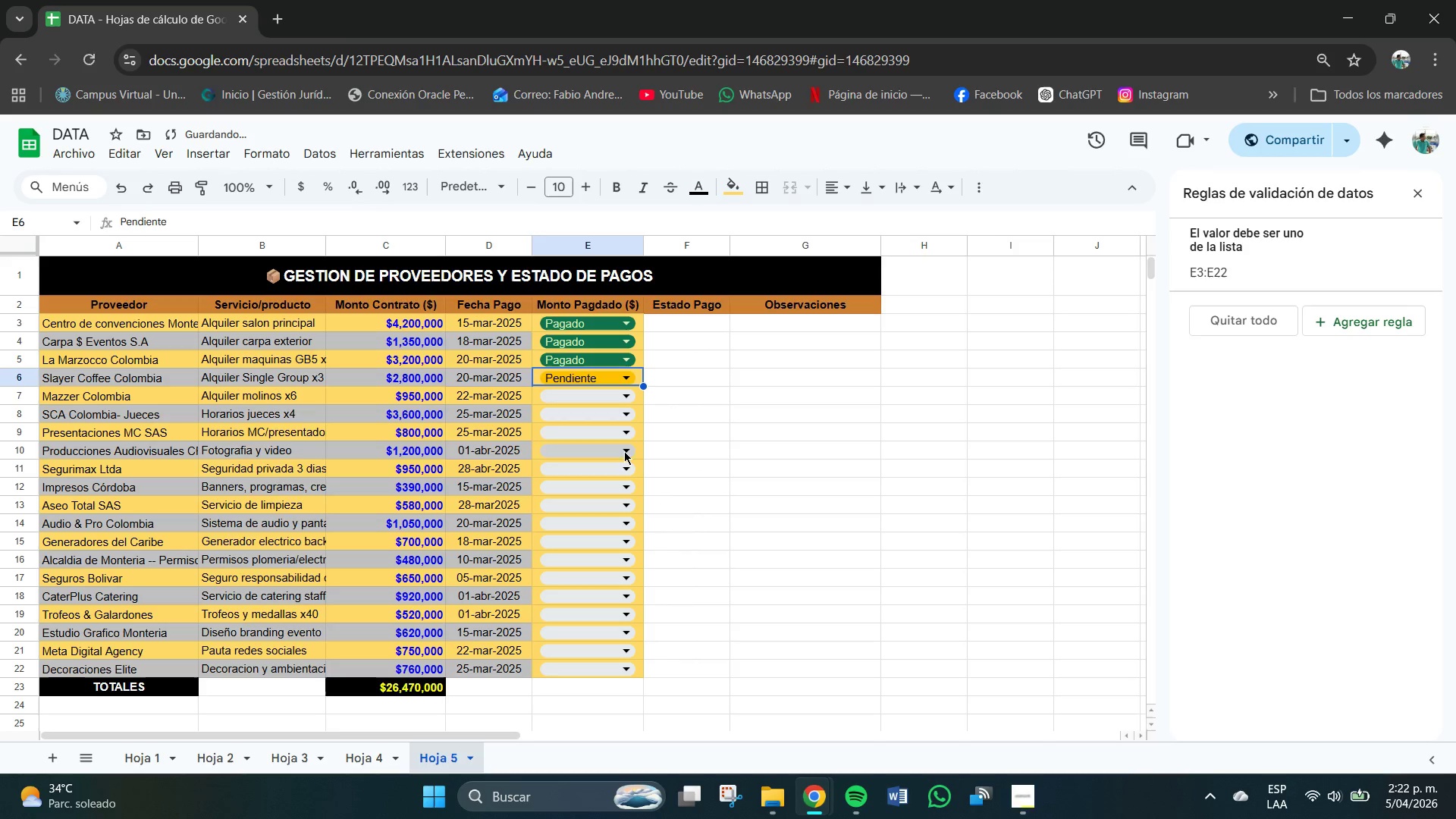 
left_click([626, 400])
 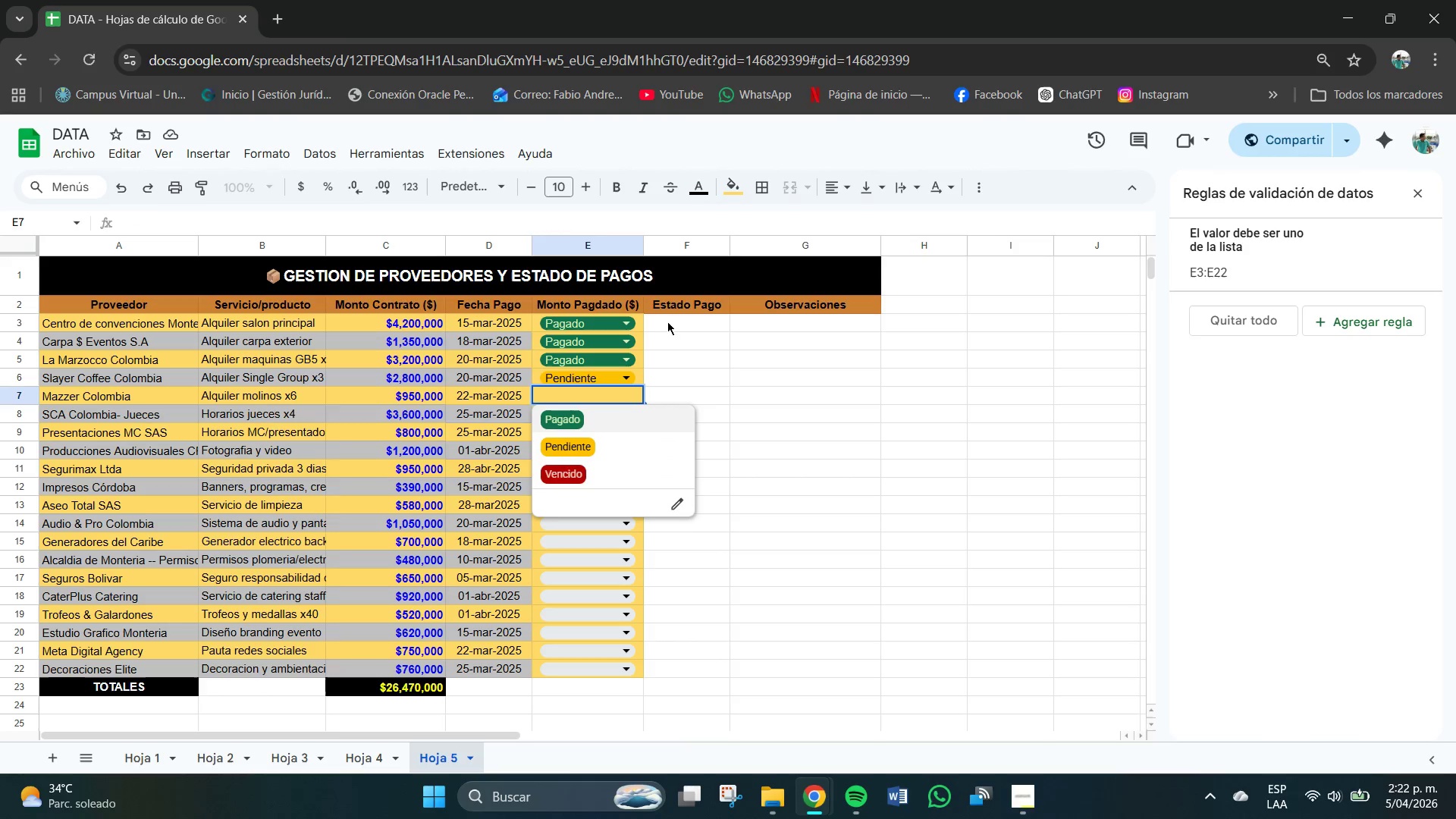 
key(Control+Z)
 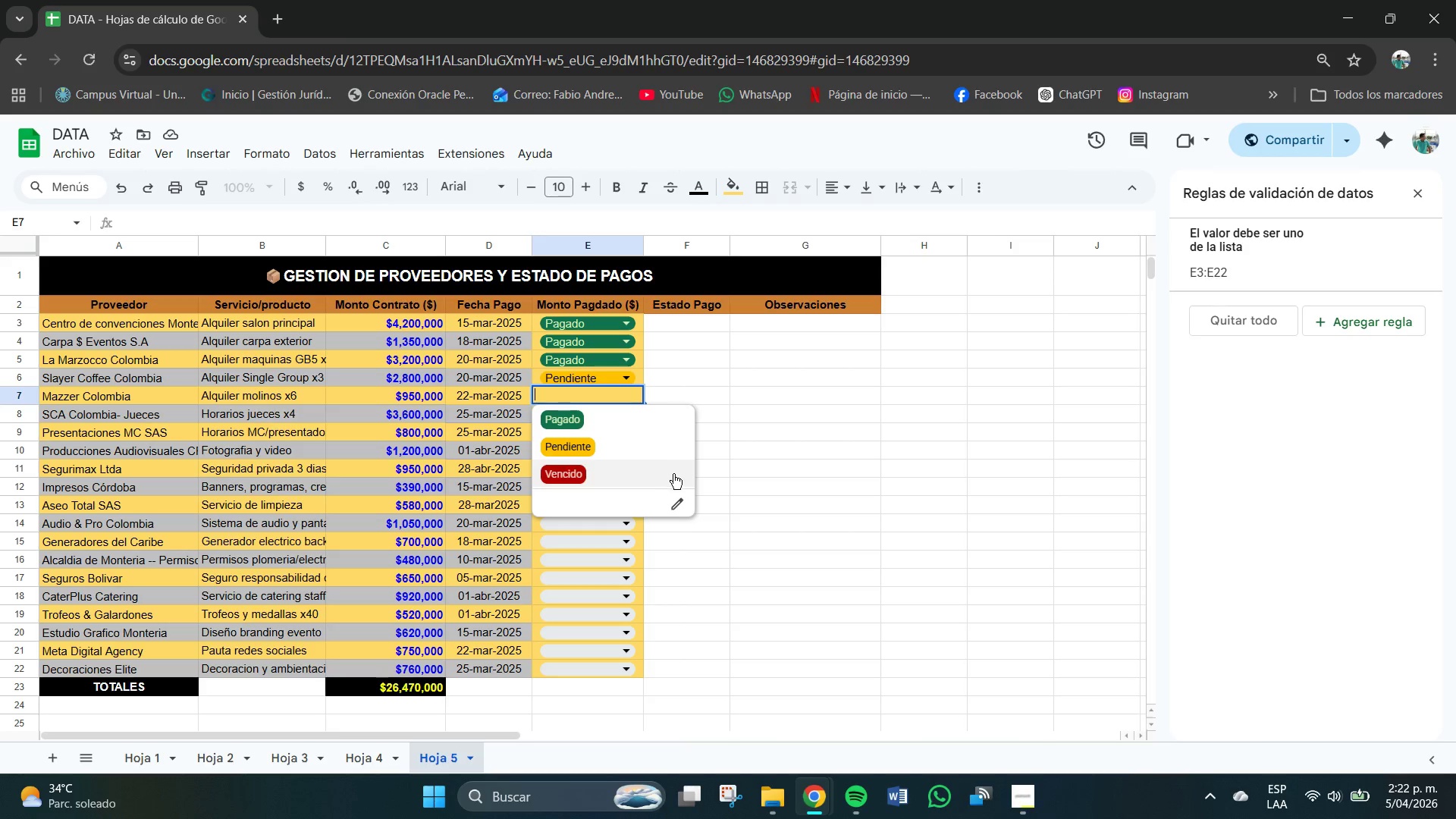 
left_click([676, 345])
 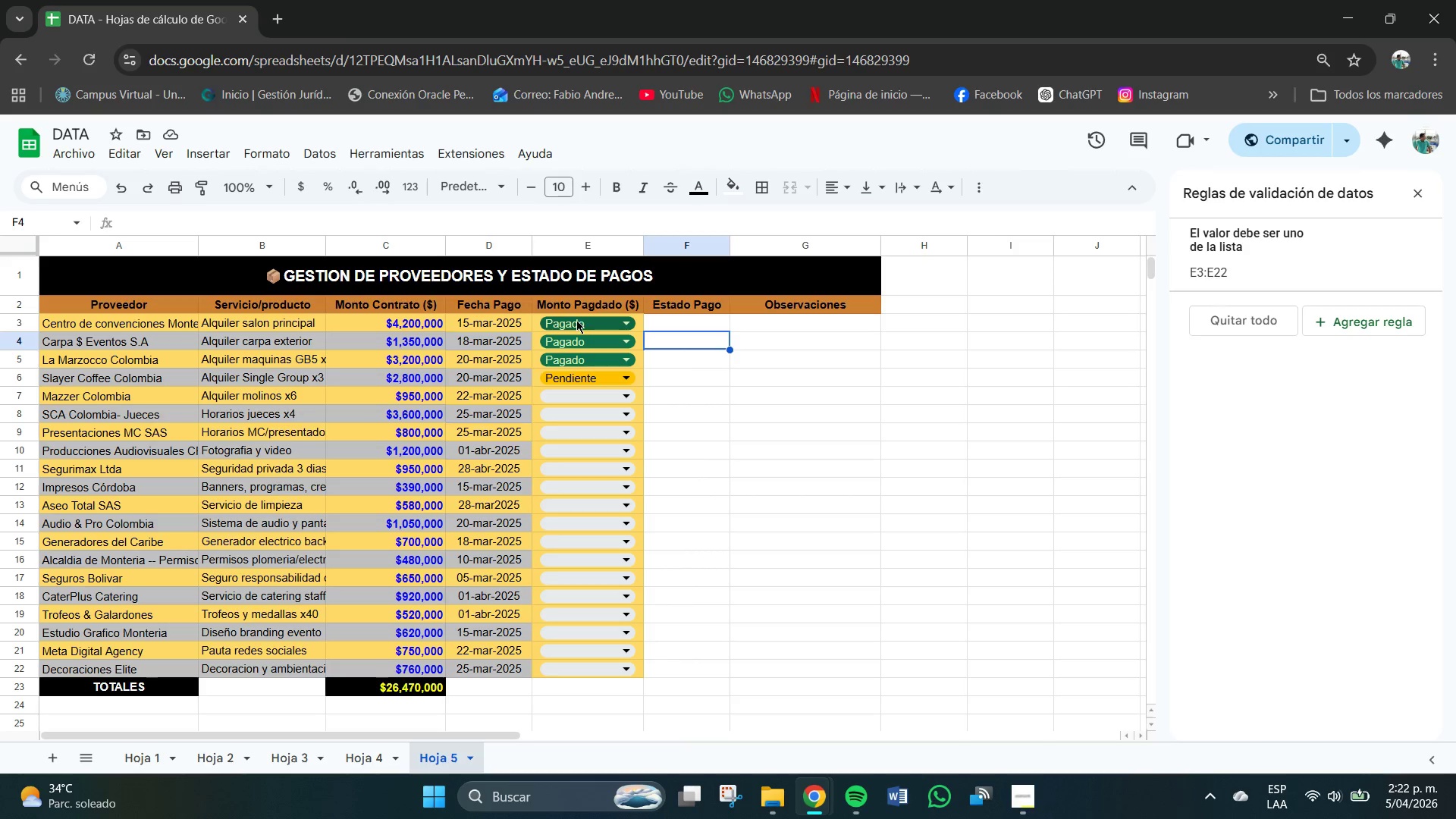 
left_click_drag(start_coordinate=[576, 320], to_coordinate=[582, 357])
 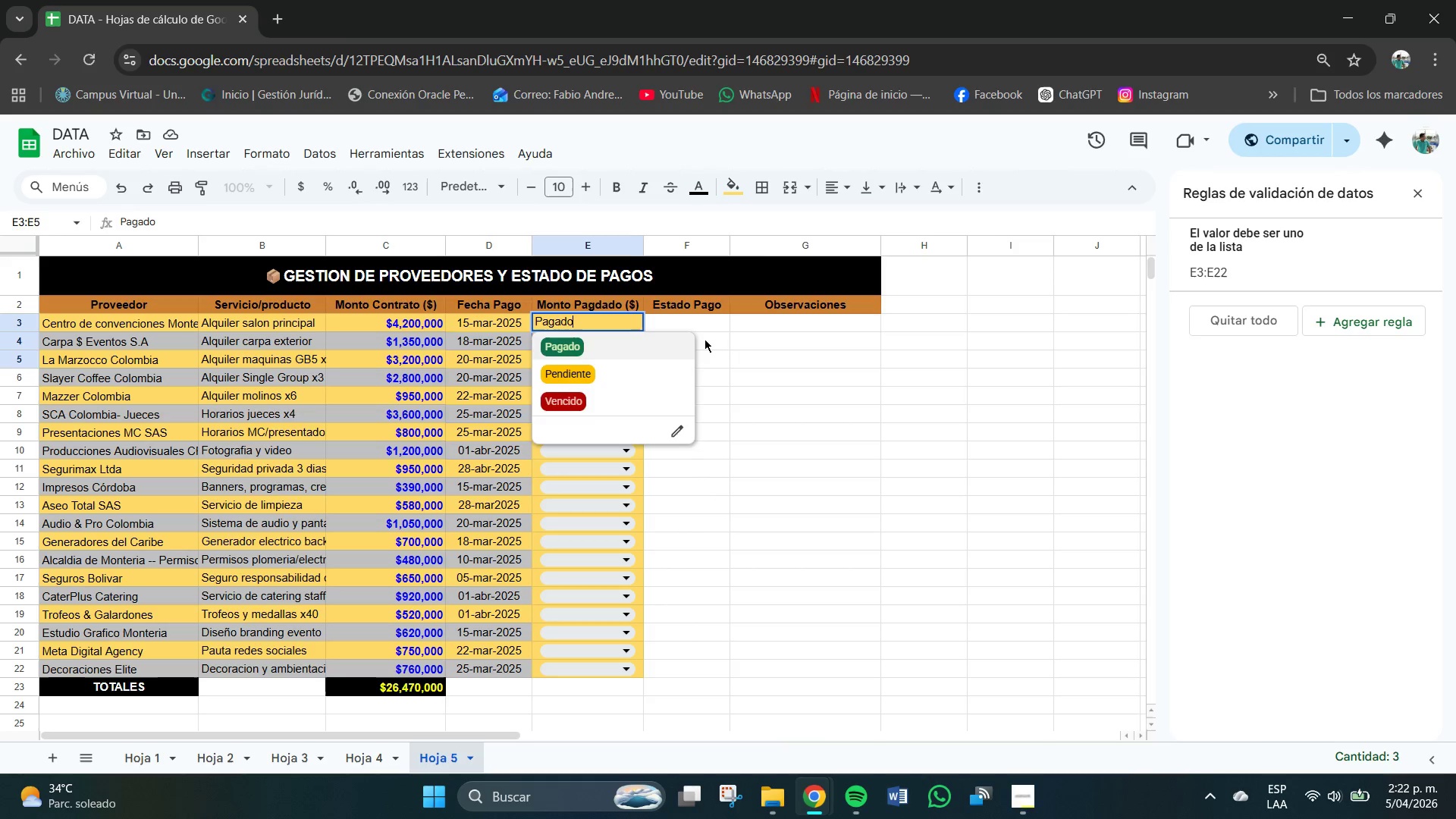 
left_click([707, 341])
 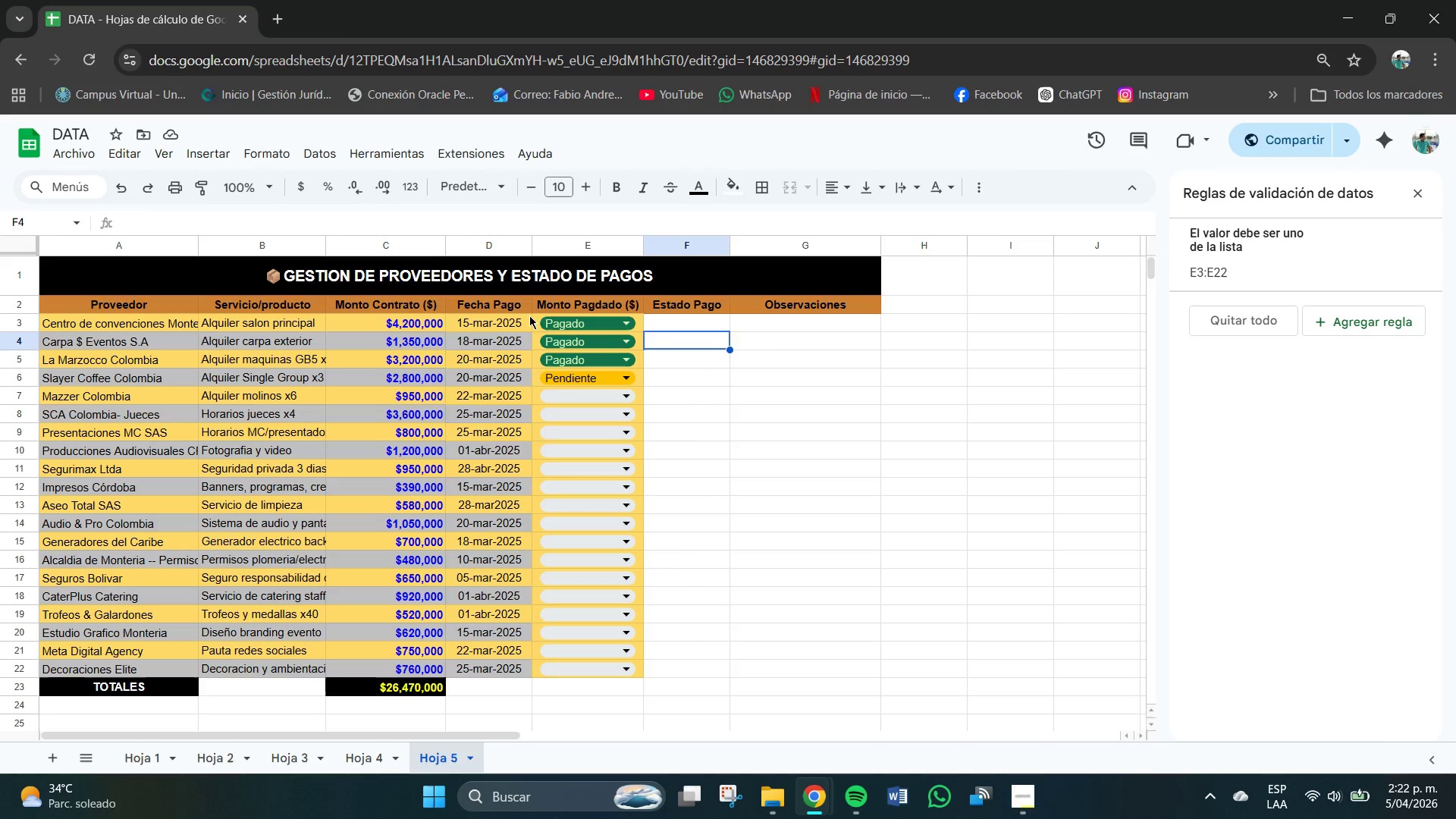 
left_click_drag(start_coordinate=[533, 318], to_coordinate=[548, 357])
 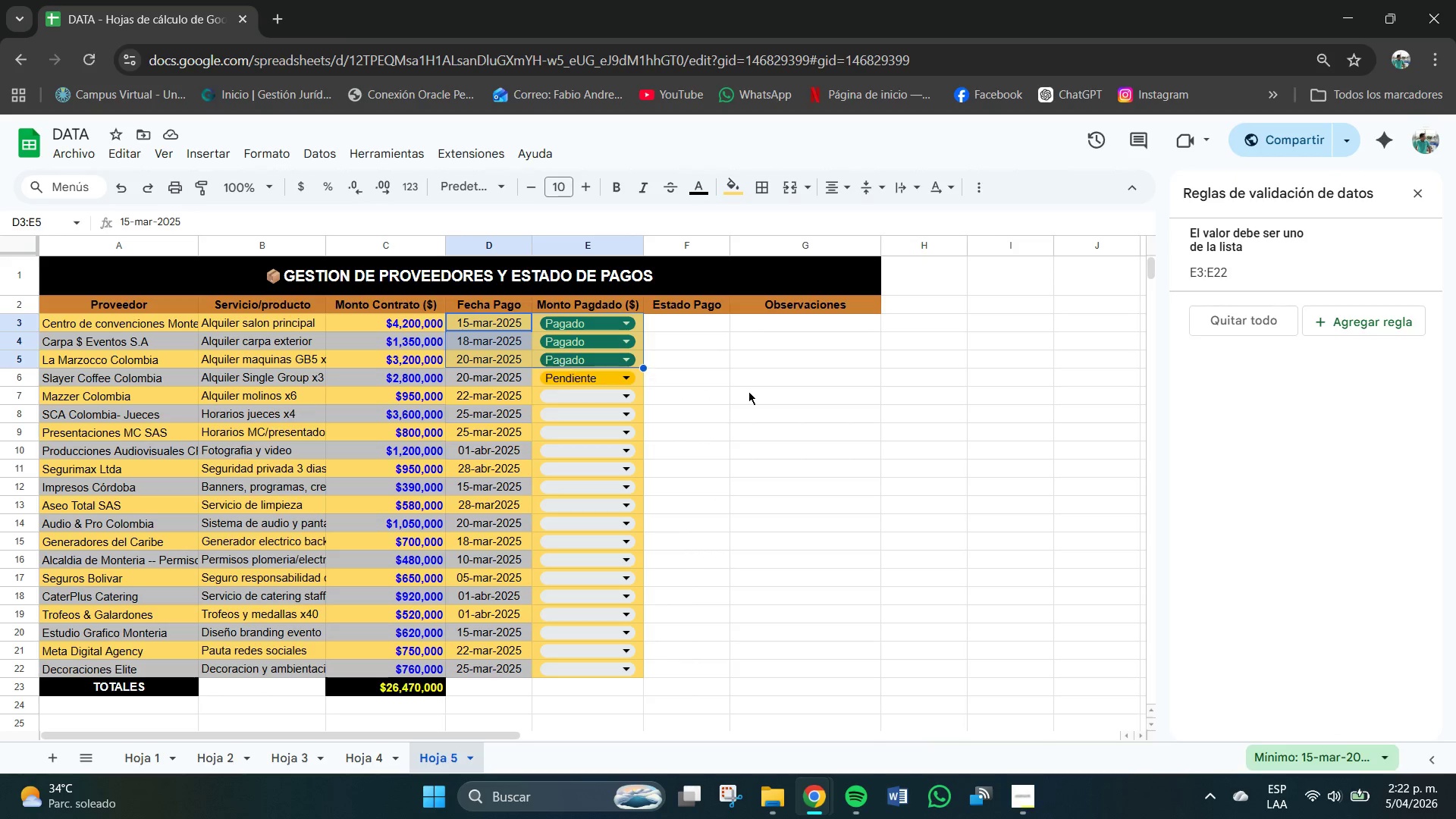 
left_click([769, 400])
 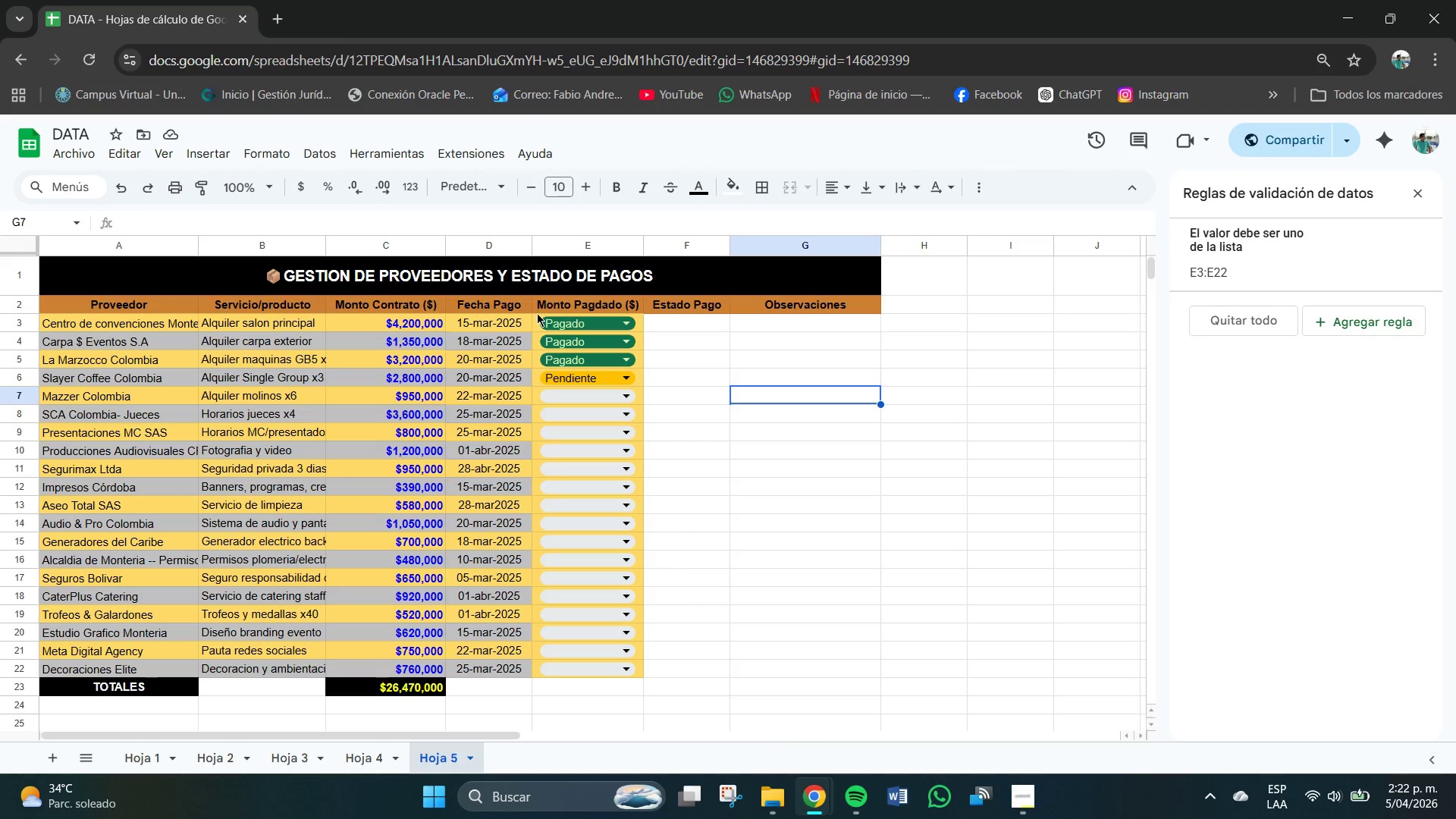 
left_click_drag(start_coordinate=[536, 315], to_coordinate=[557, 365])
 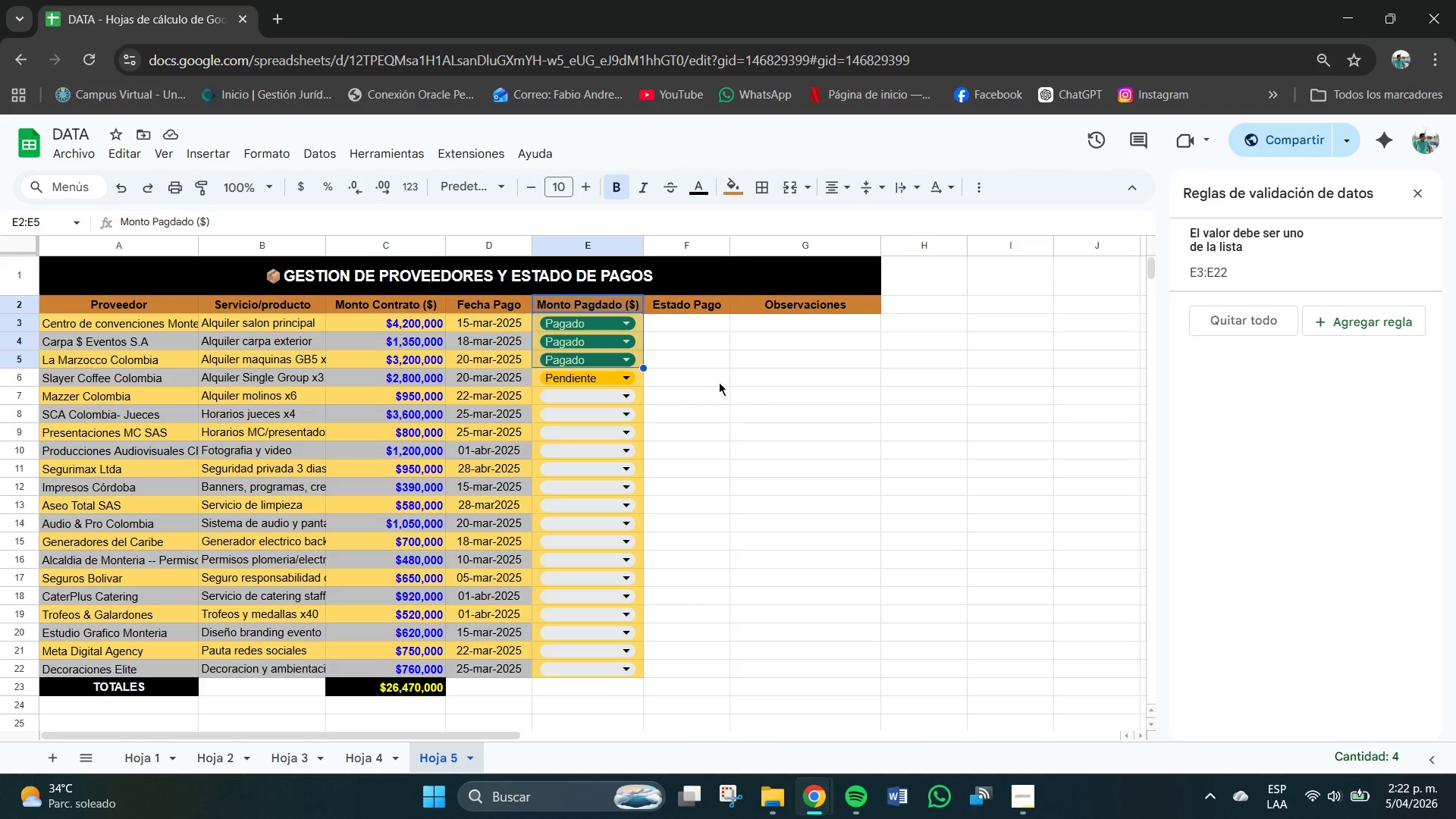 
left_click([724, 386])
 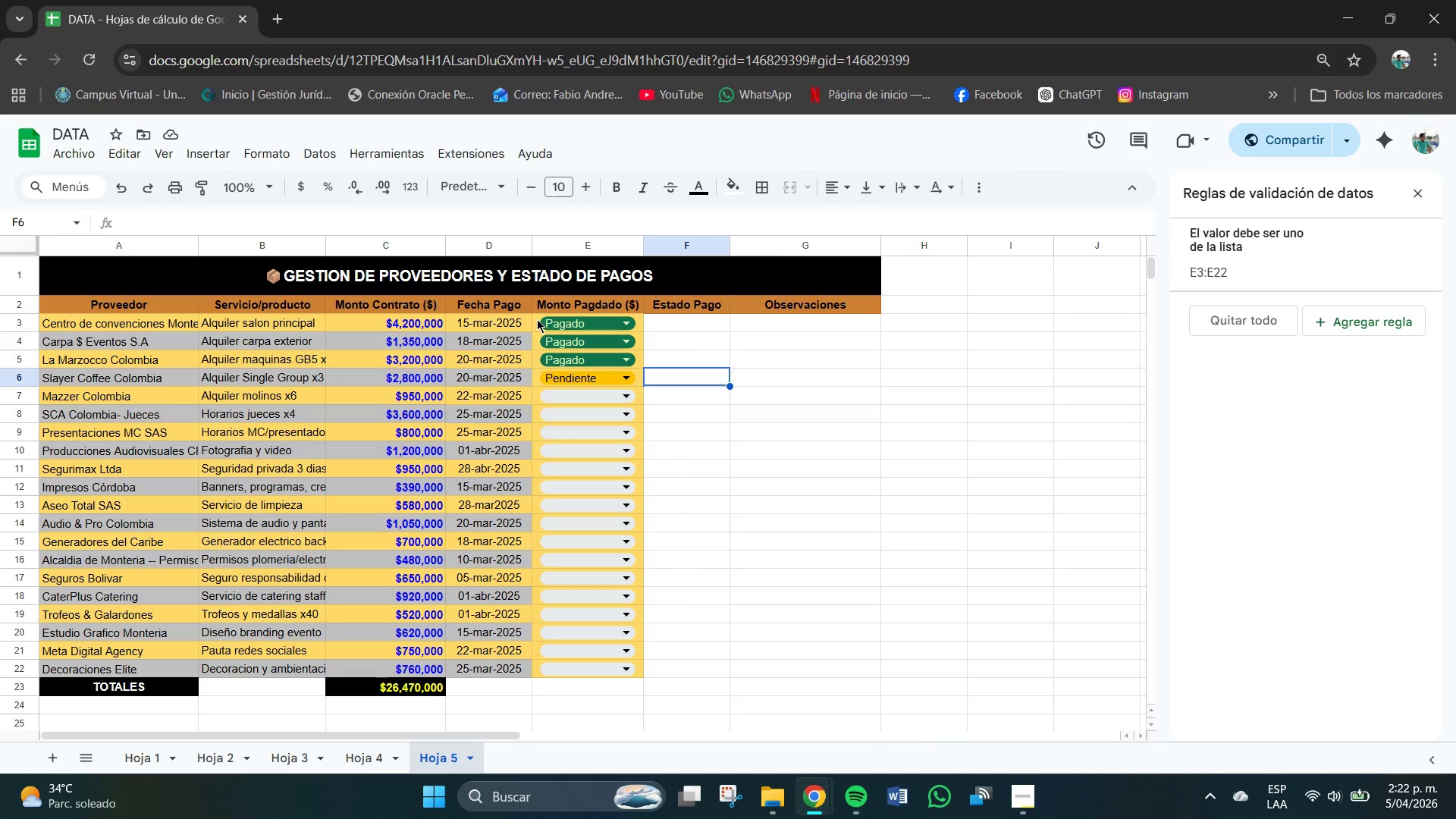 
left_click_drag(start_coordinate=[535, 321], to_coordinate=[590, 664])
 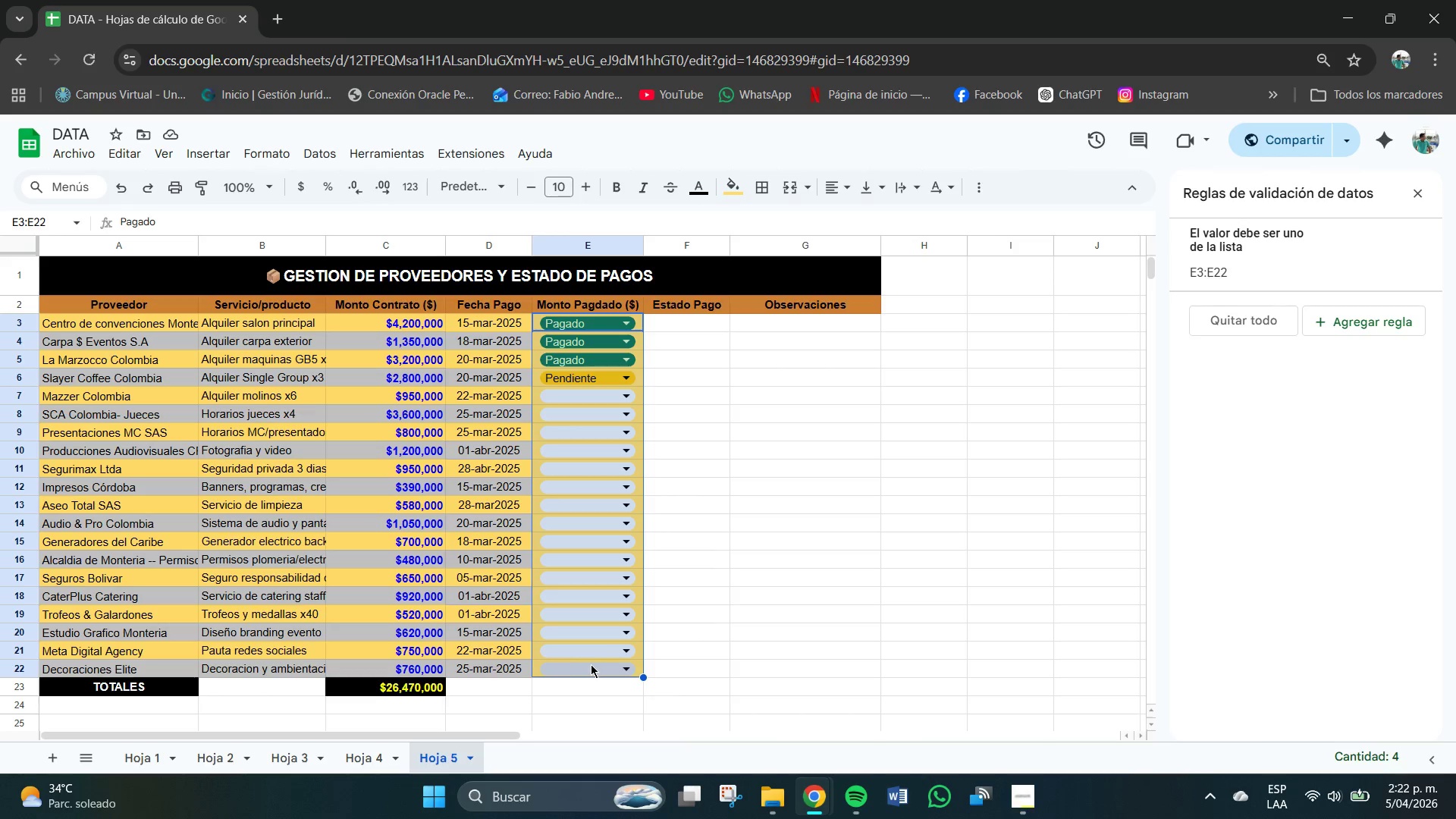 
key(Control+C)
 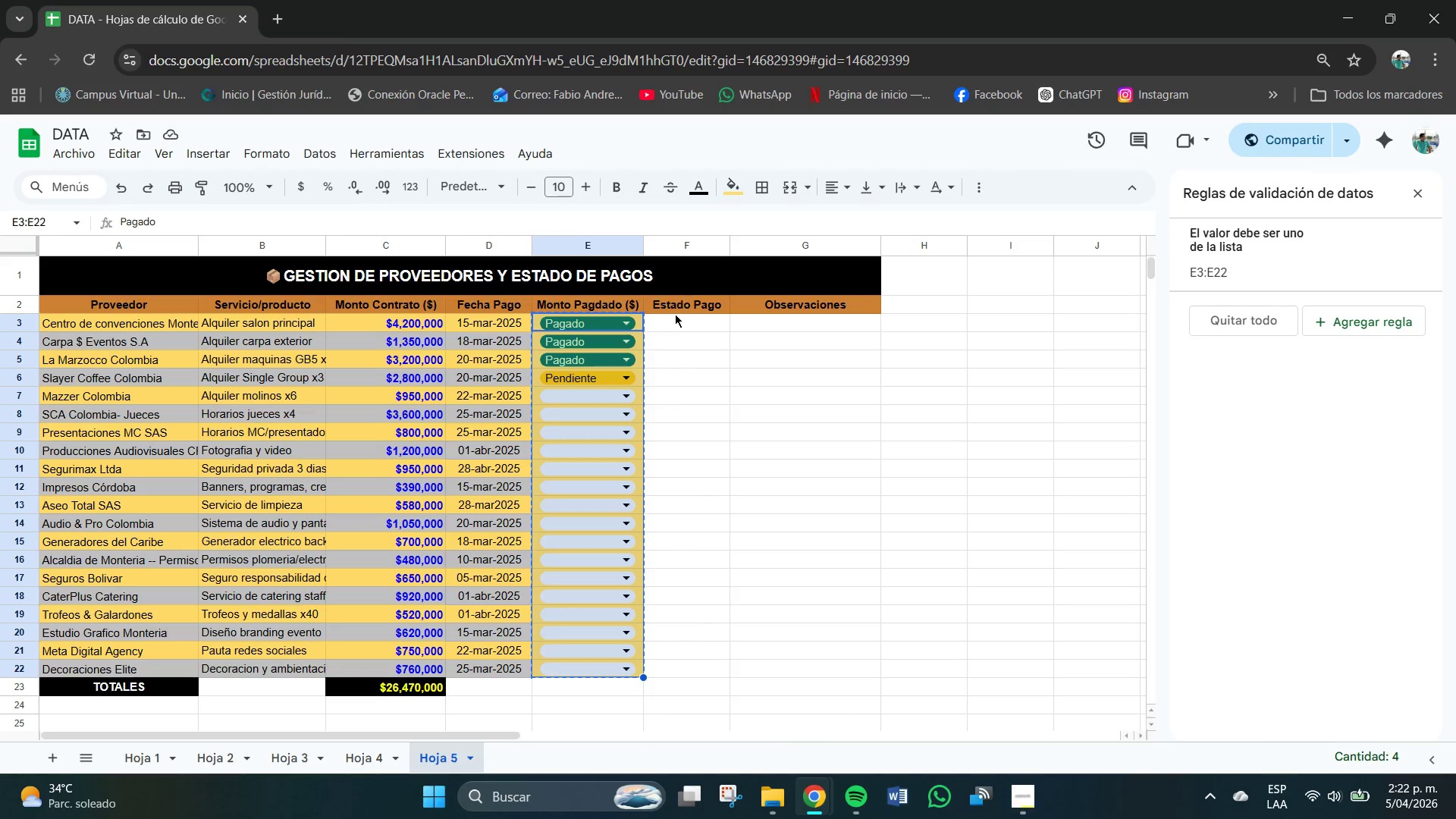 
left_click([674, 318])
 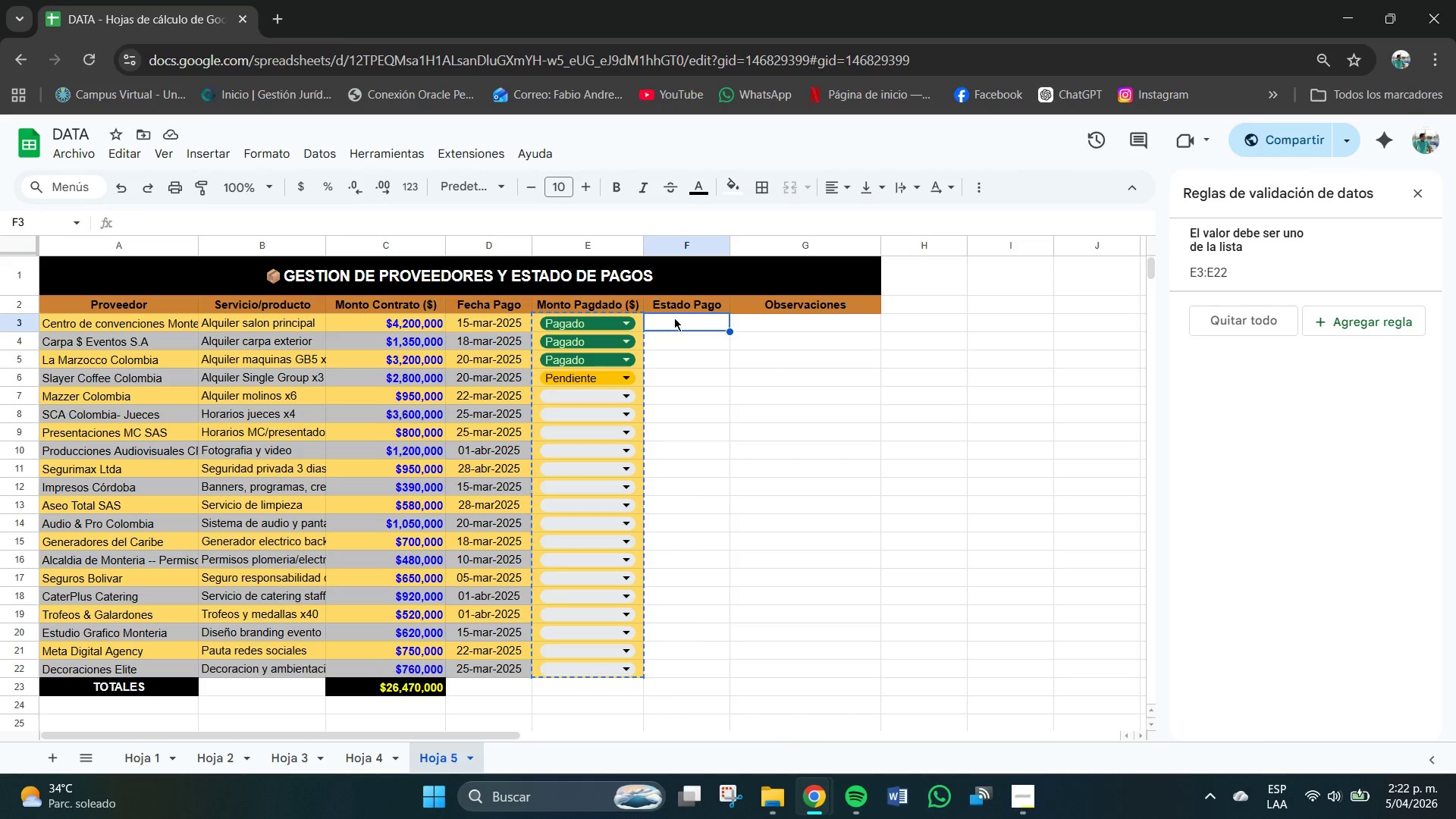 
left_click_drag(start_coordinate=[674, 318], to_coordinate=[679, 675])
 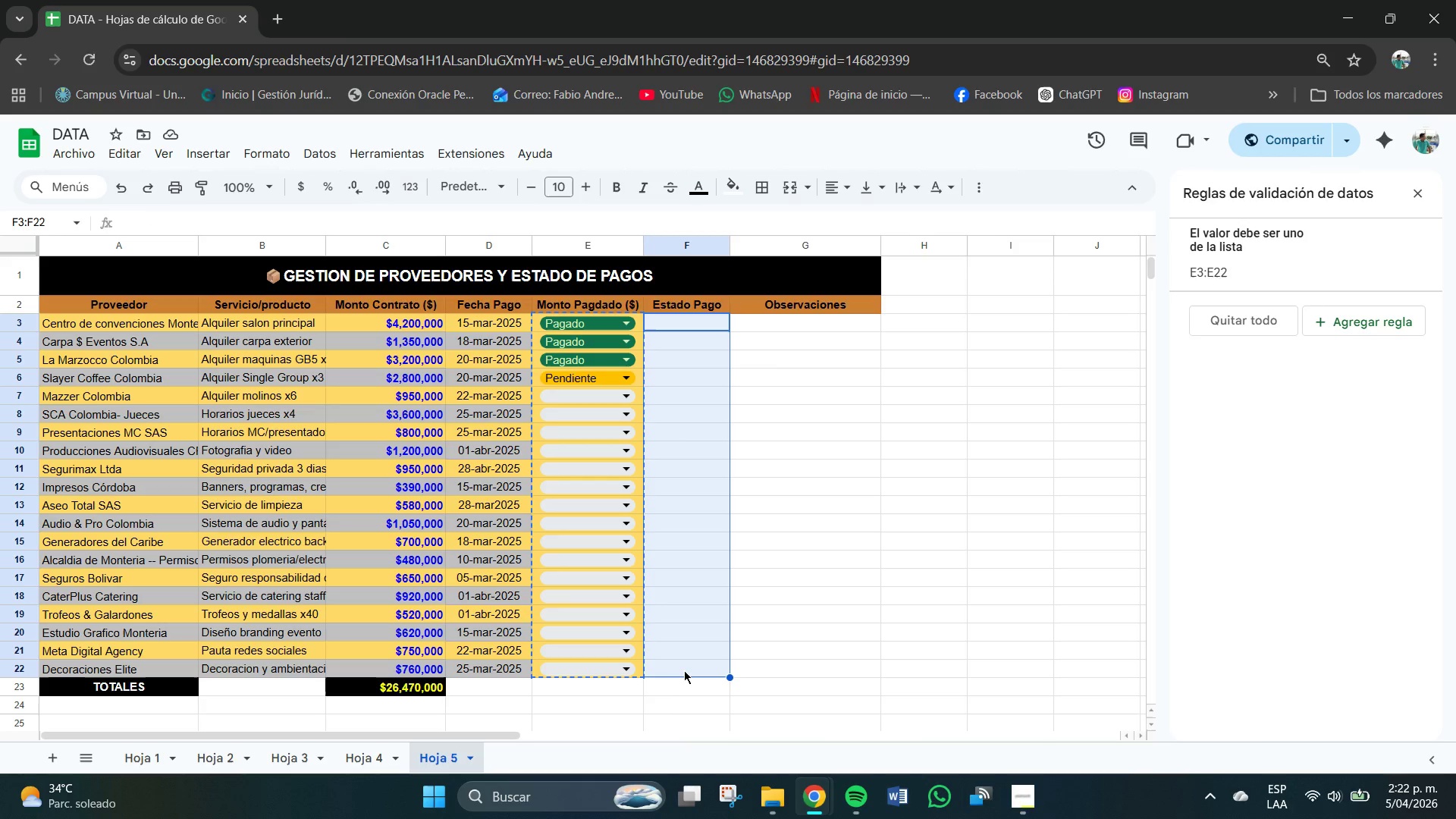 
key(Control+V)
 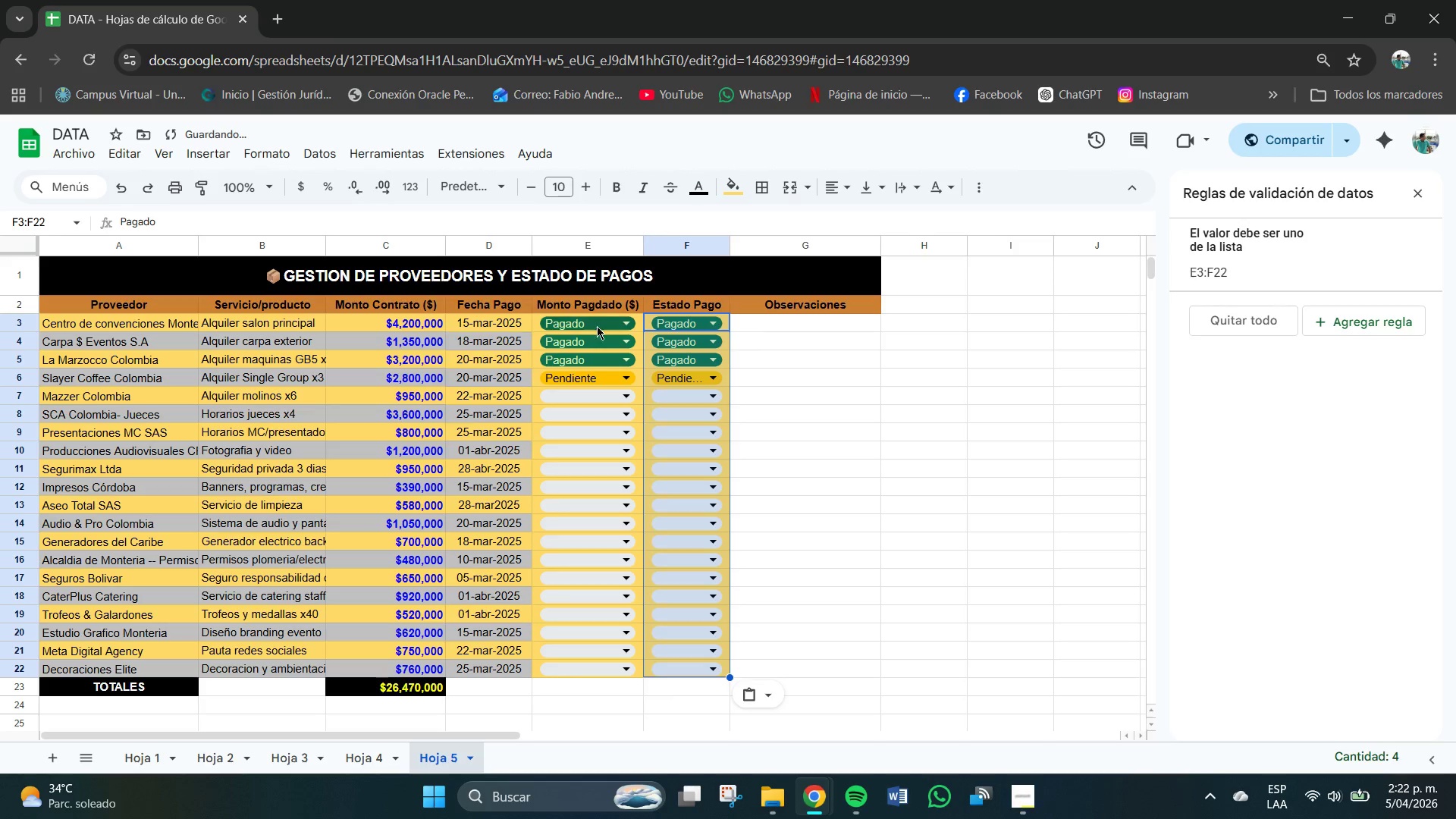 
left_click([582, 325])
 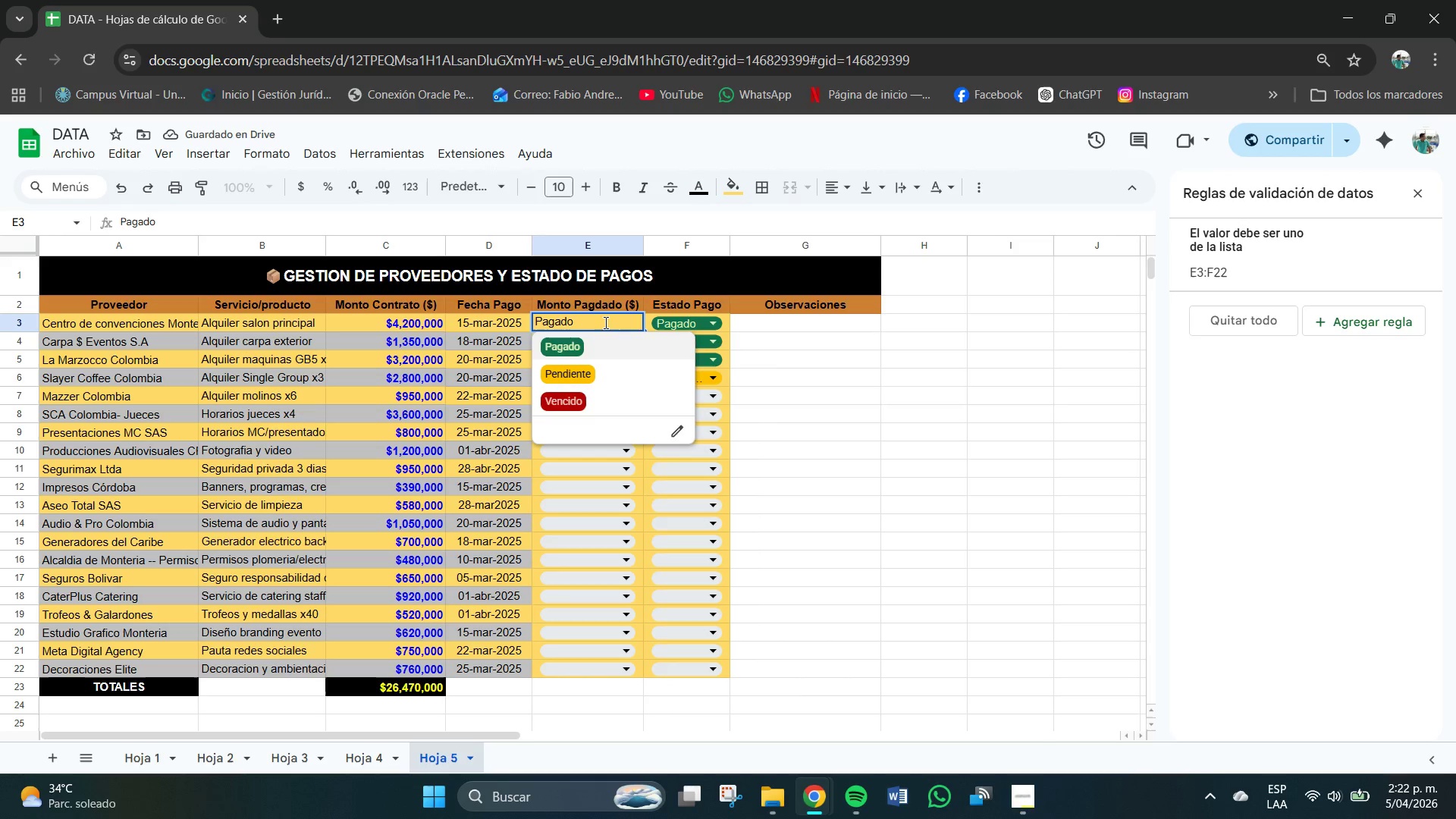 
double_click([752, 361])
 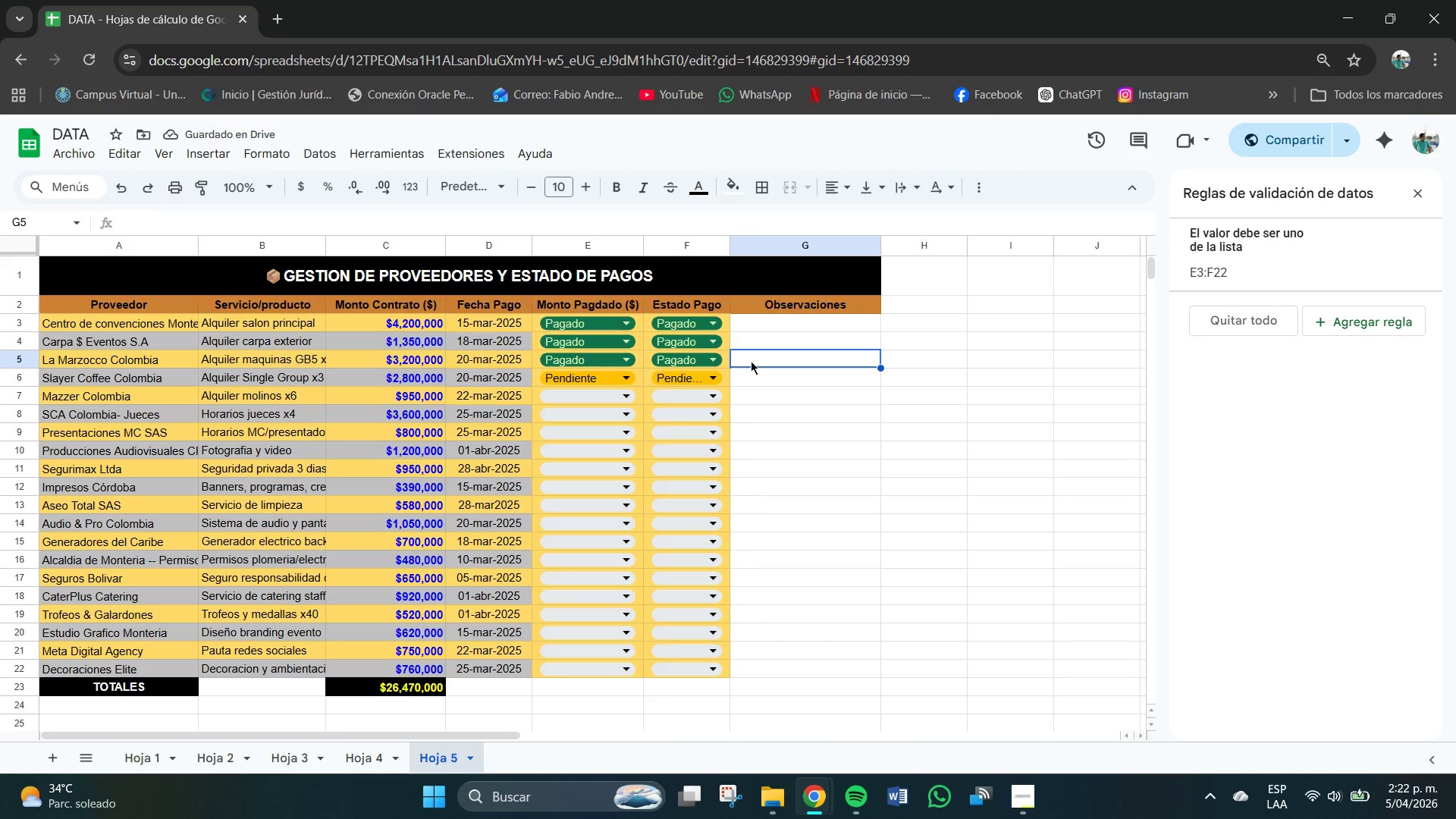 
key(Control+Z)
 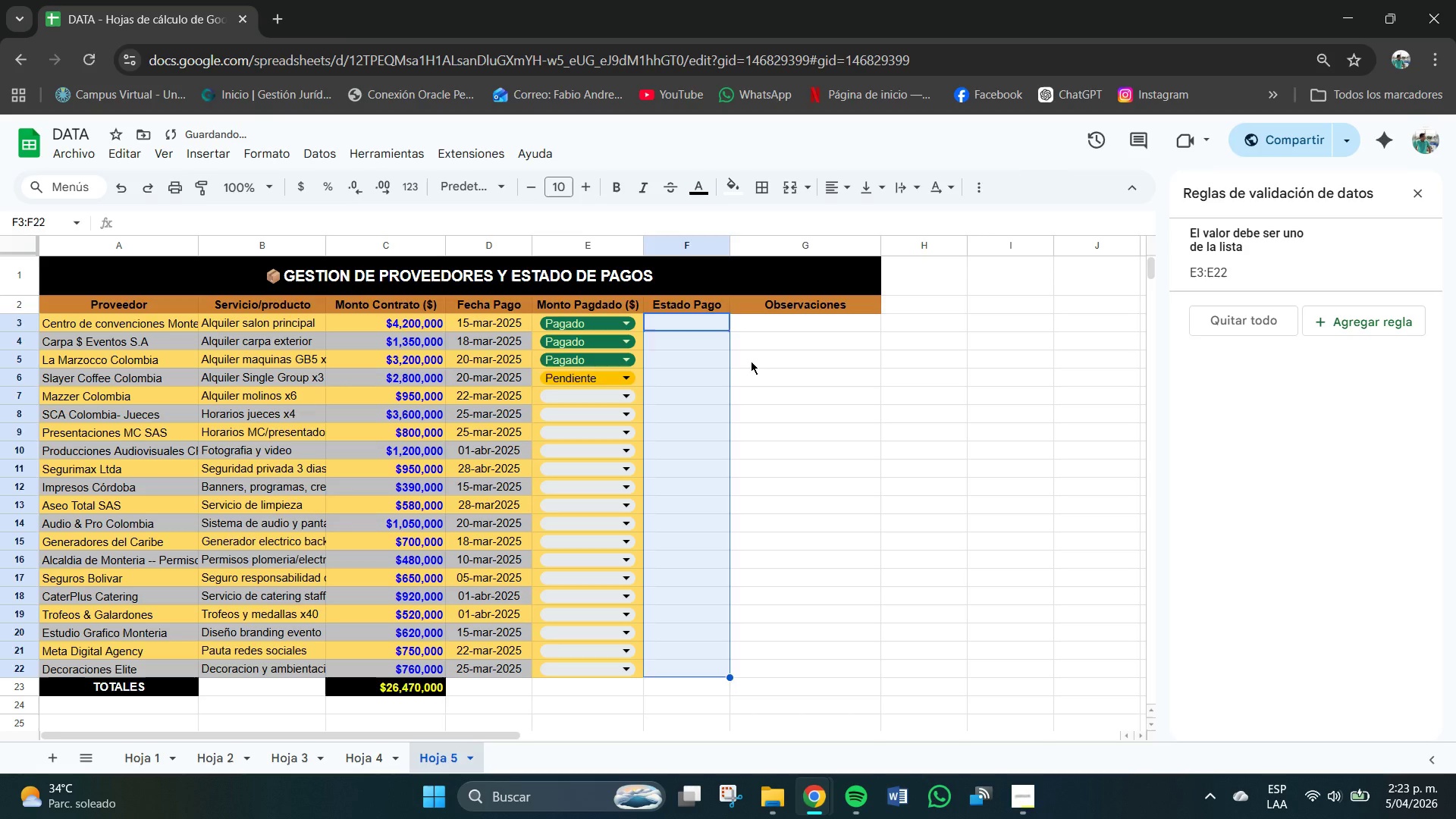 
key(Control+Z)
 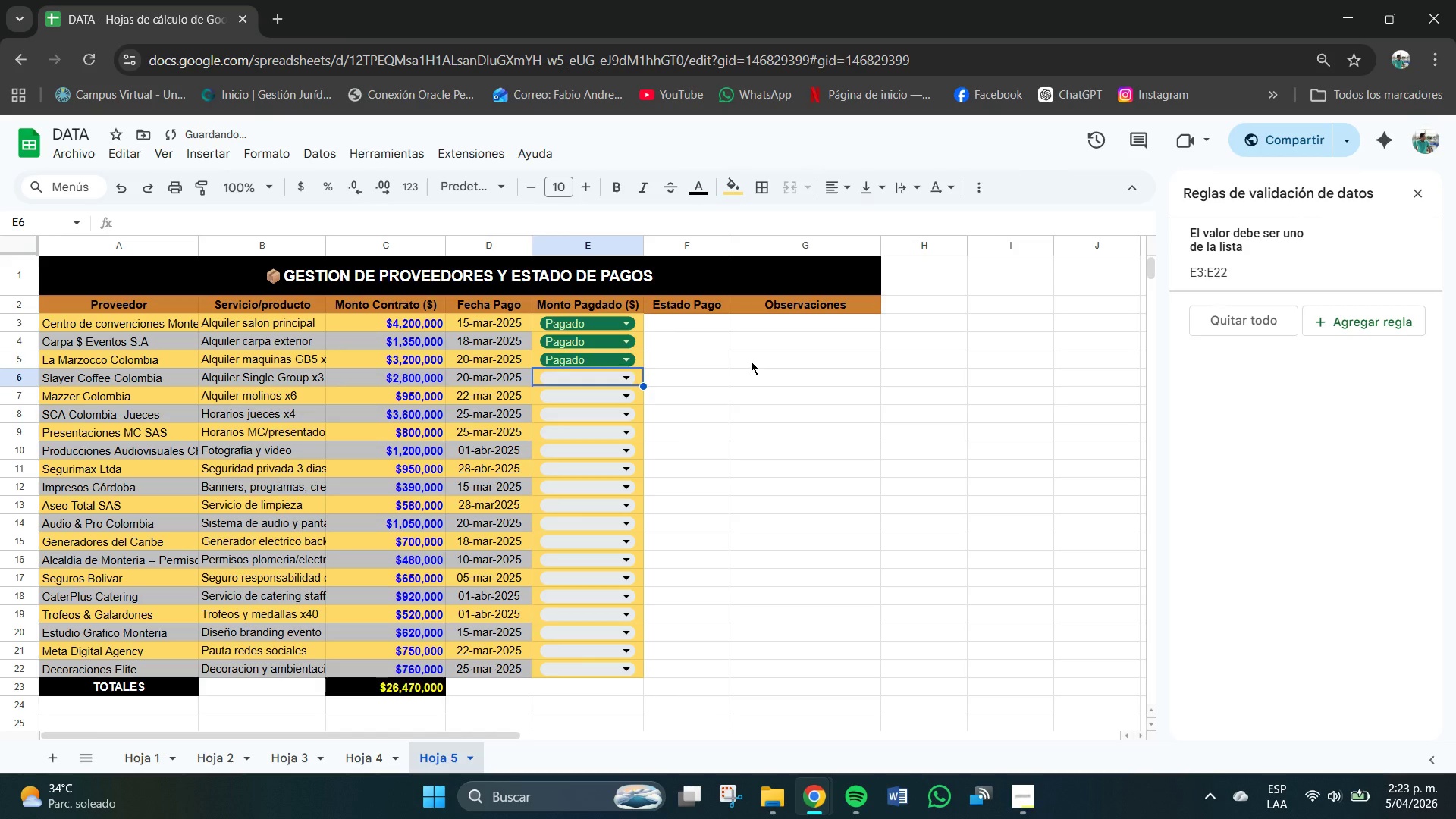 
key(Control+Z)
 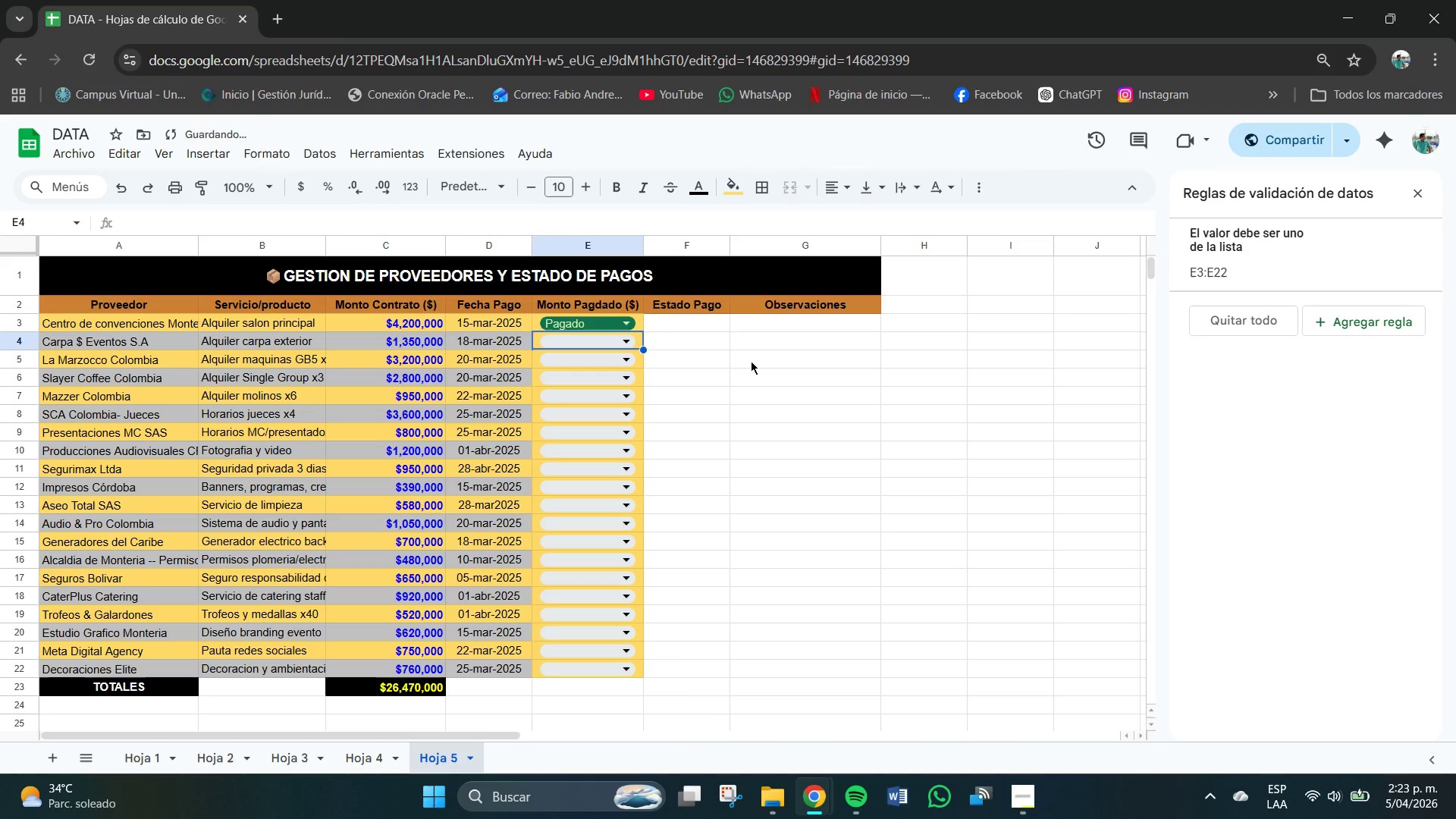 
key(Control+Z)
 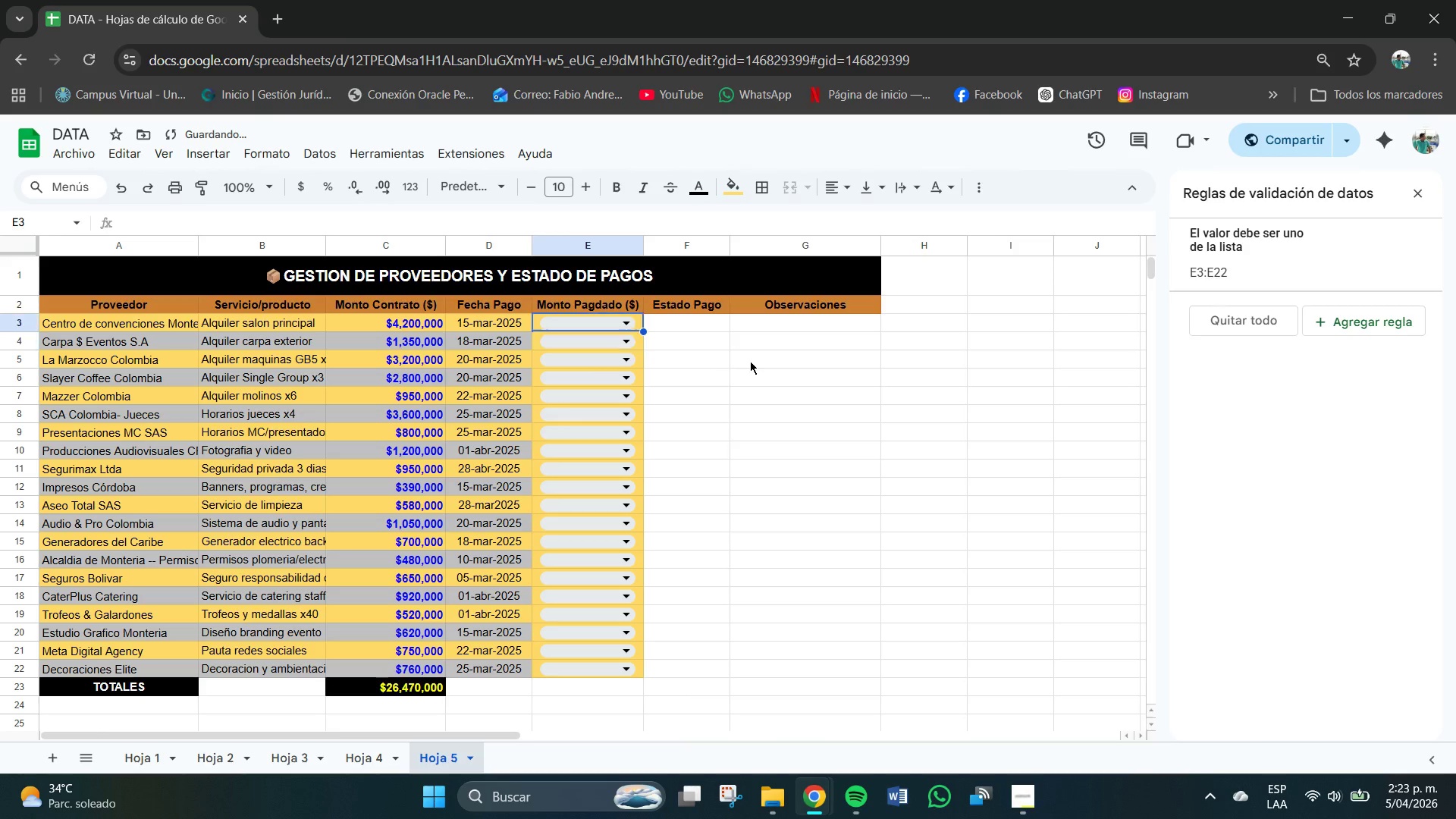 
key(Control+Z)
 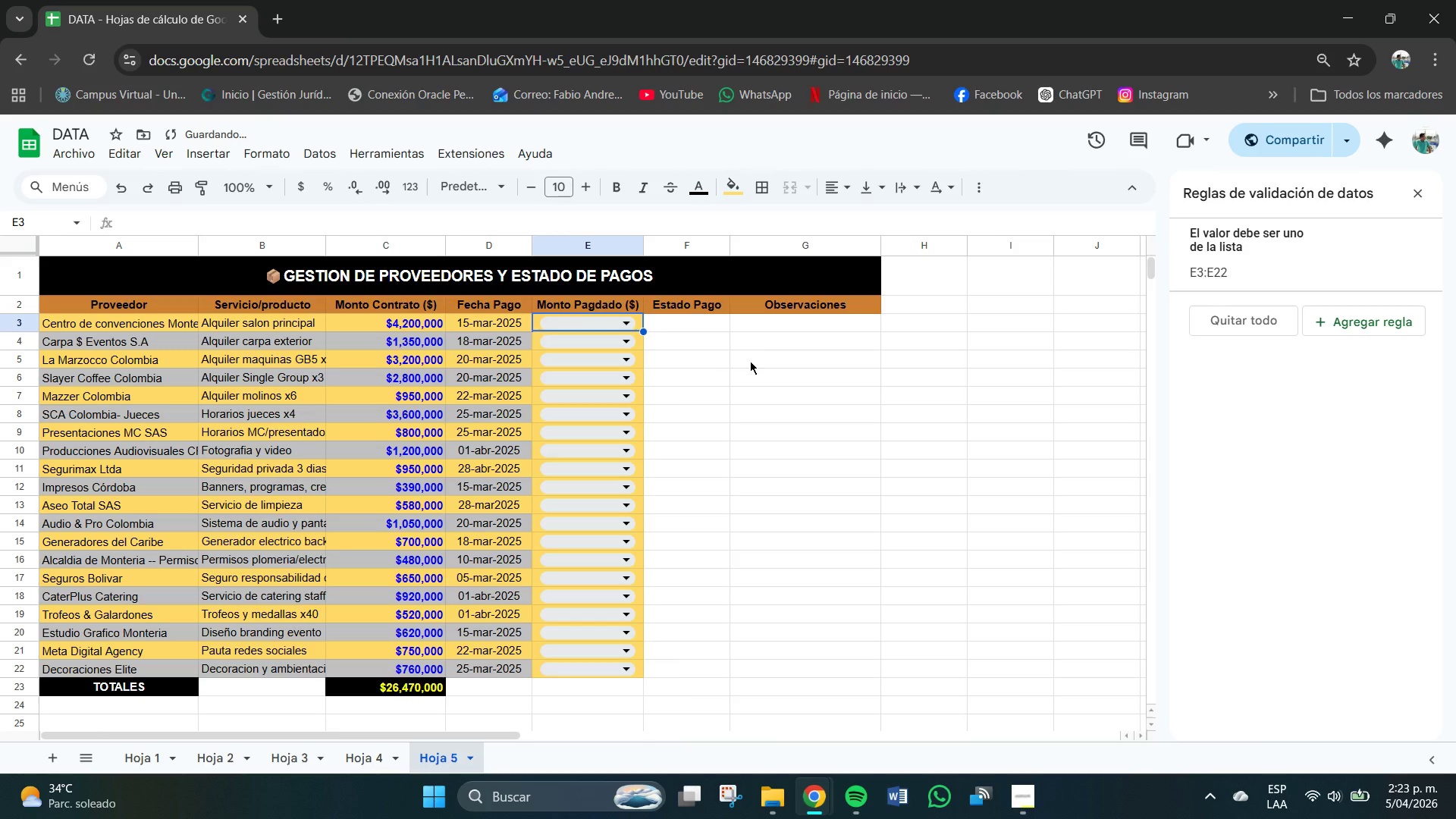 
key(Control+Z)
 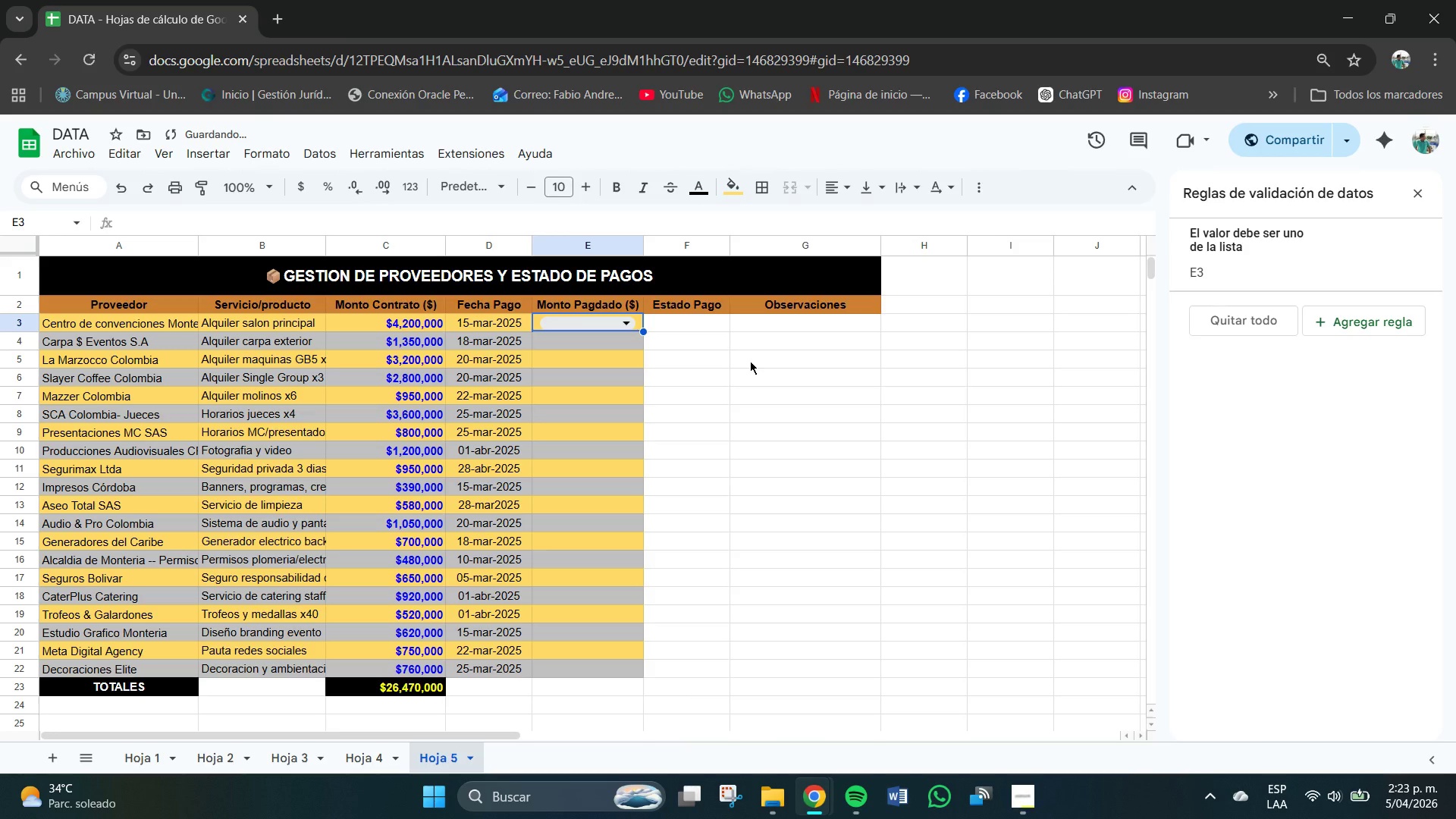 
key(Control+Z)
 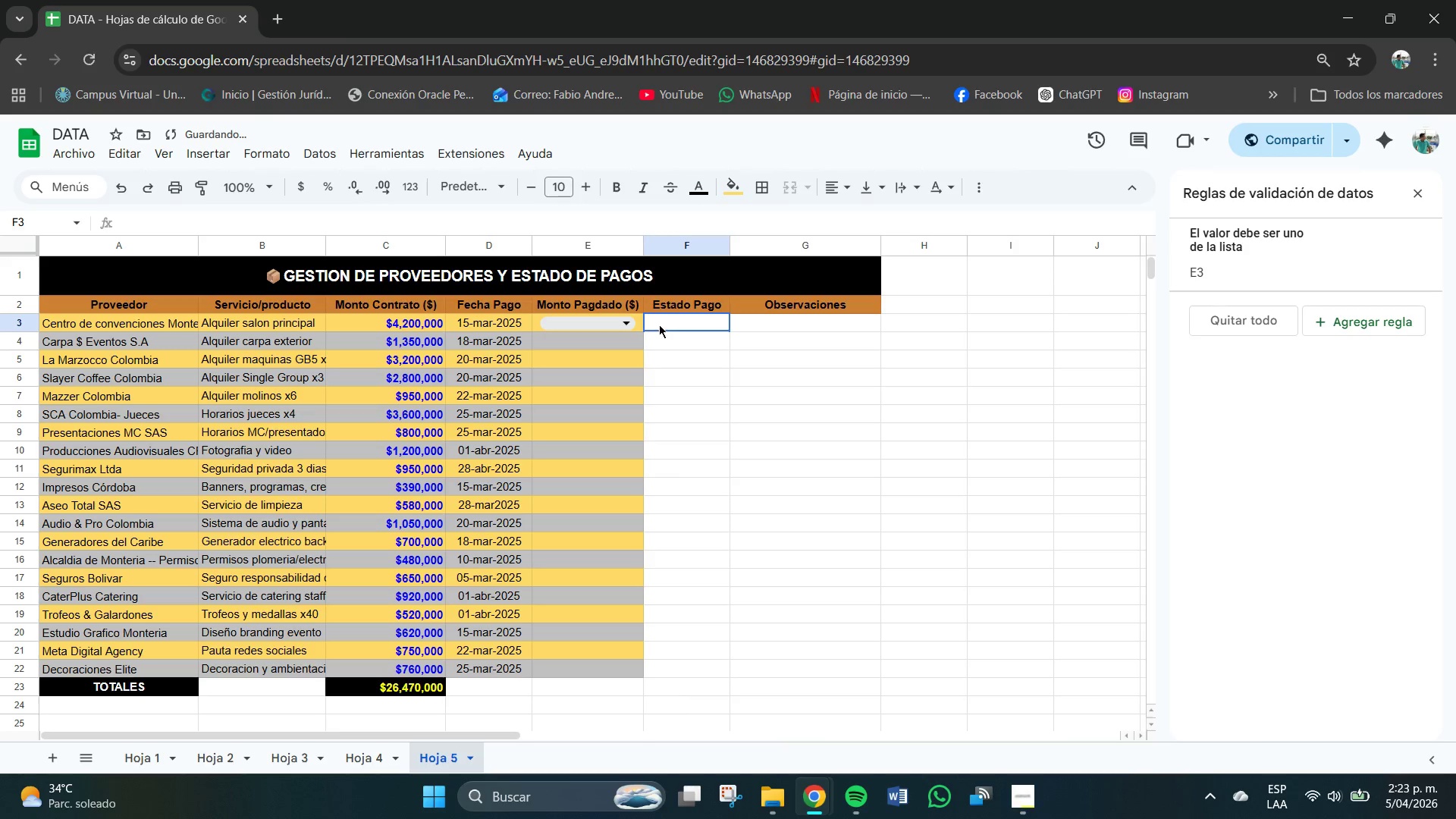 
double_click([623, 324])
 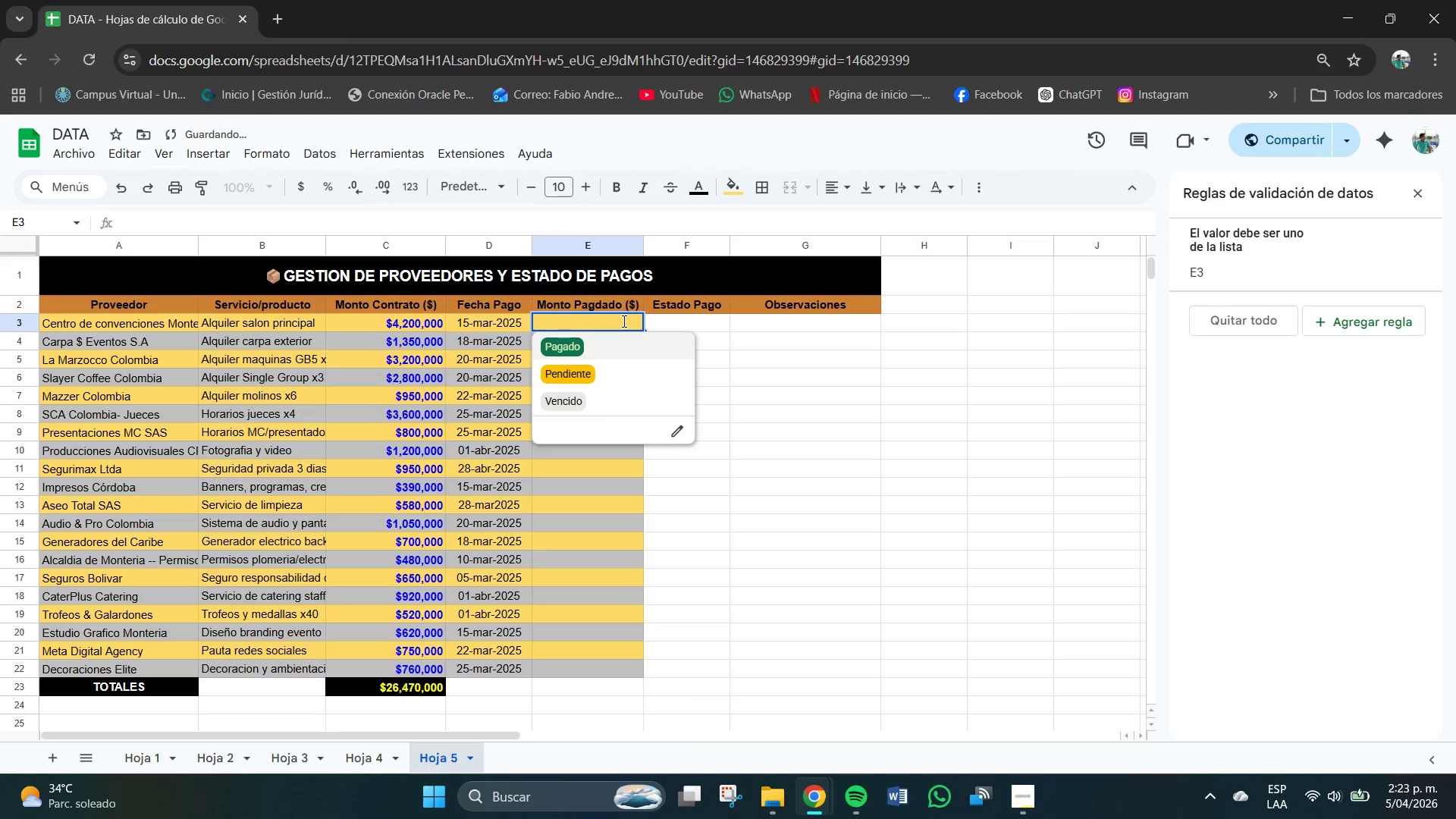 
key(Delete)
 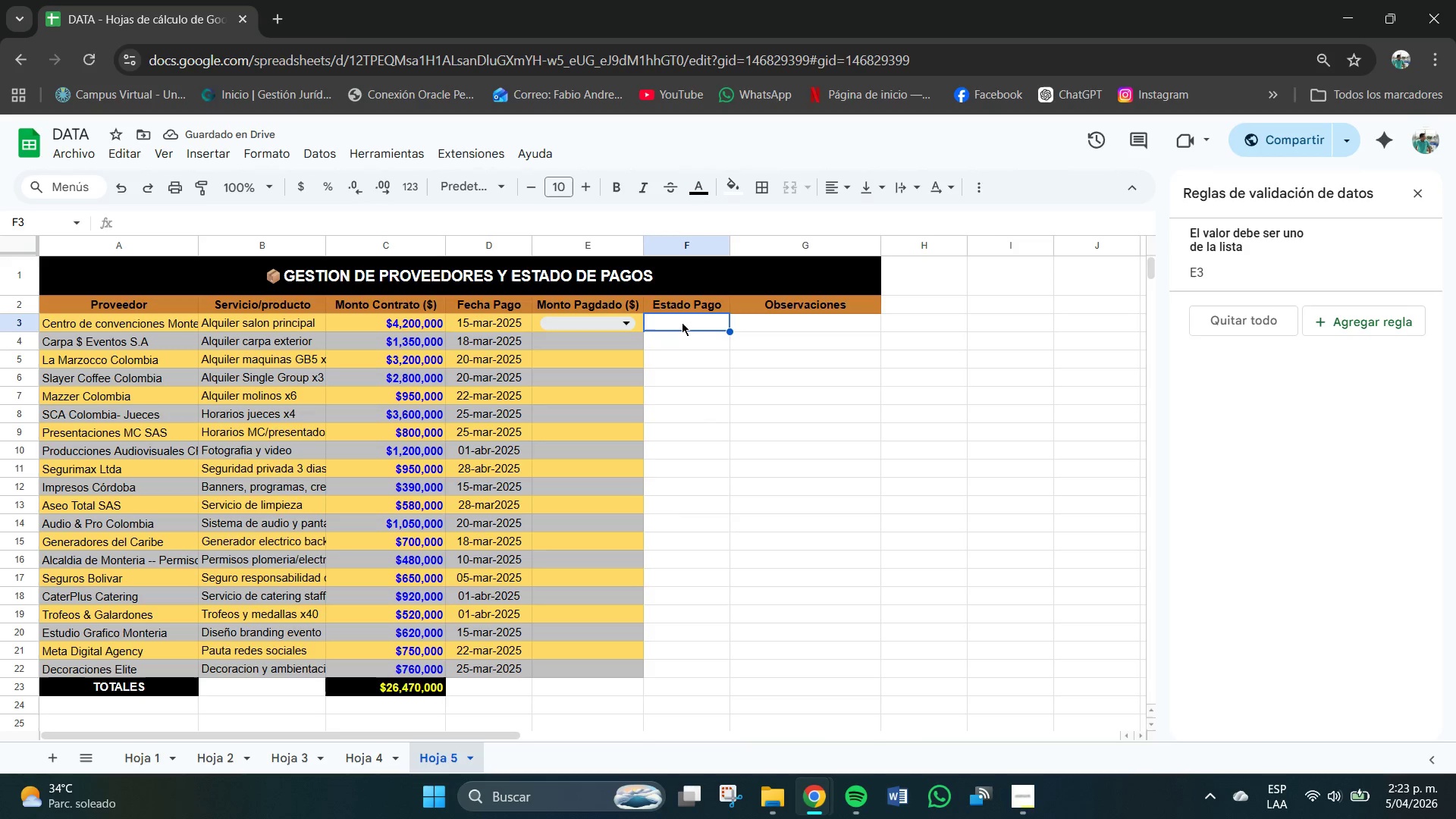 
left_click([614, 329])
 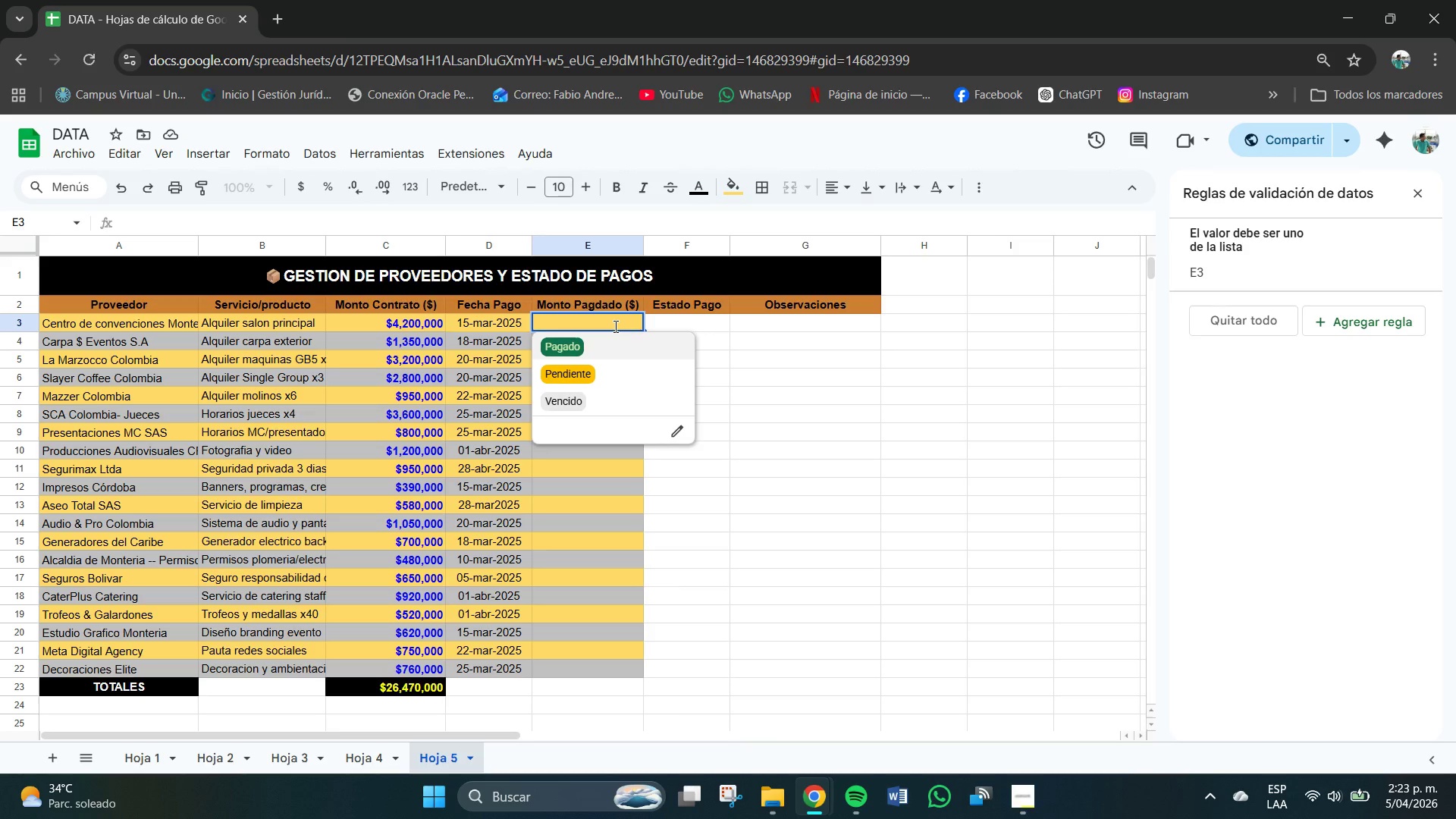 
key(Delete)
 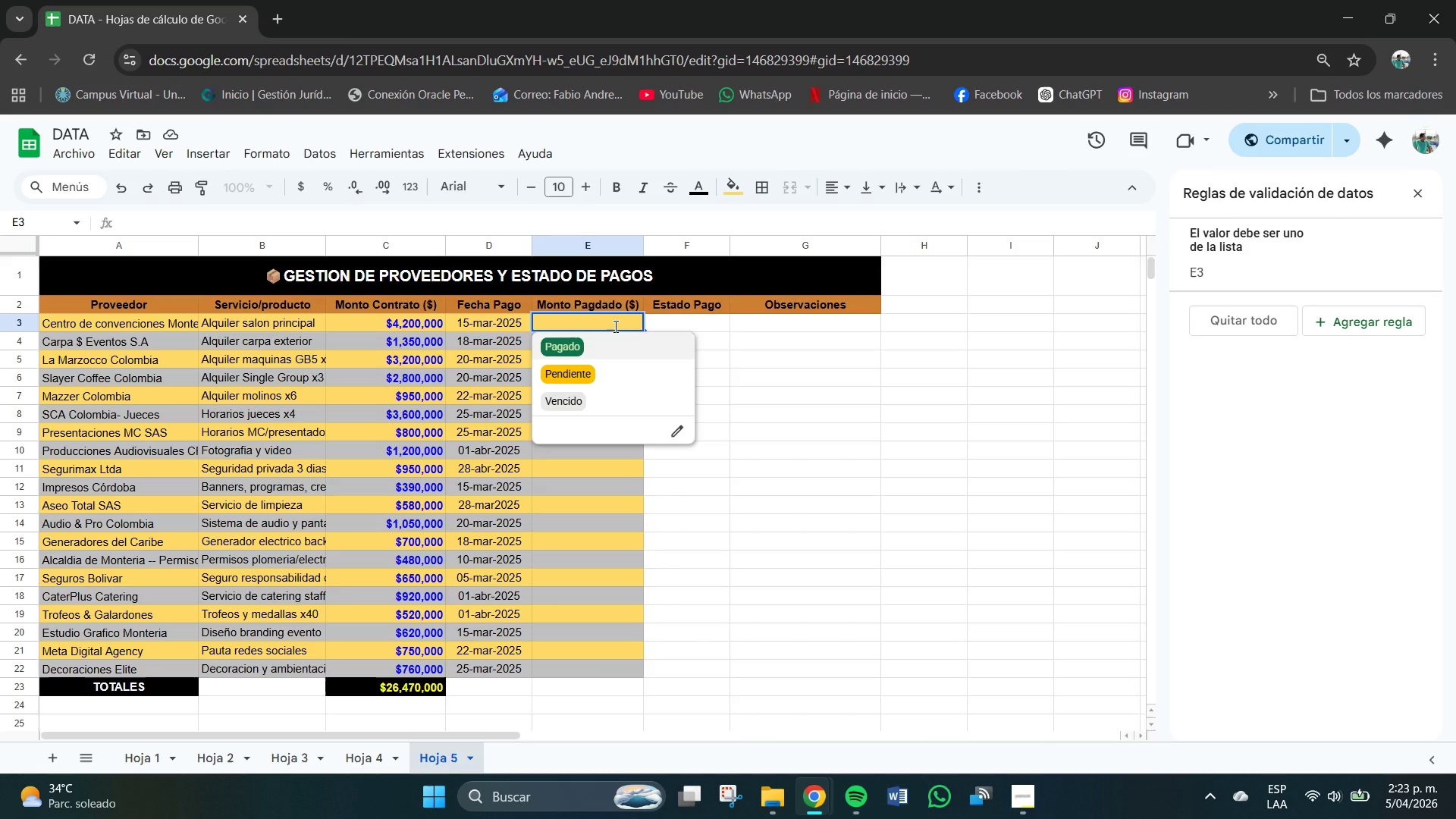 
key(Delete)
 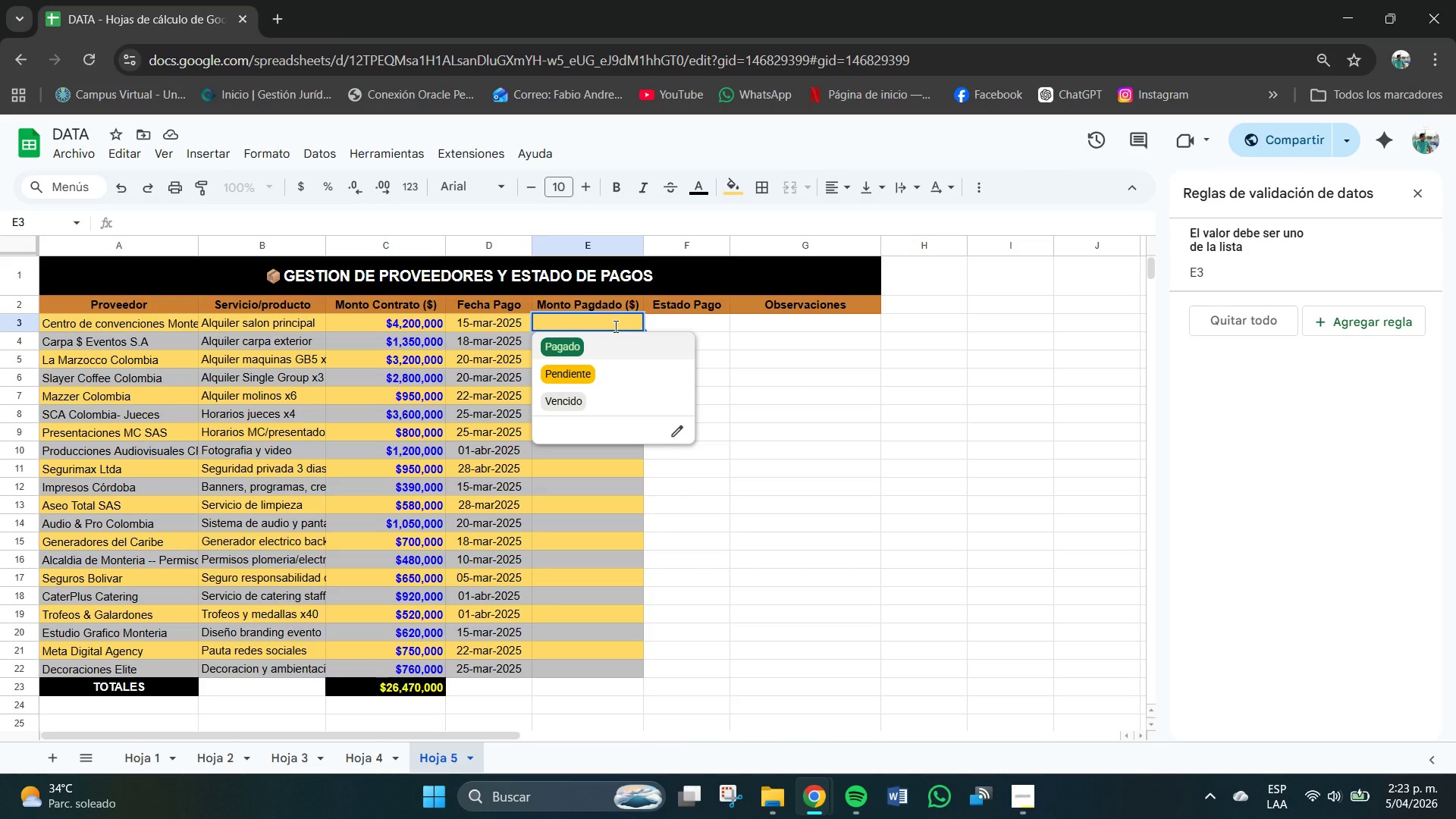 
key(Control+Z)
 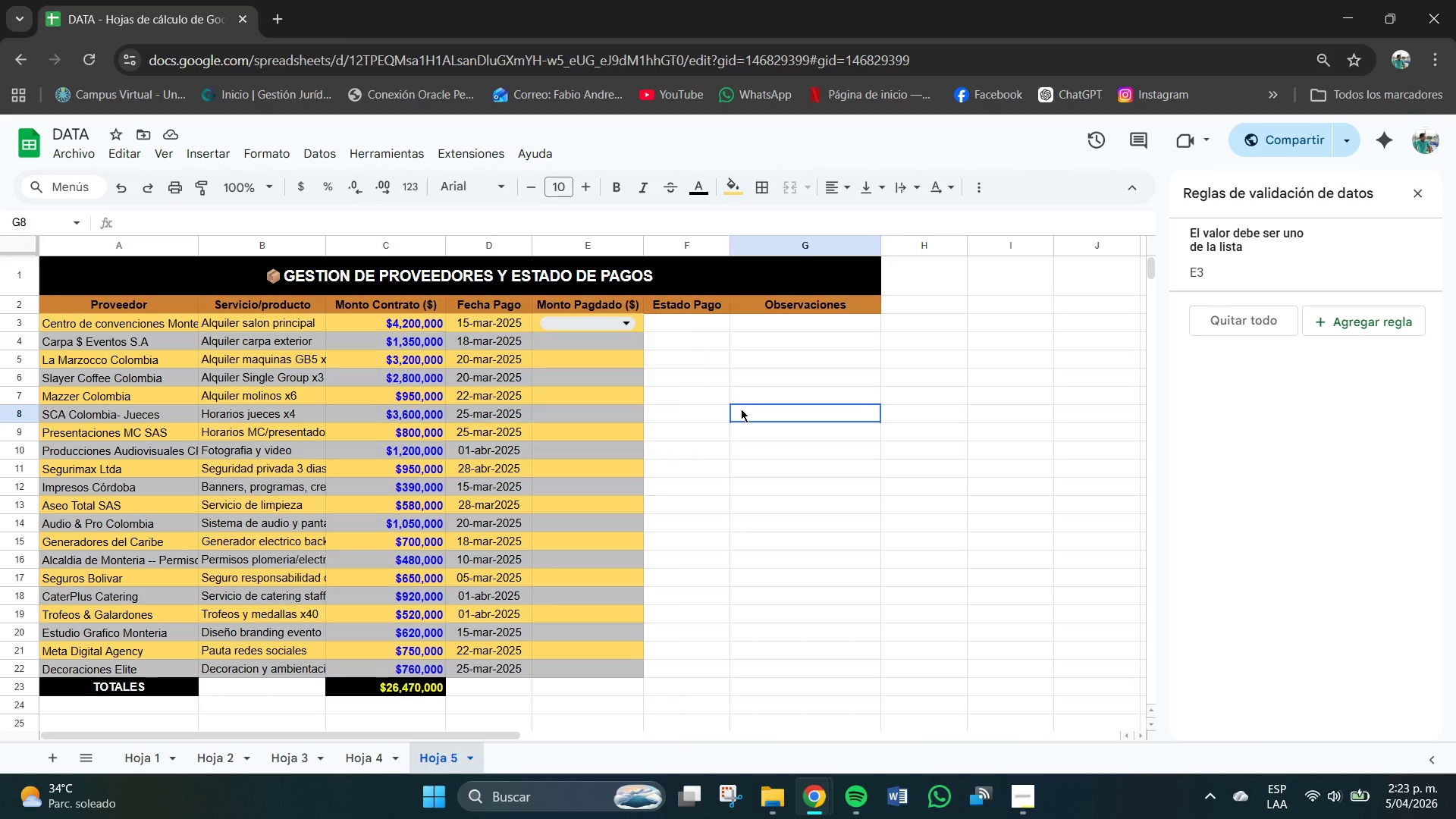 
key(Control+Z)
 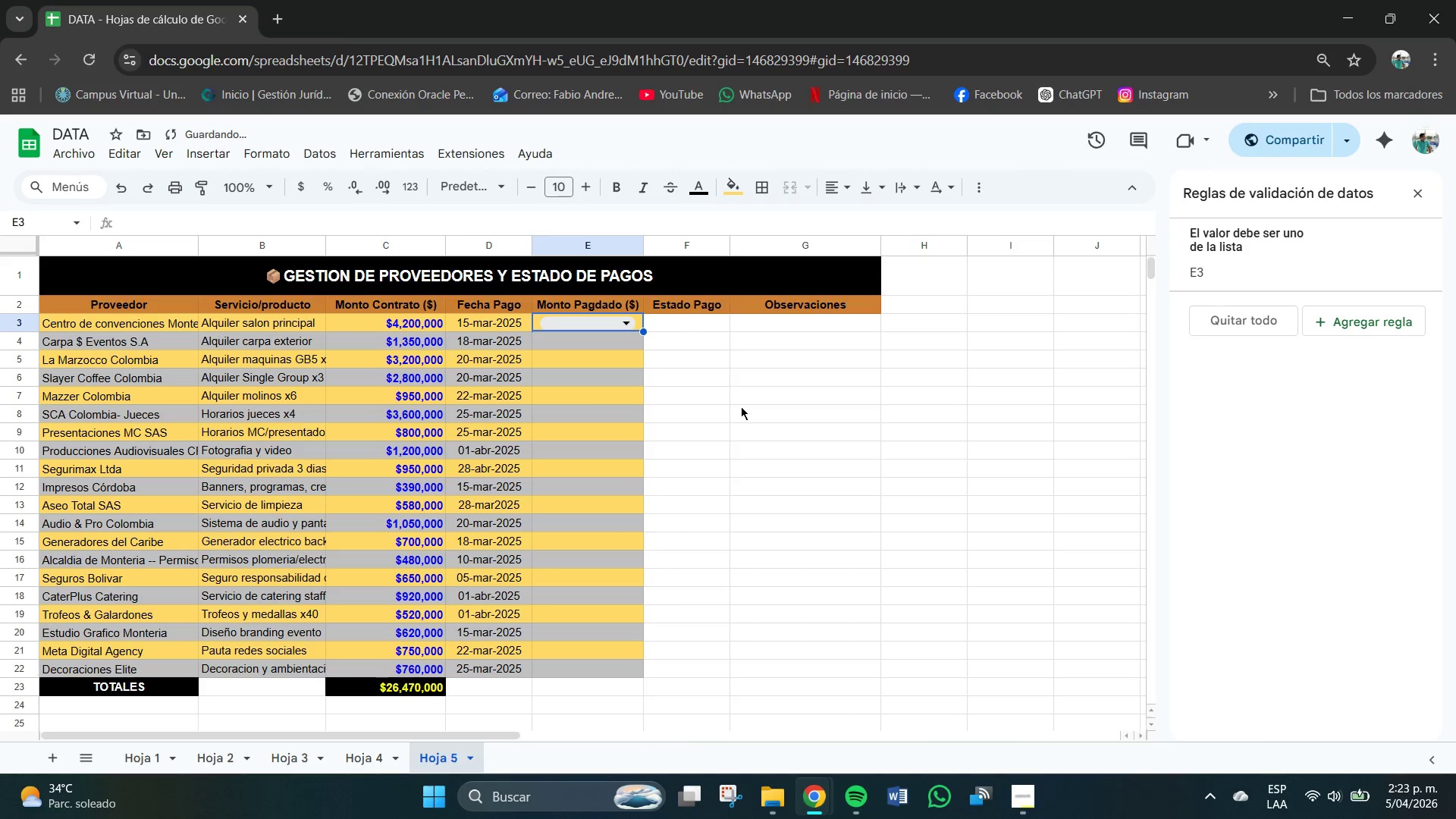 
key(Control+Z)
 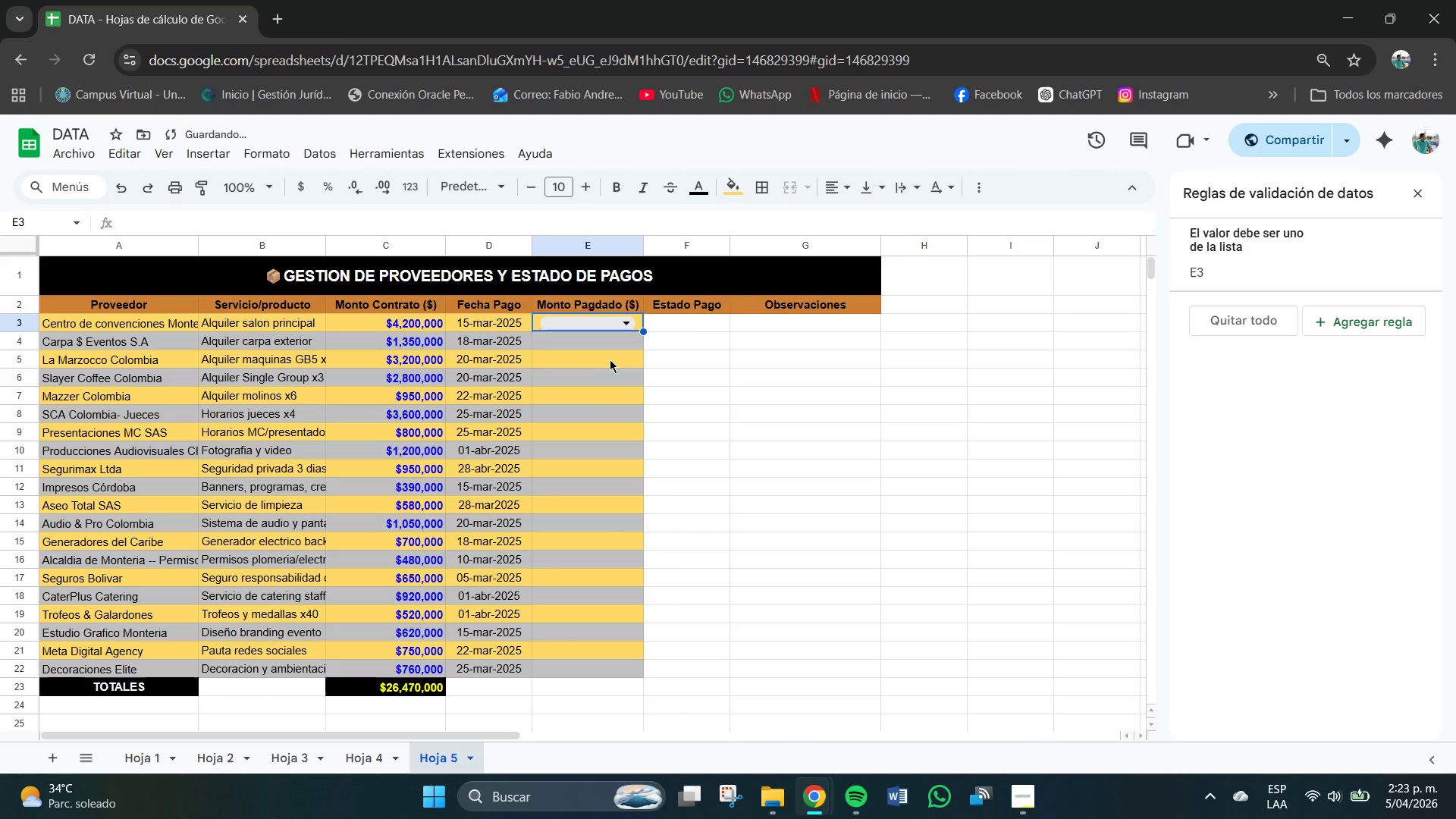 
left_click([601, 354])
 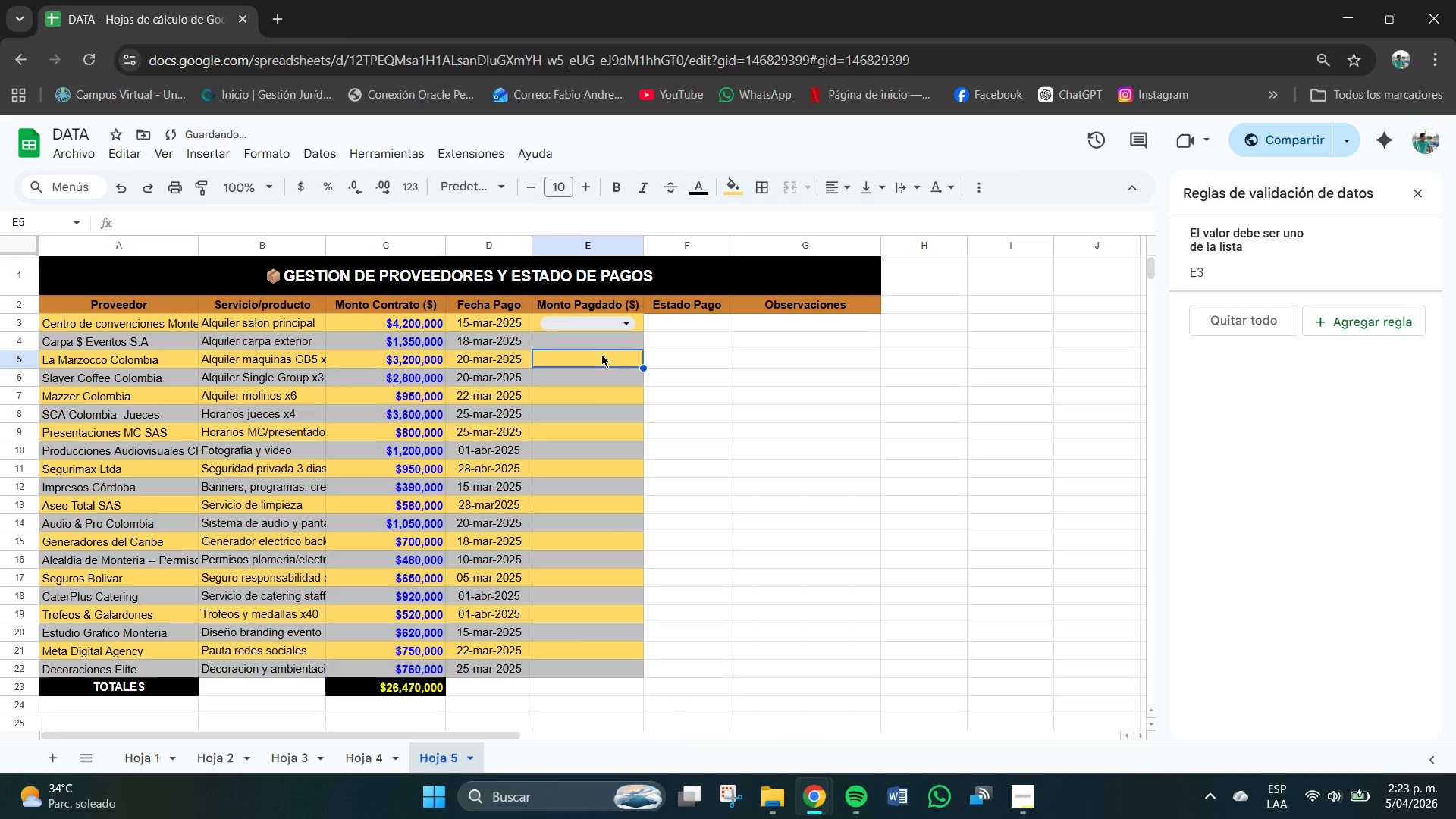 
key(Control+Z)
 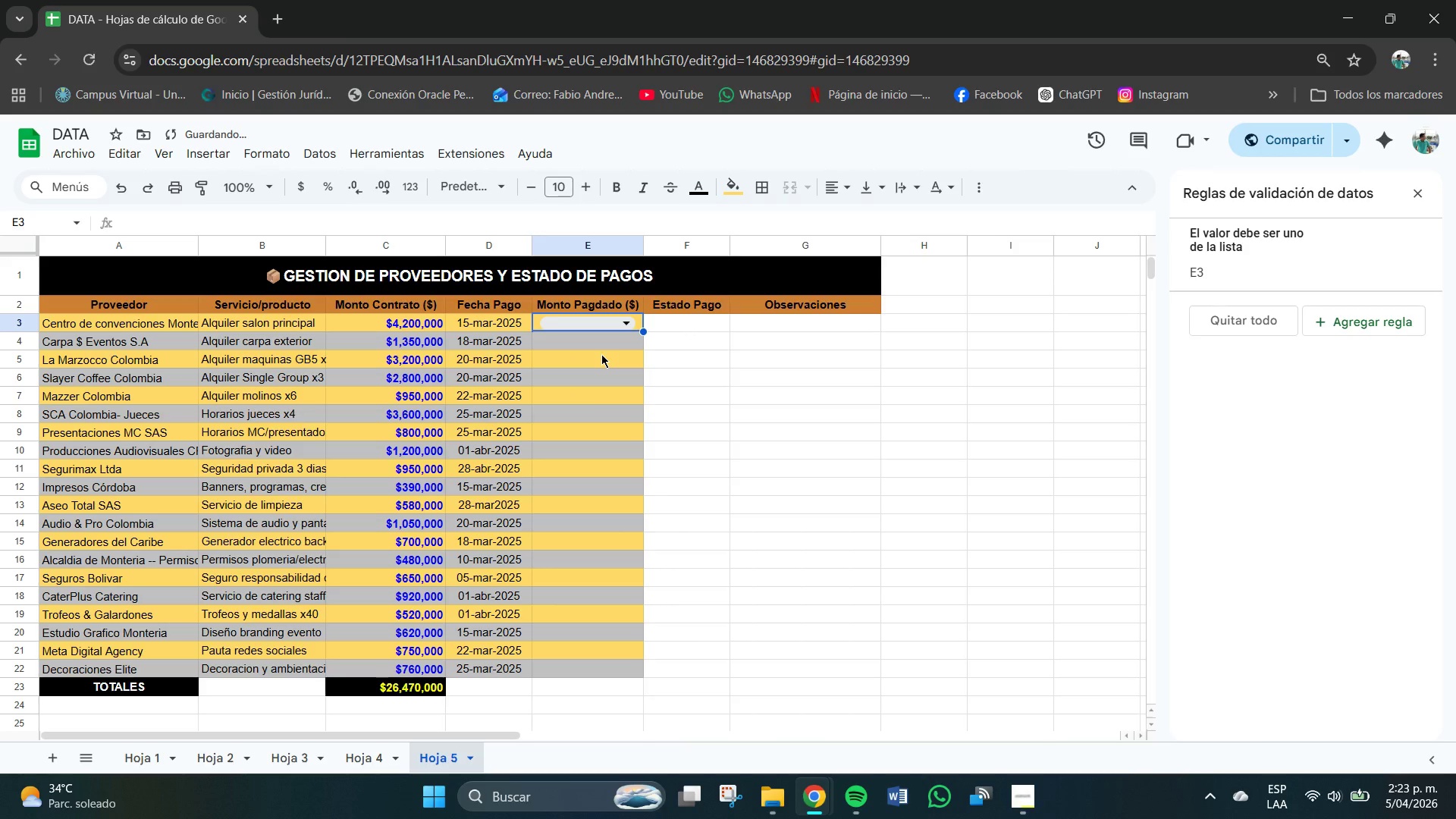 
key(Control+ControlLeft)
 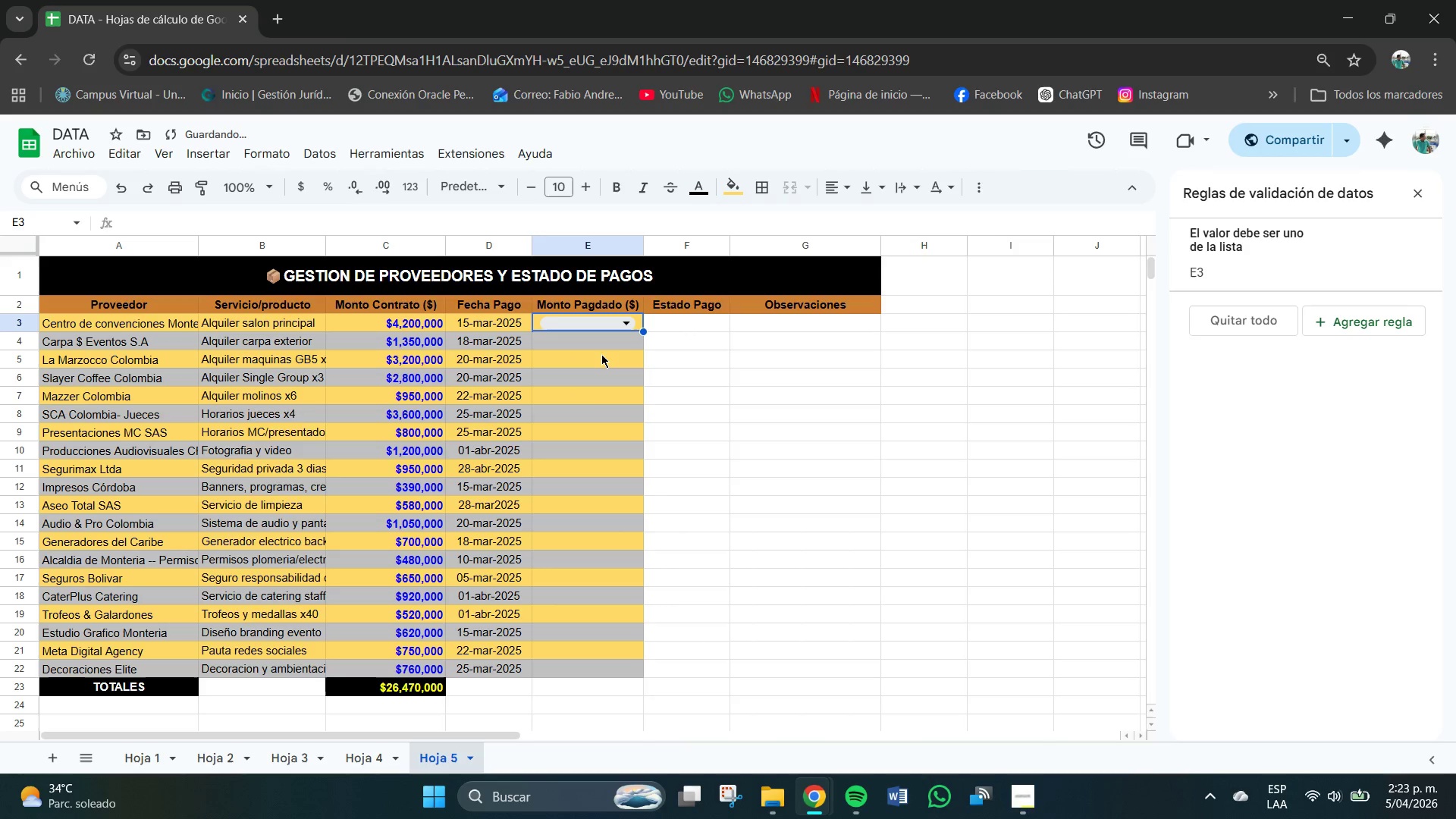 
key(Control+Z)
 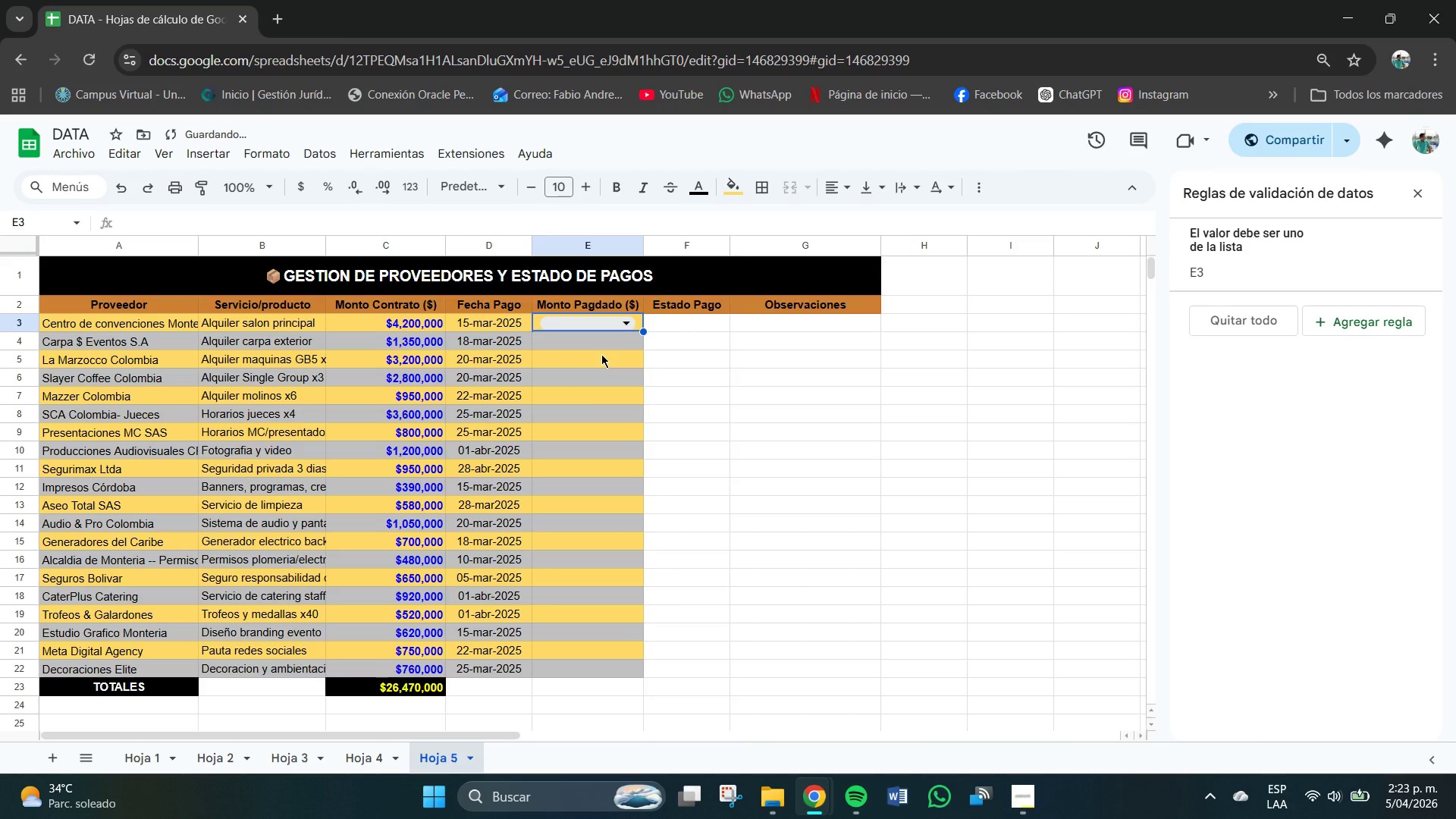 
key(Control+Z)
 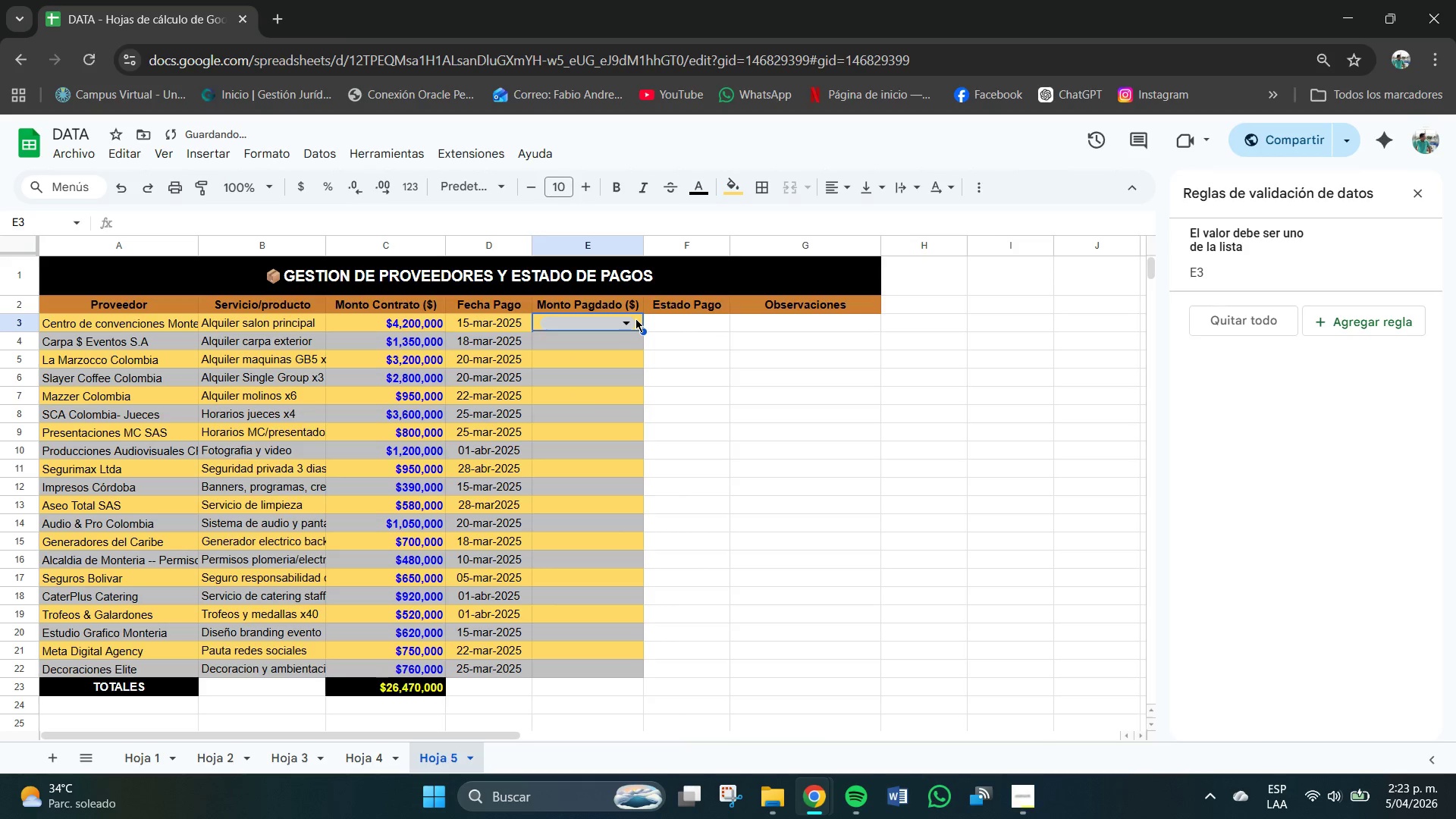 
left_click([635, 319])
 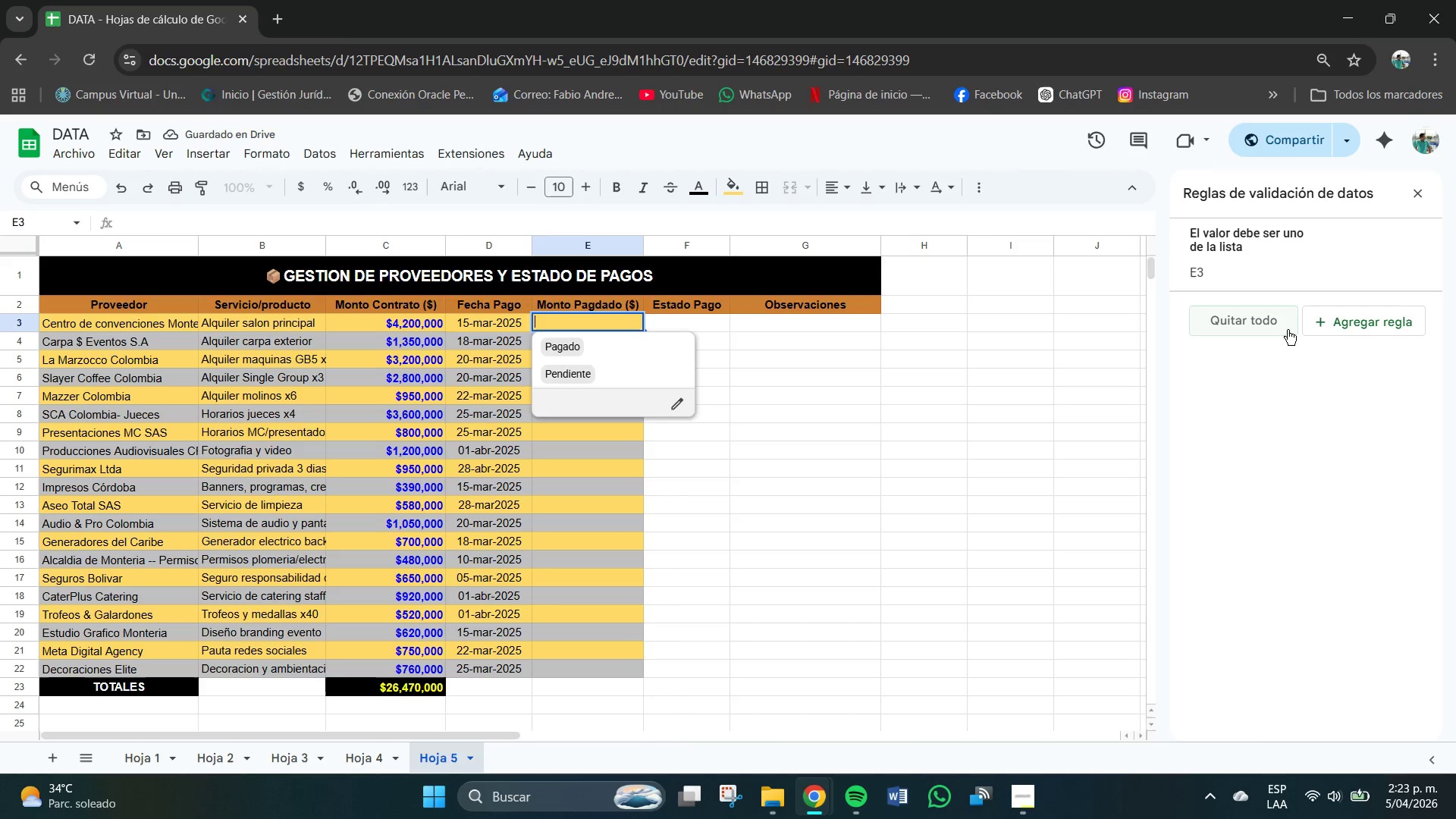 
left_click([1258, 315])
 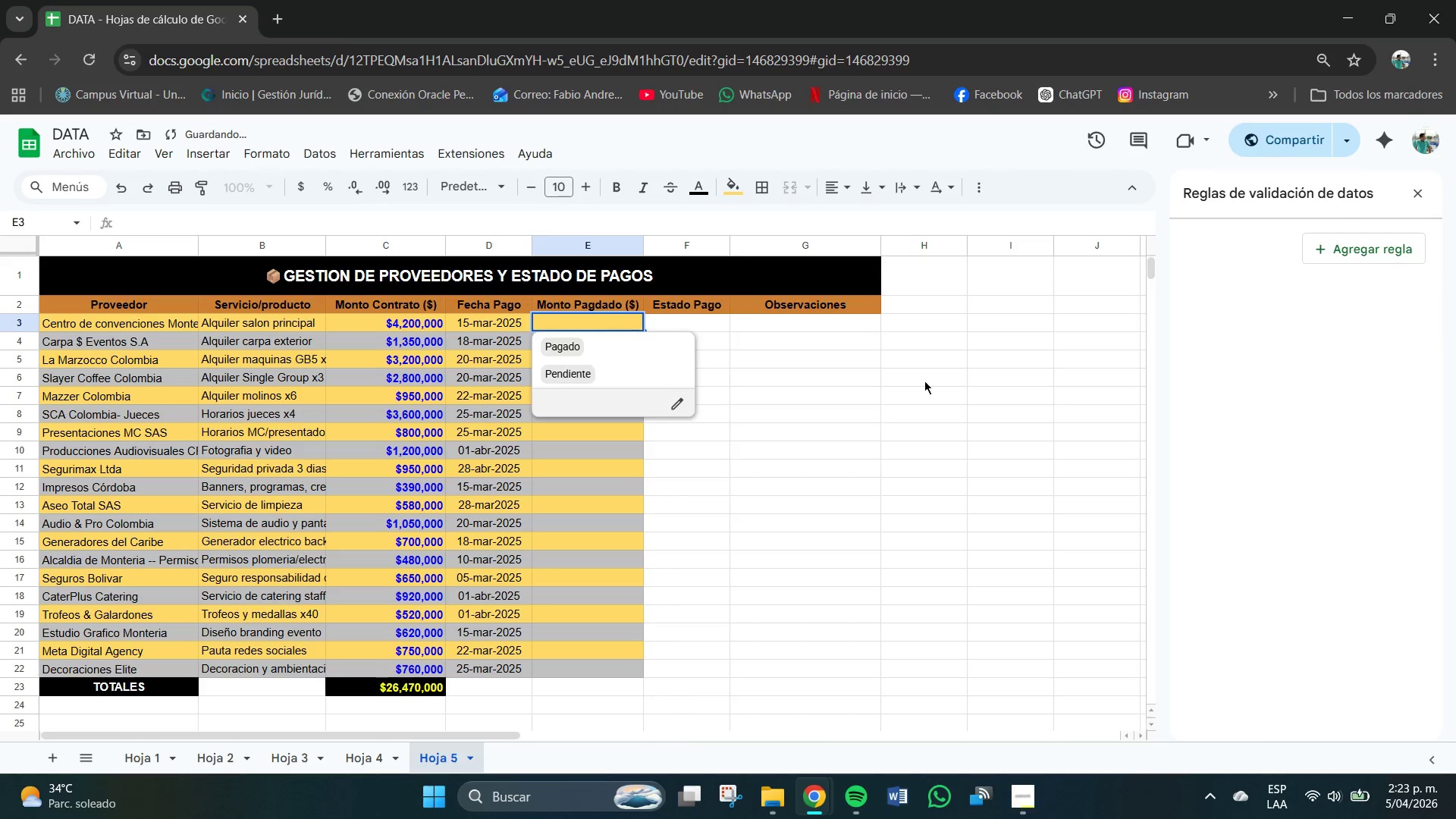 
left_click([774, 394])
 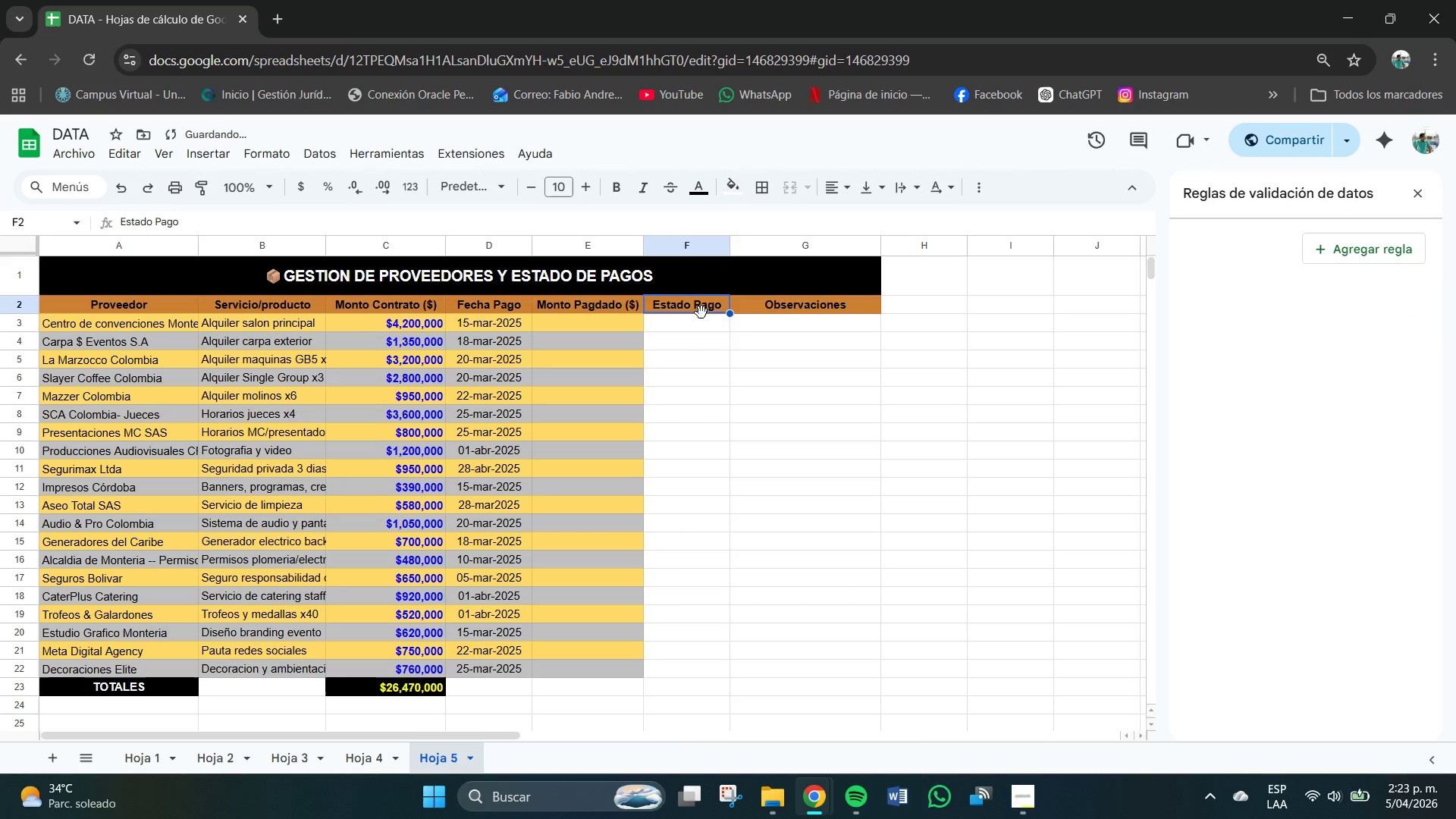 
double_click([682, 331])
 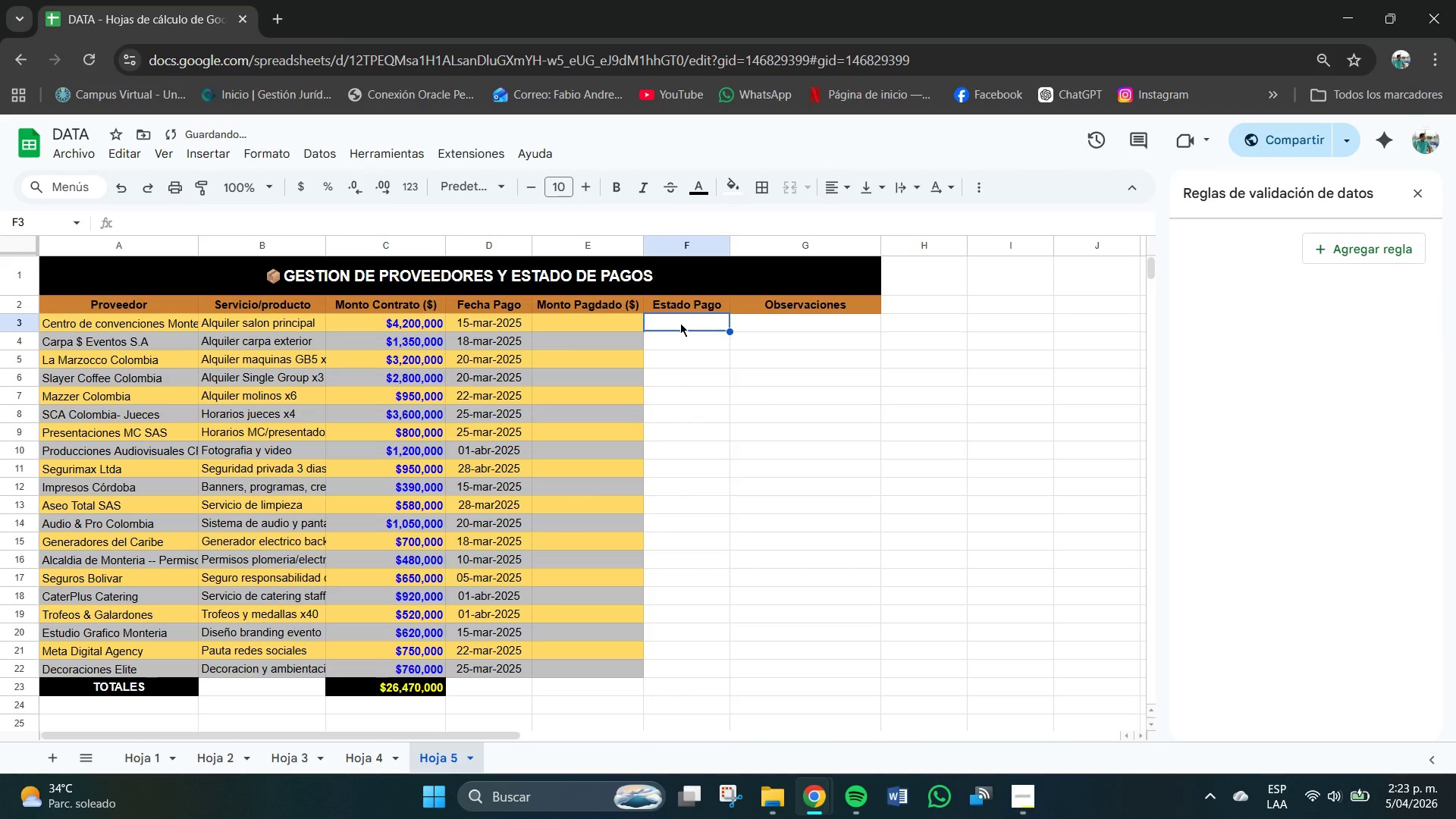 
left_click_drag(start_coordinate=[682, 326], to_coordinate=[711, 667])
 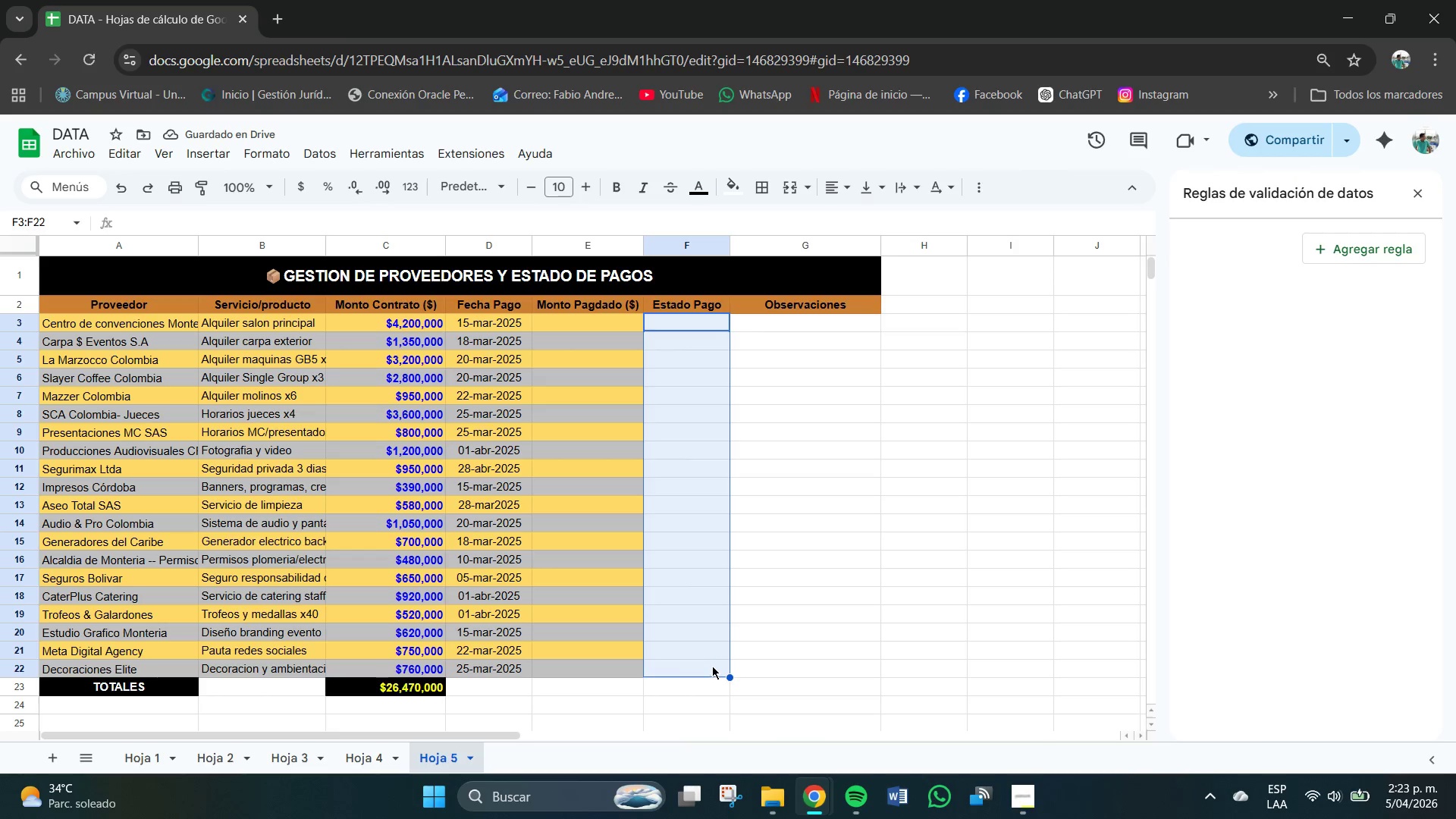 
key(Control+V)
 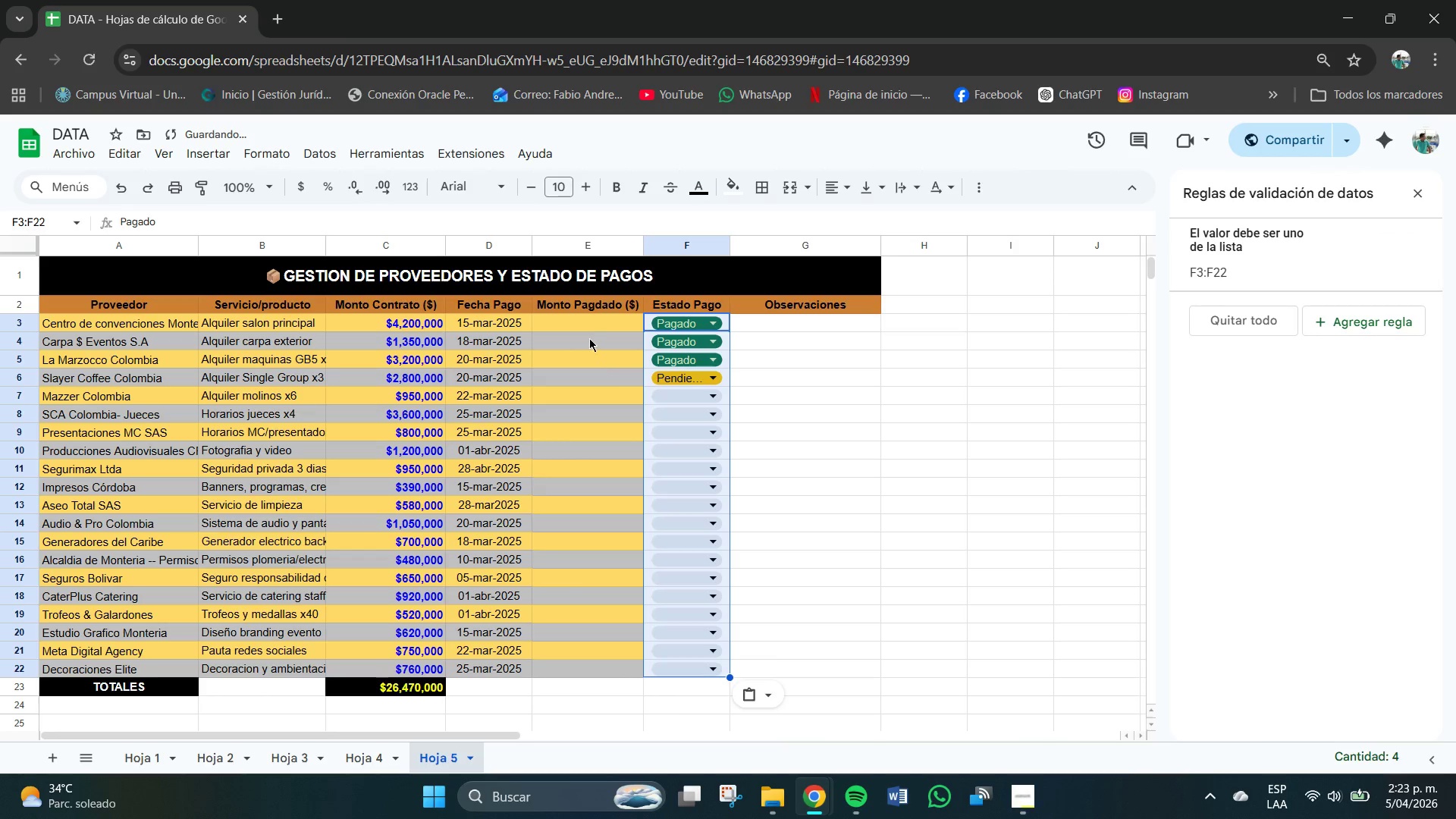 
left_click([575, 322])
 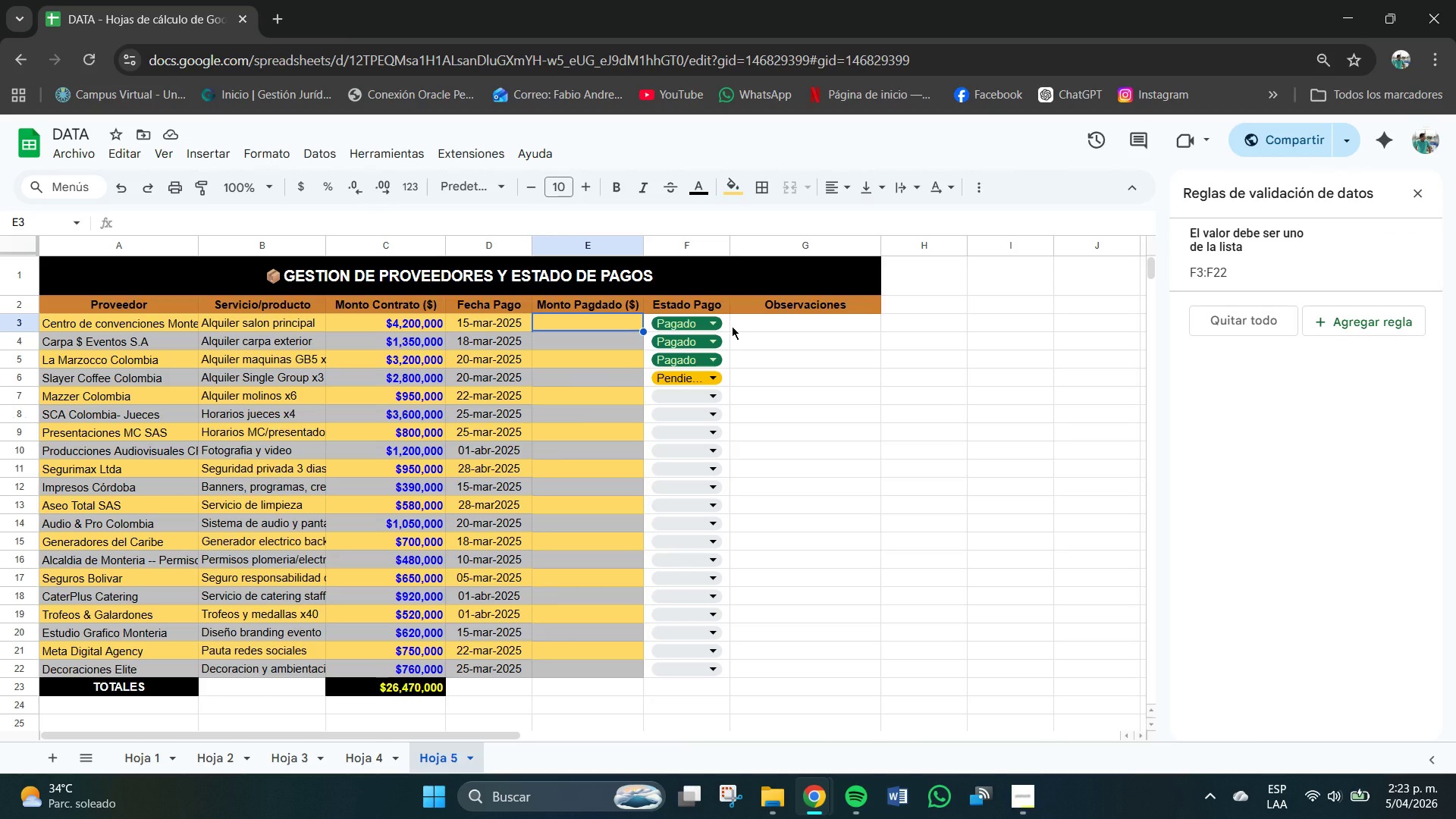 
wait(12.33)
 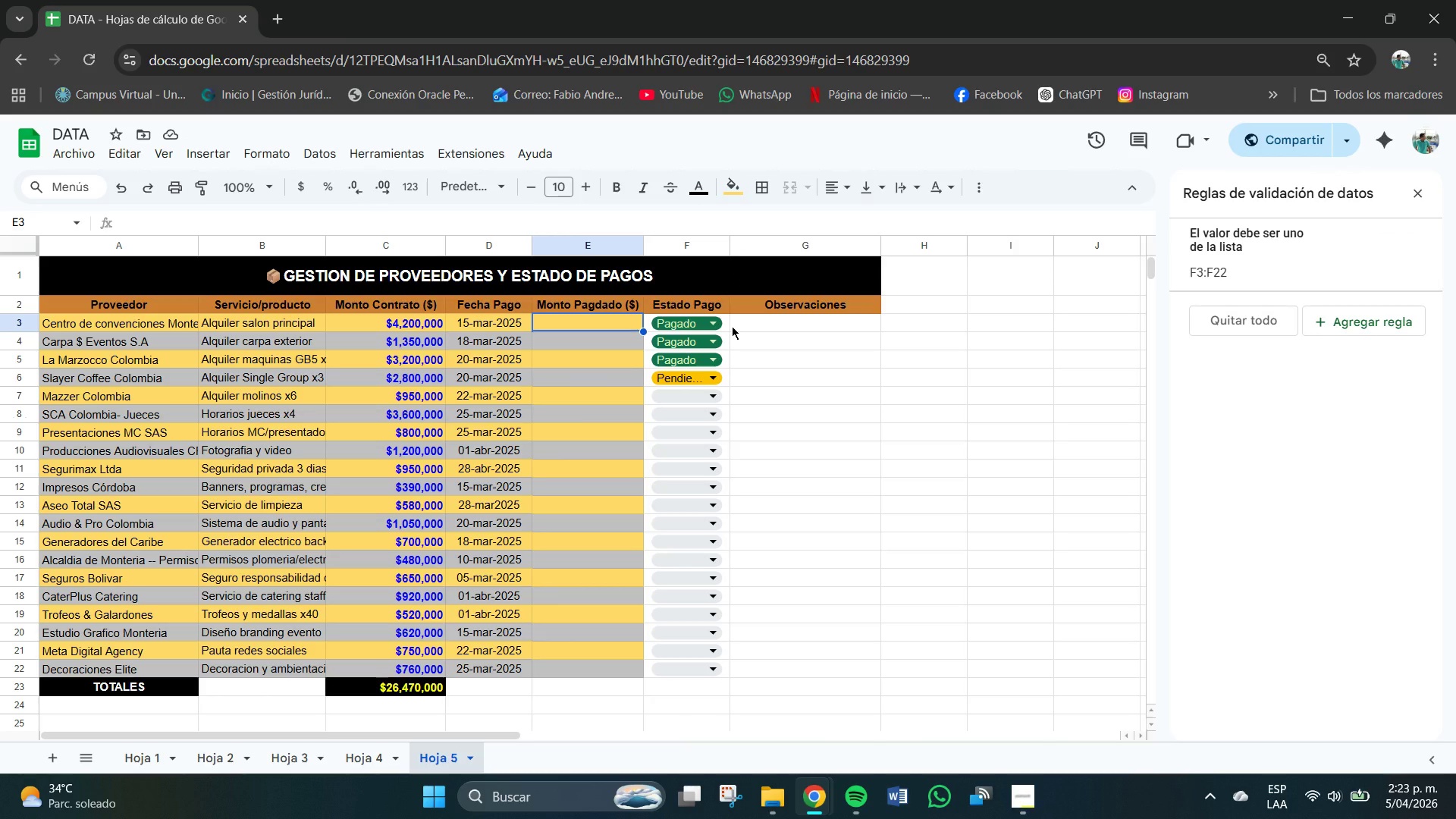 
left_click([711, 398])
 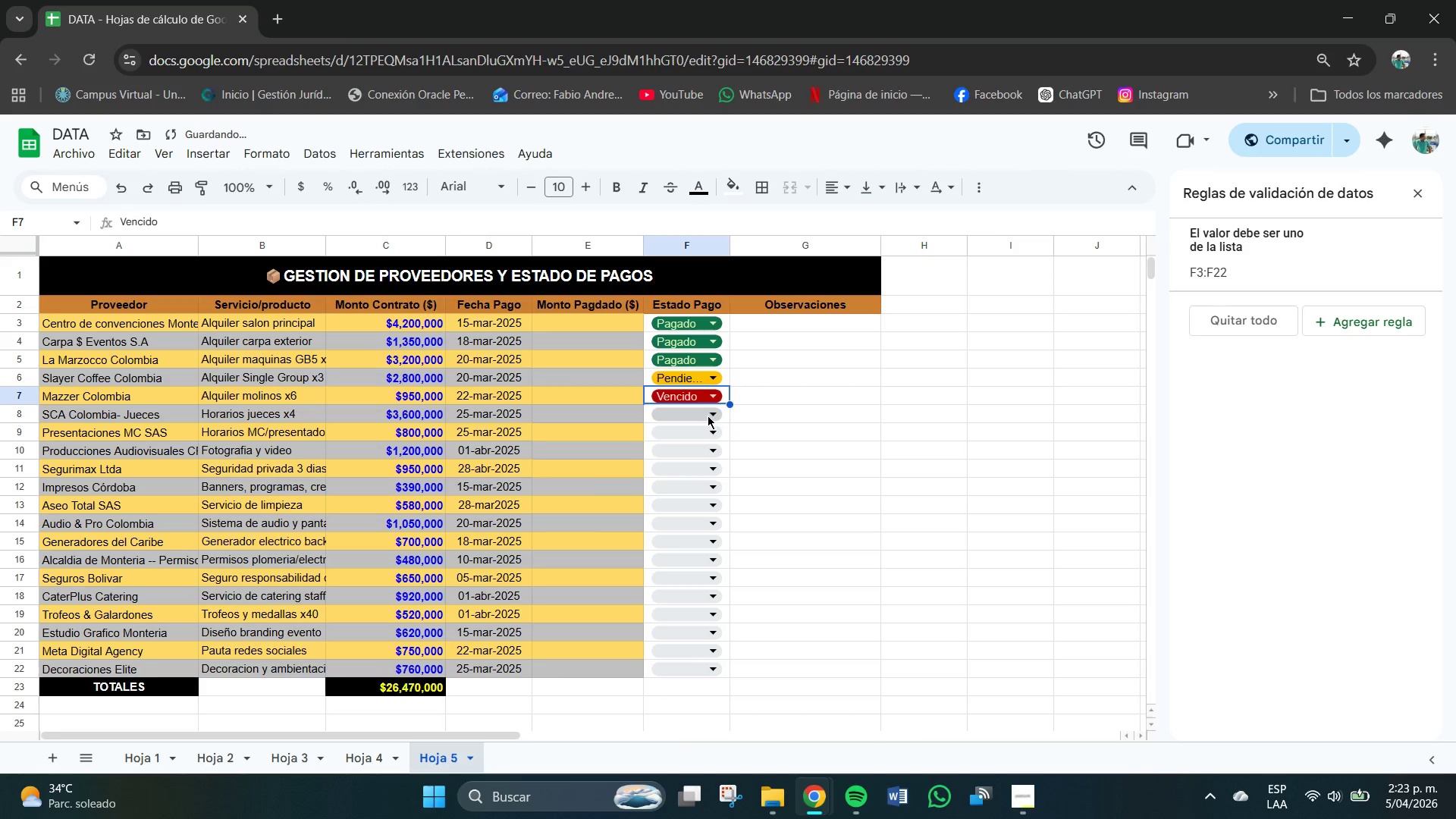 
left_click([708, 416])
 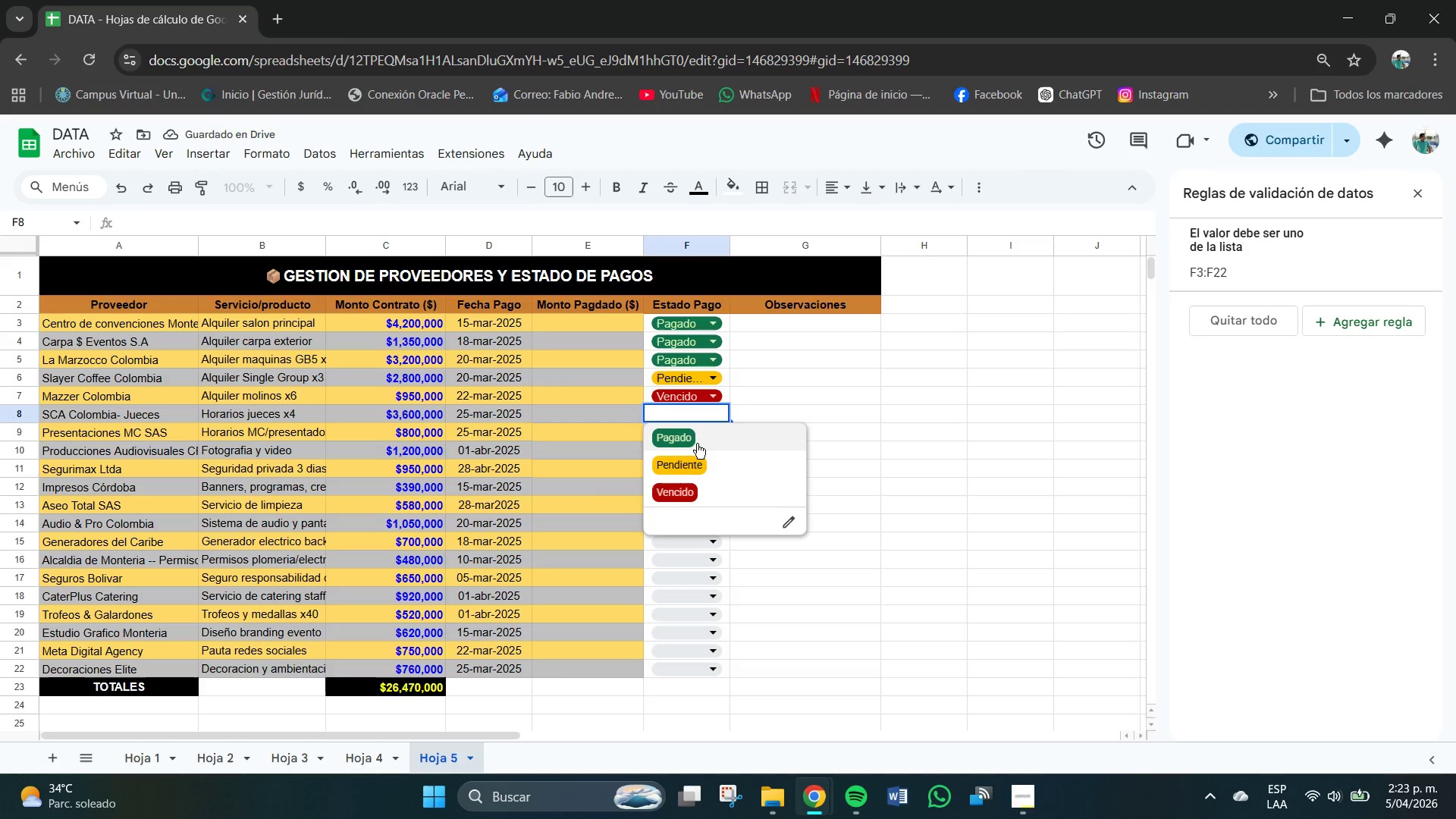 
left_click([674, 430])
 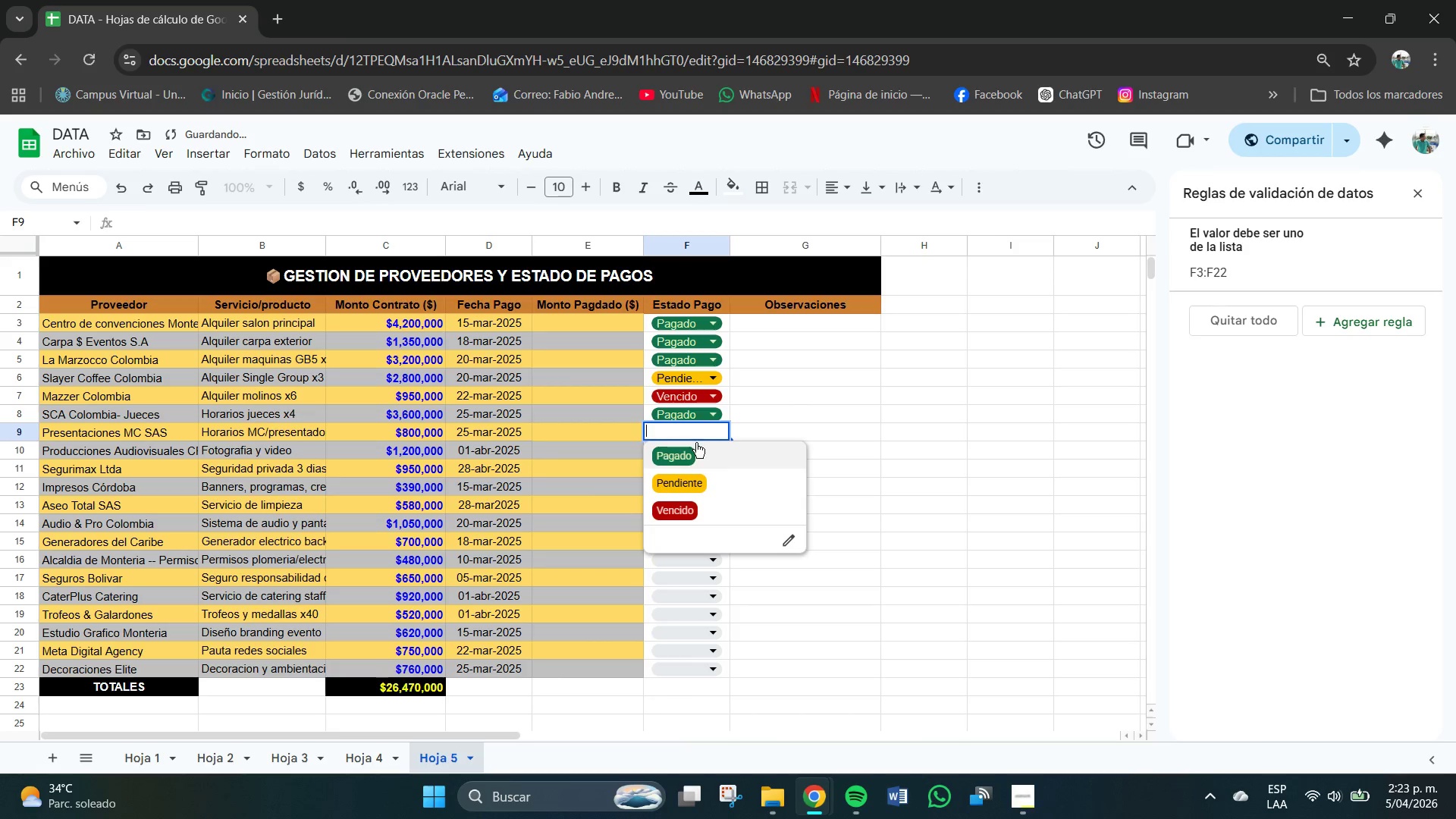 
left_click([682, 446])
 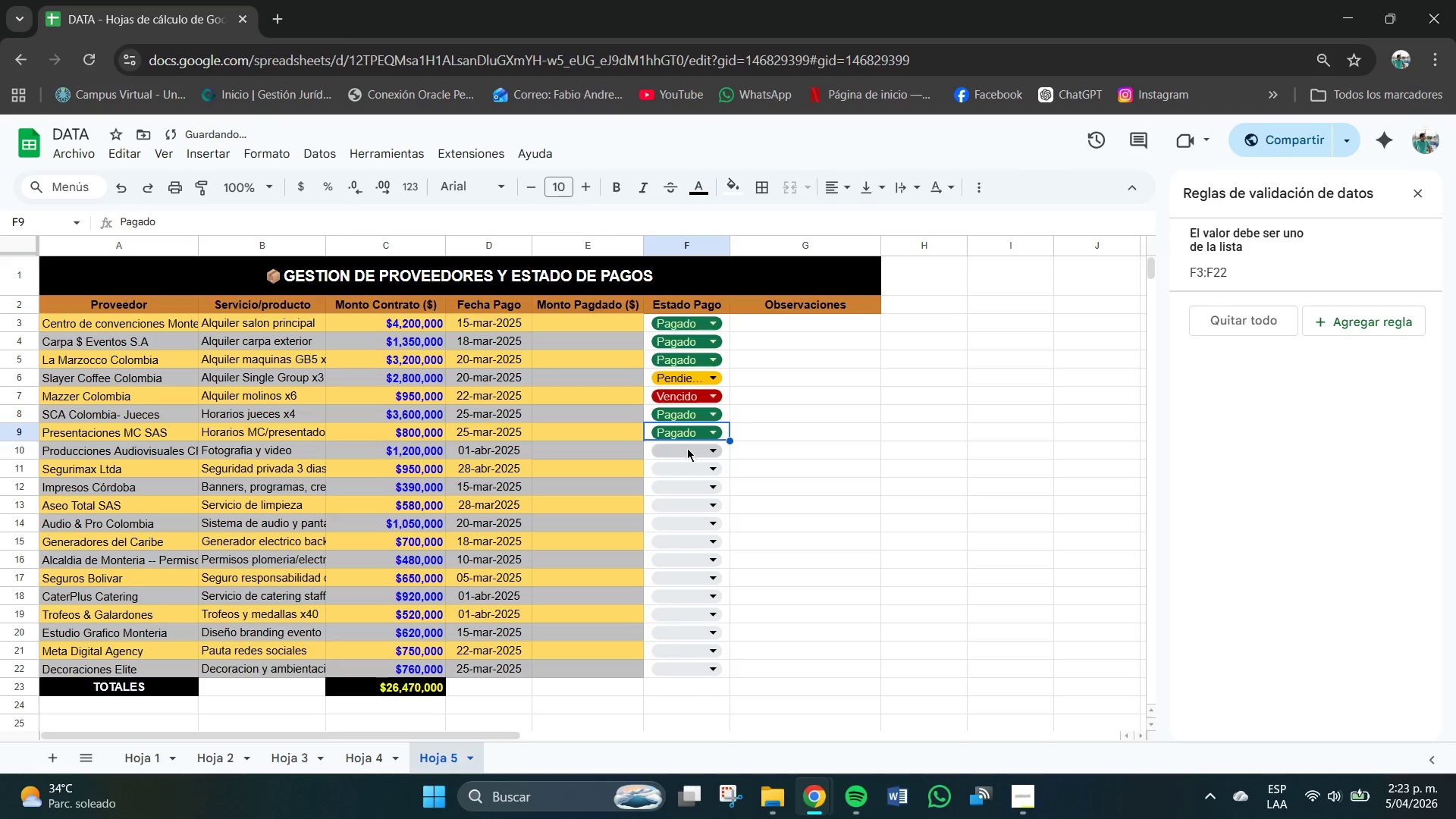 
left_click([704, 460])
 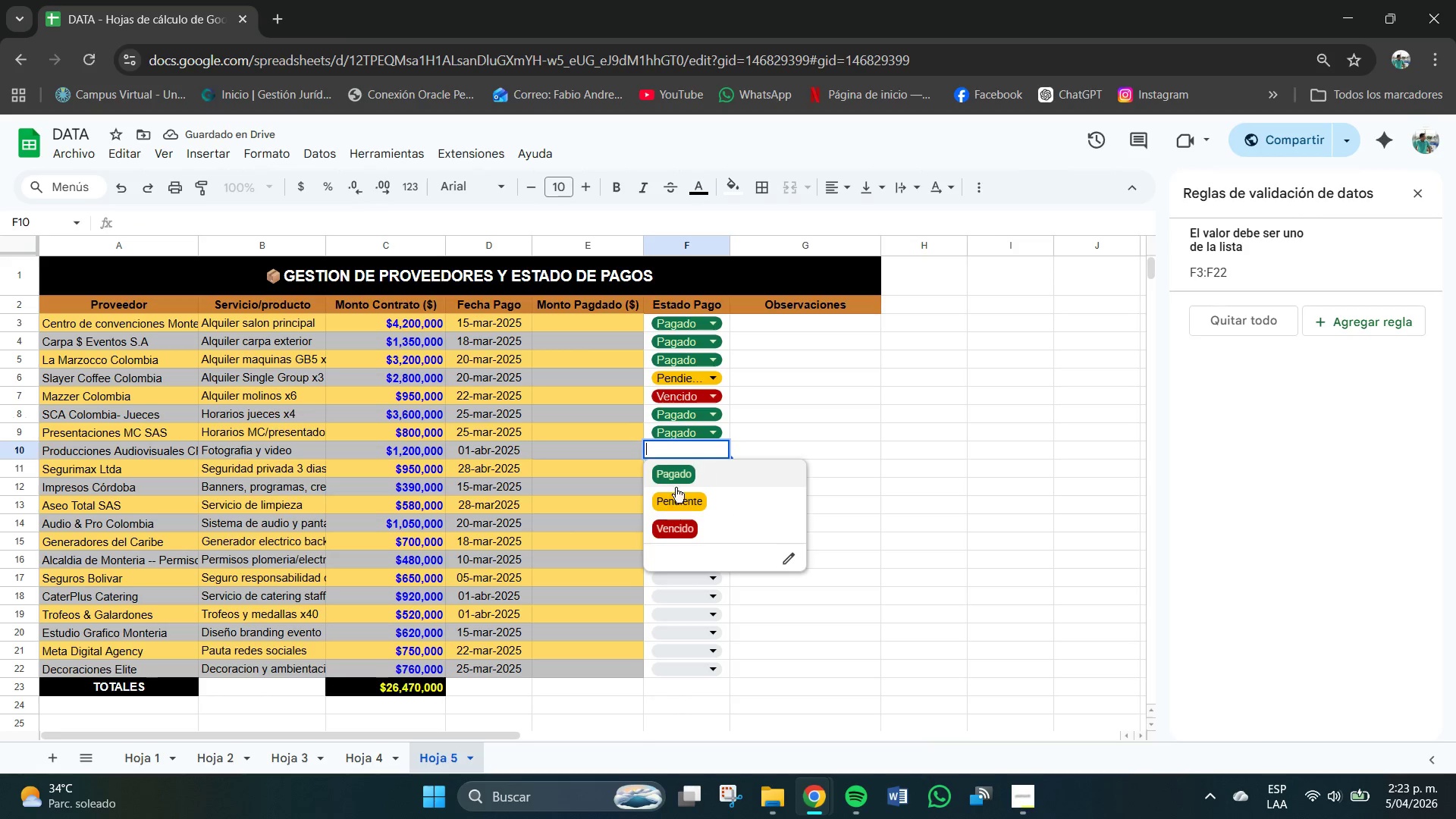 
left_click([673, 500])
 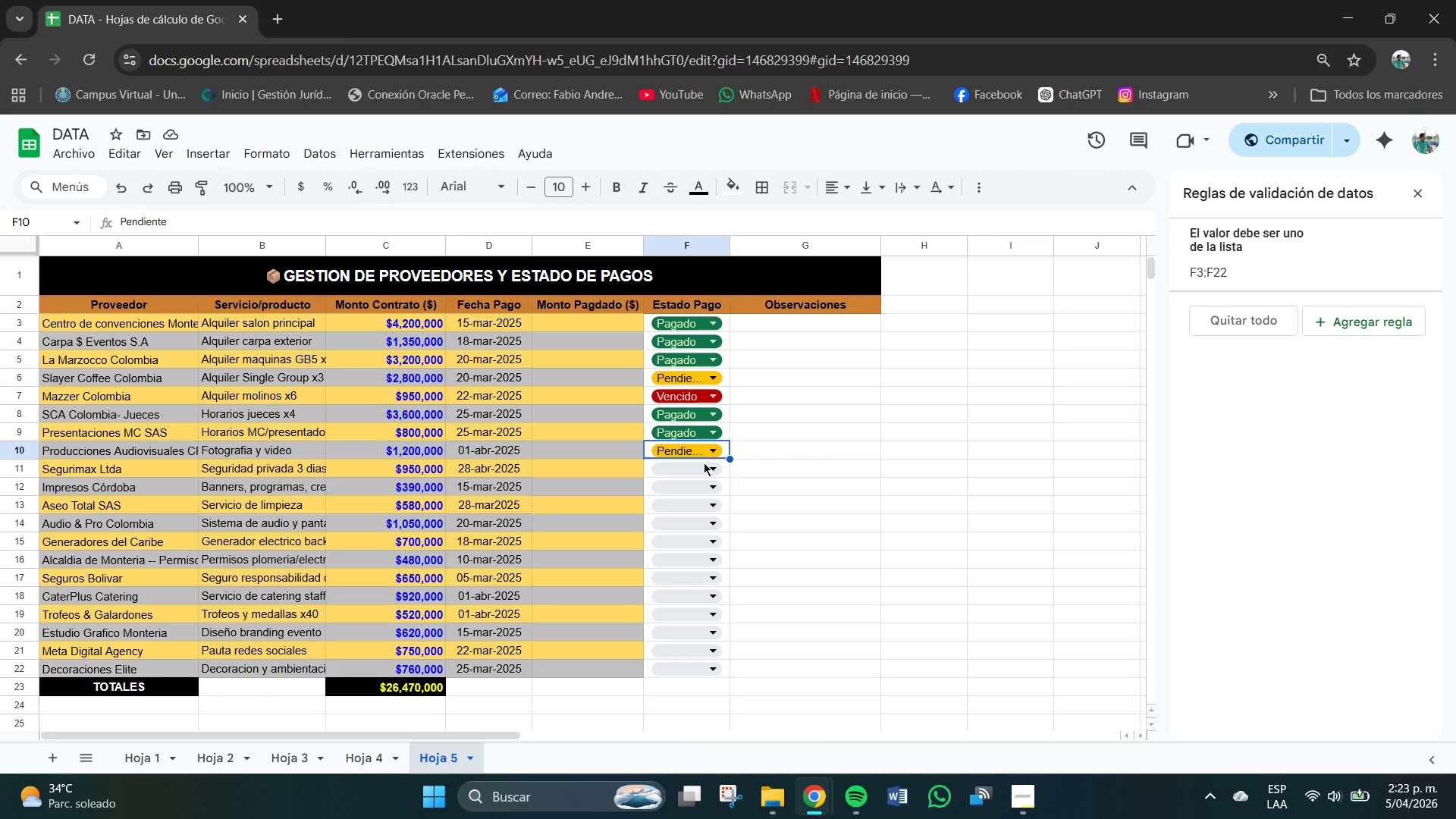 
wait(13.74)
 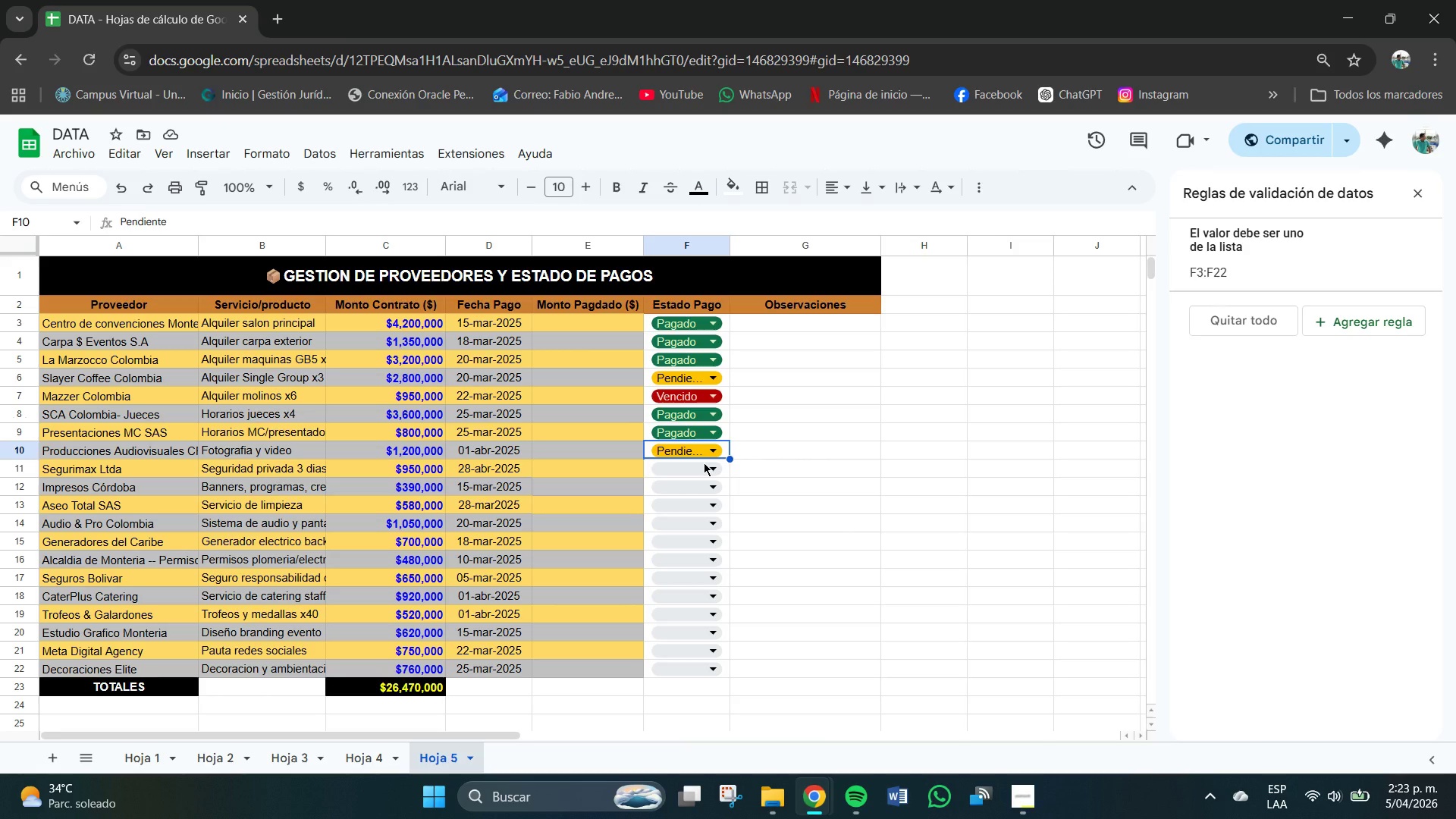 
left_click([591, 316])
 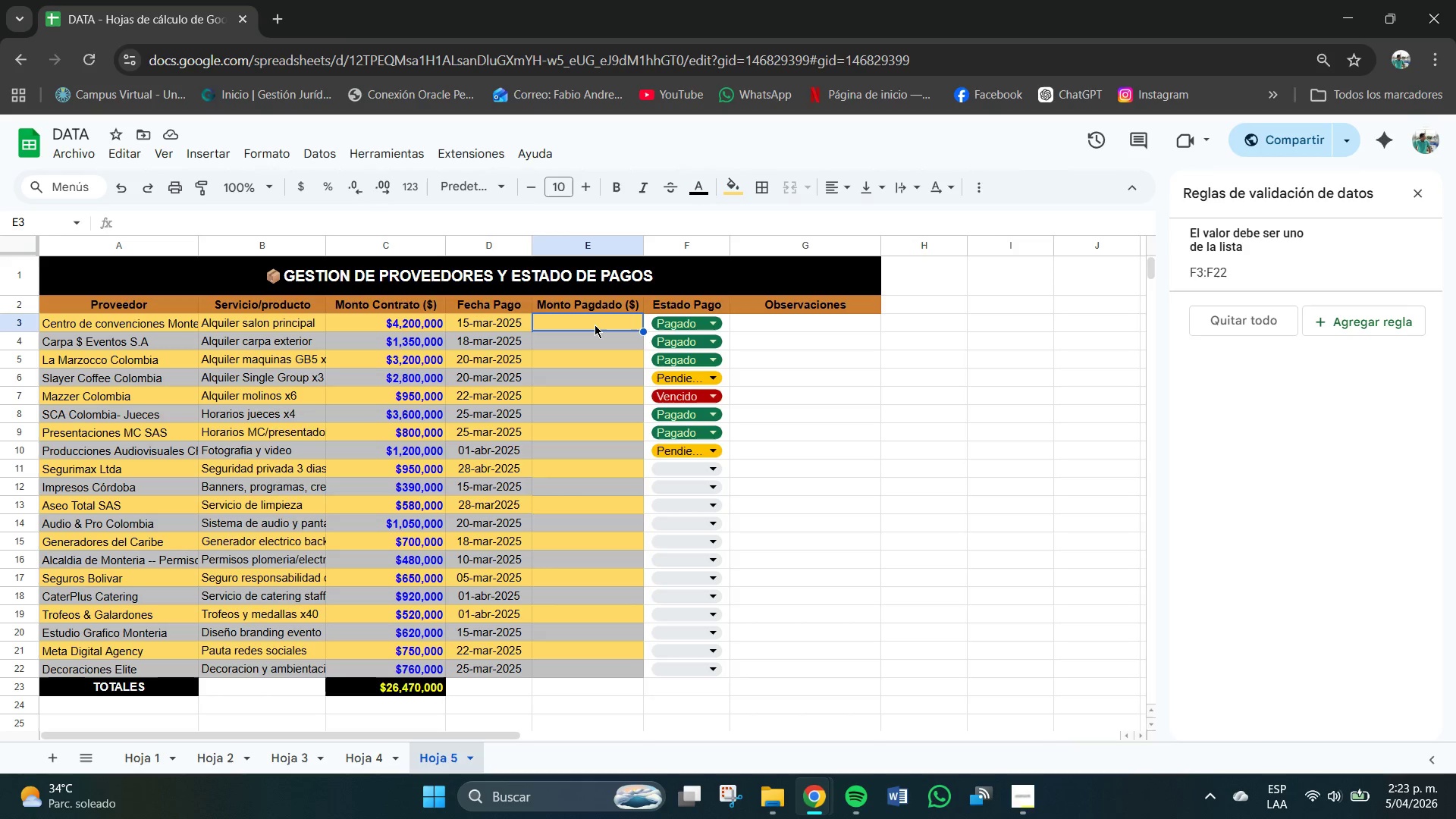 
double_click([595, 325])
 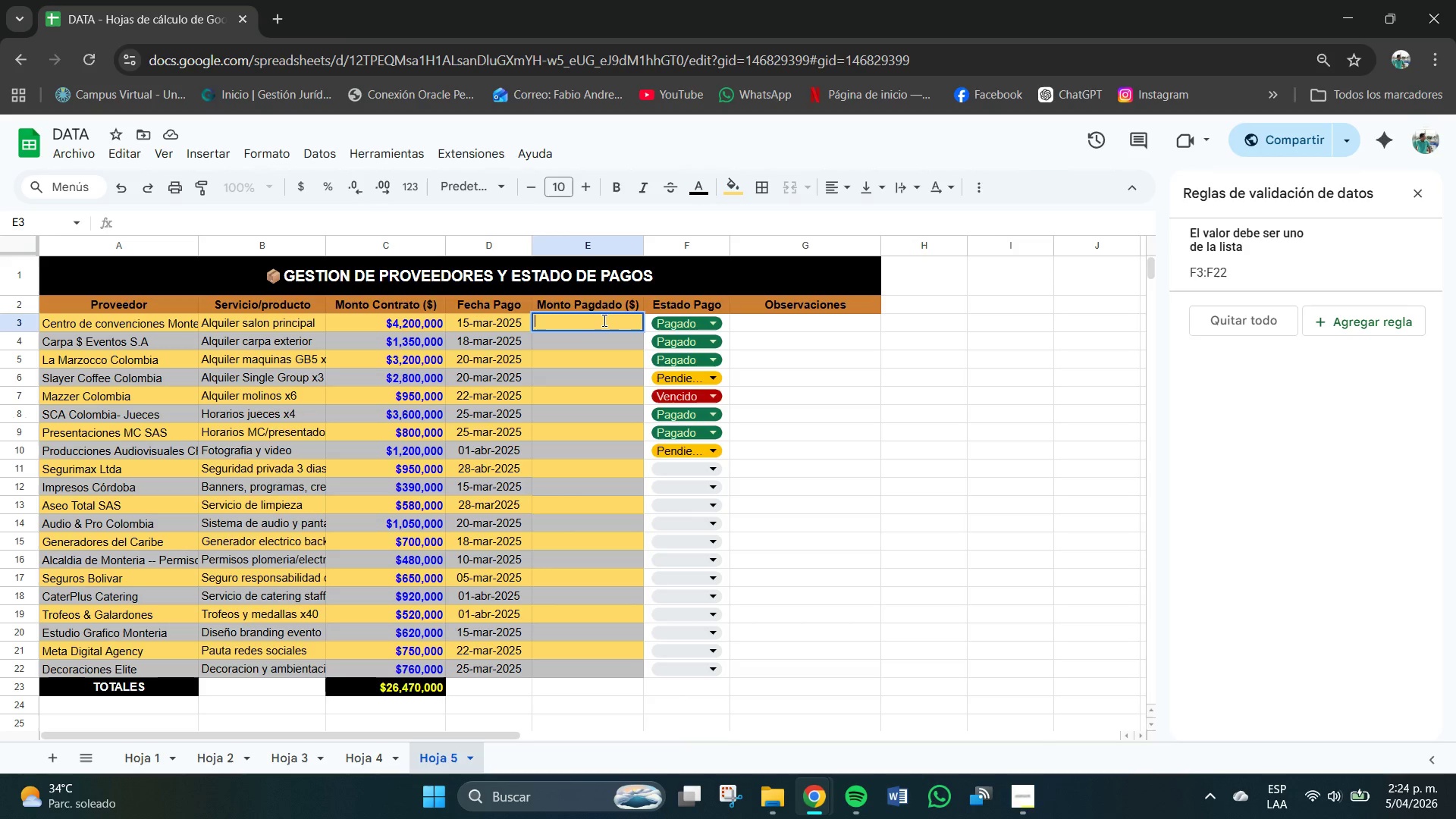 
left_click([601, 319])
 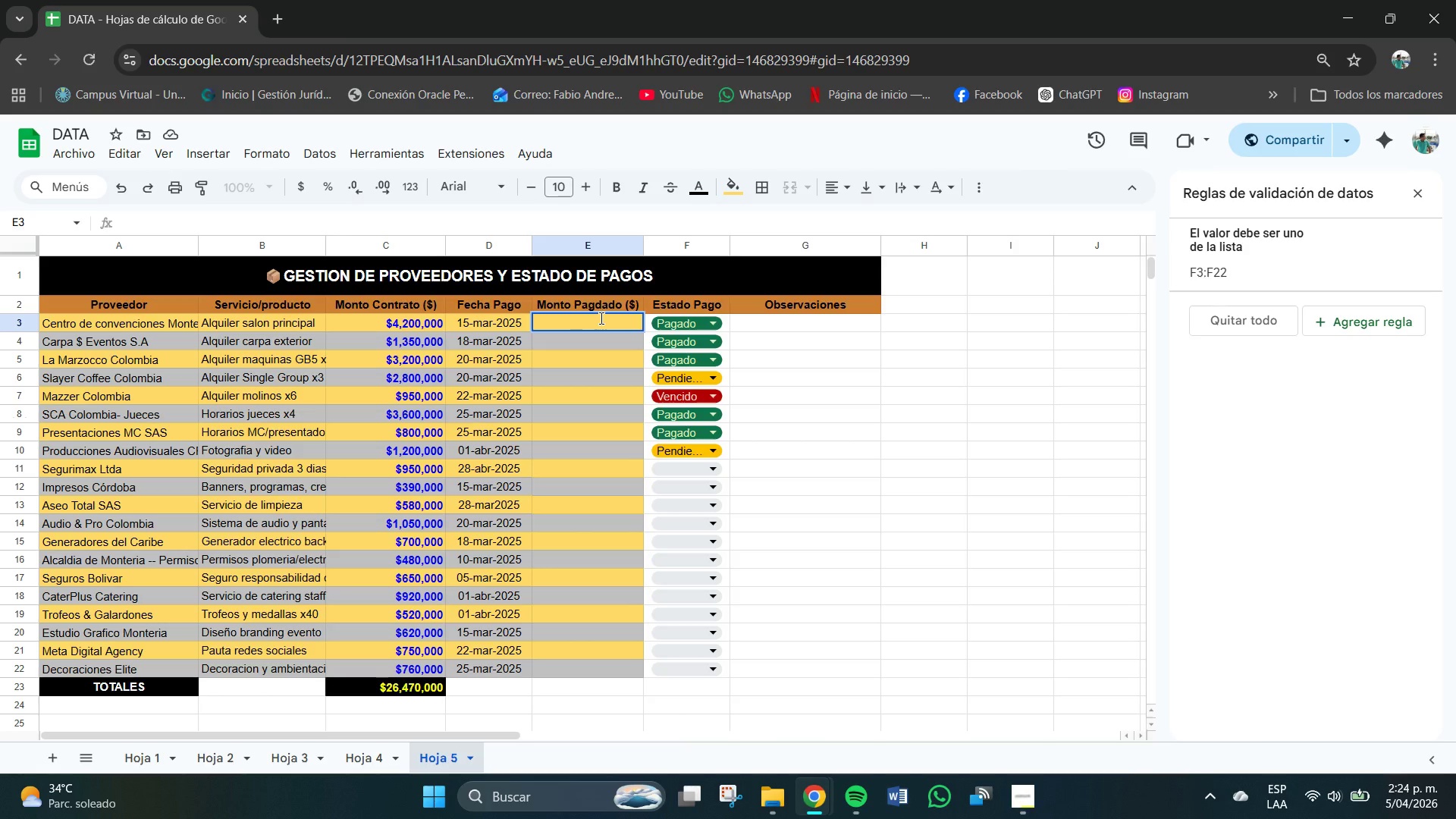 
key(Numpad4)
 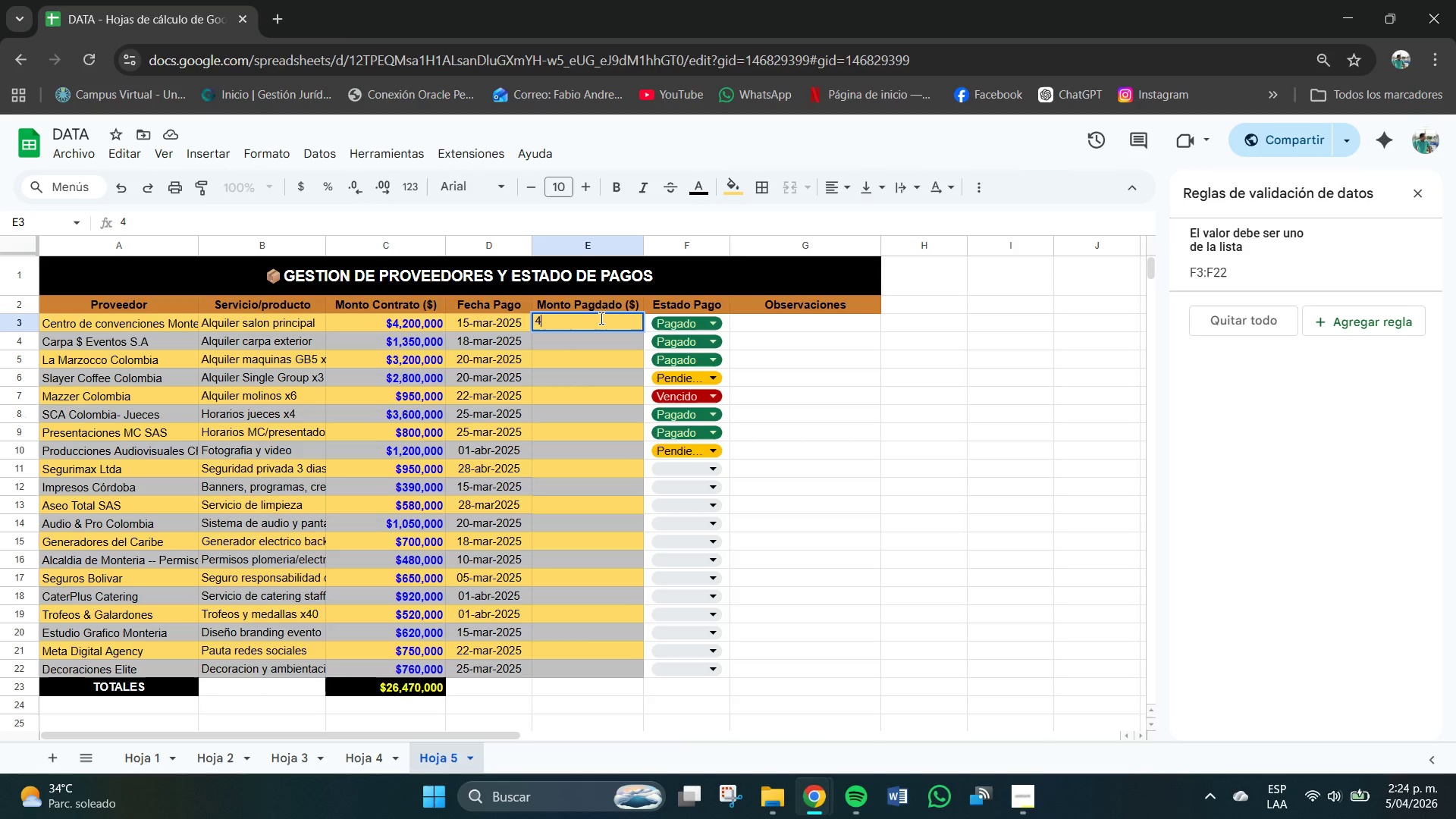 
key(Numpad2)
 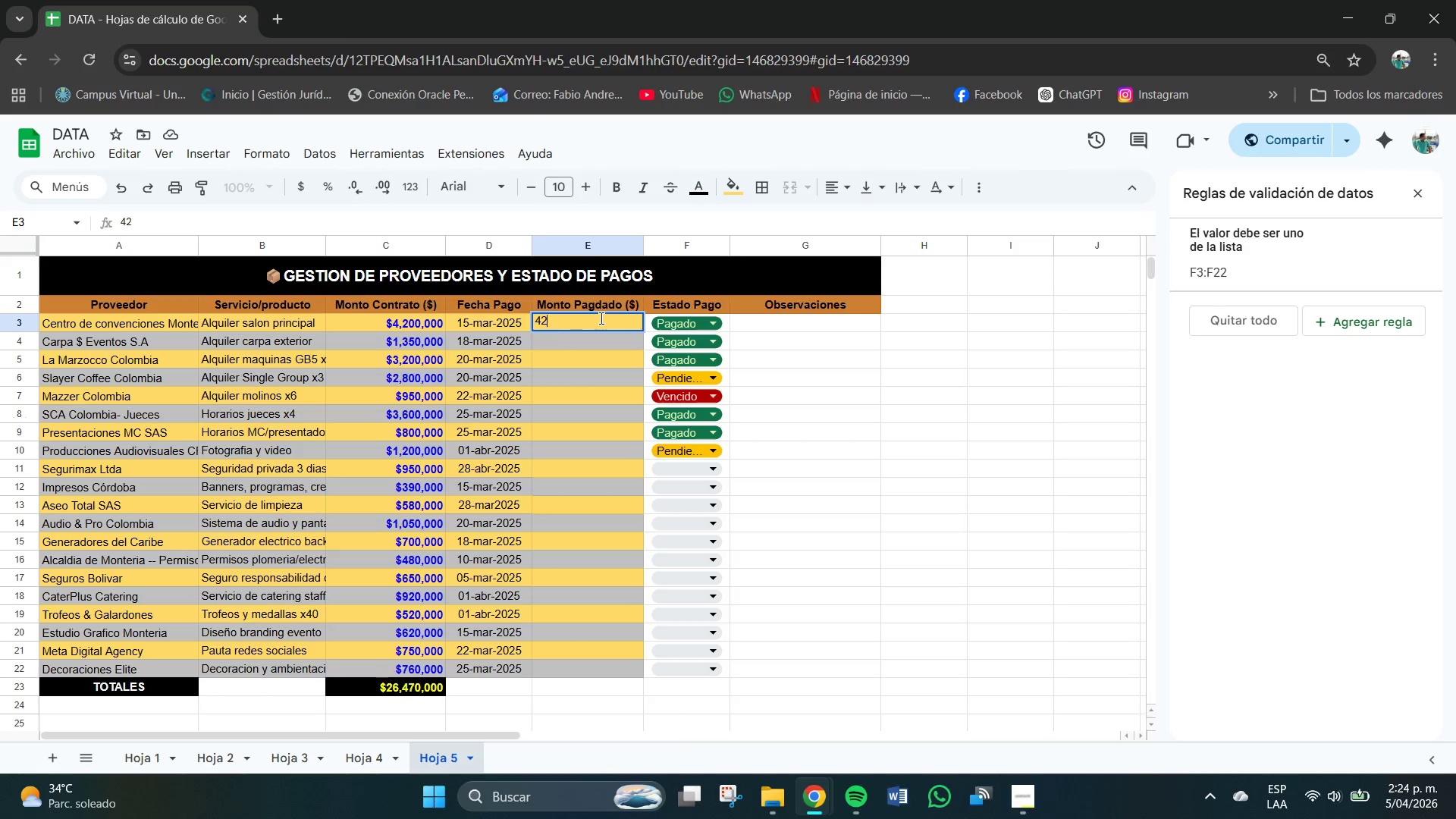 
key(Numpad0)
 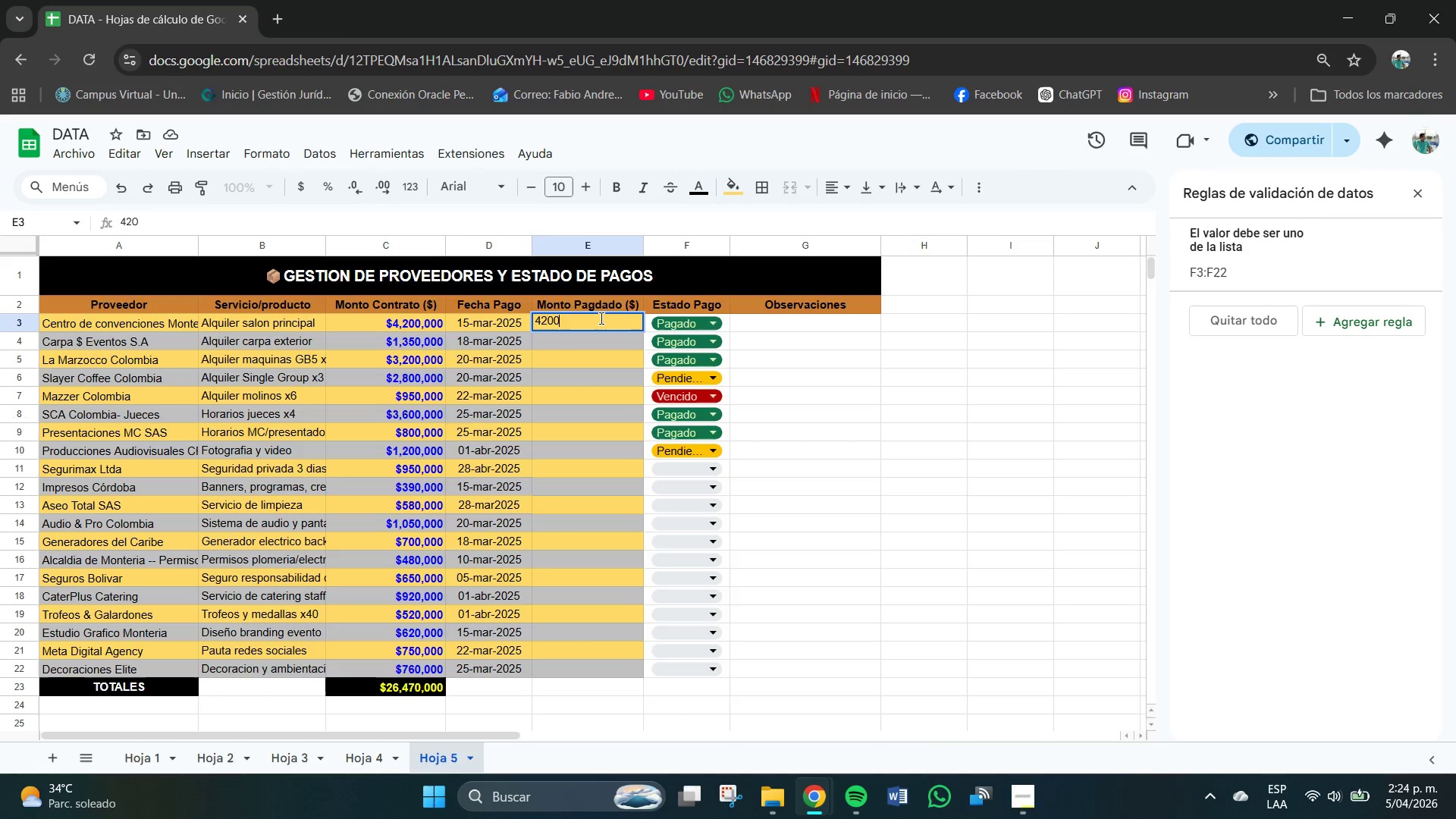 
key(Numpad0)
 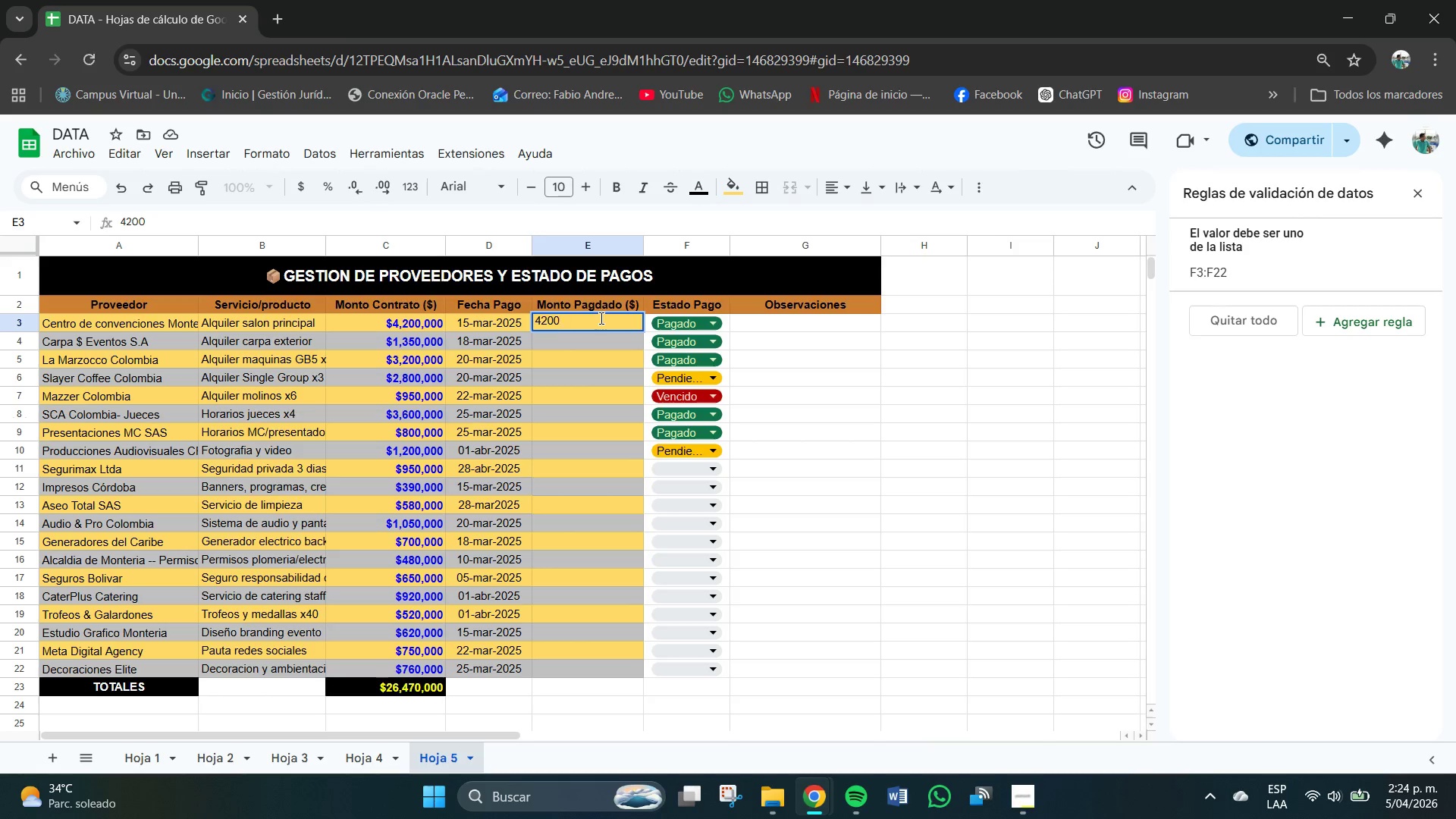 
key(Numpad0)
 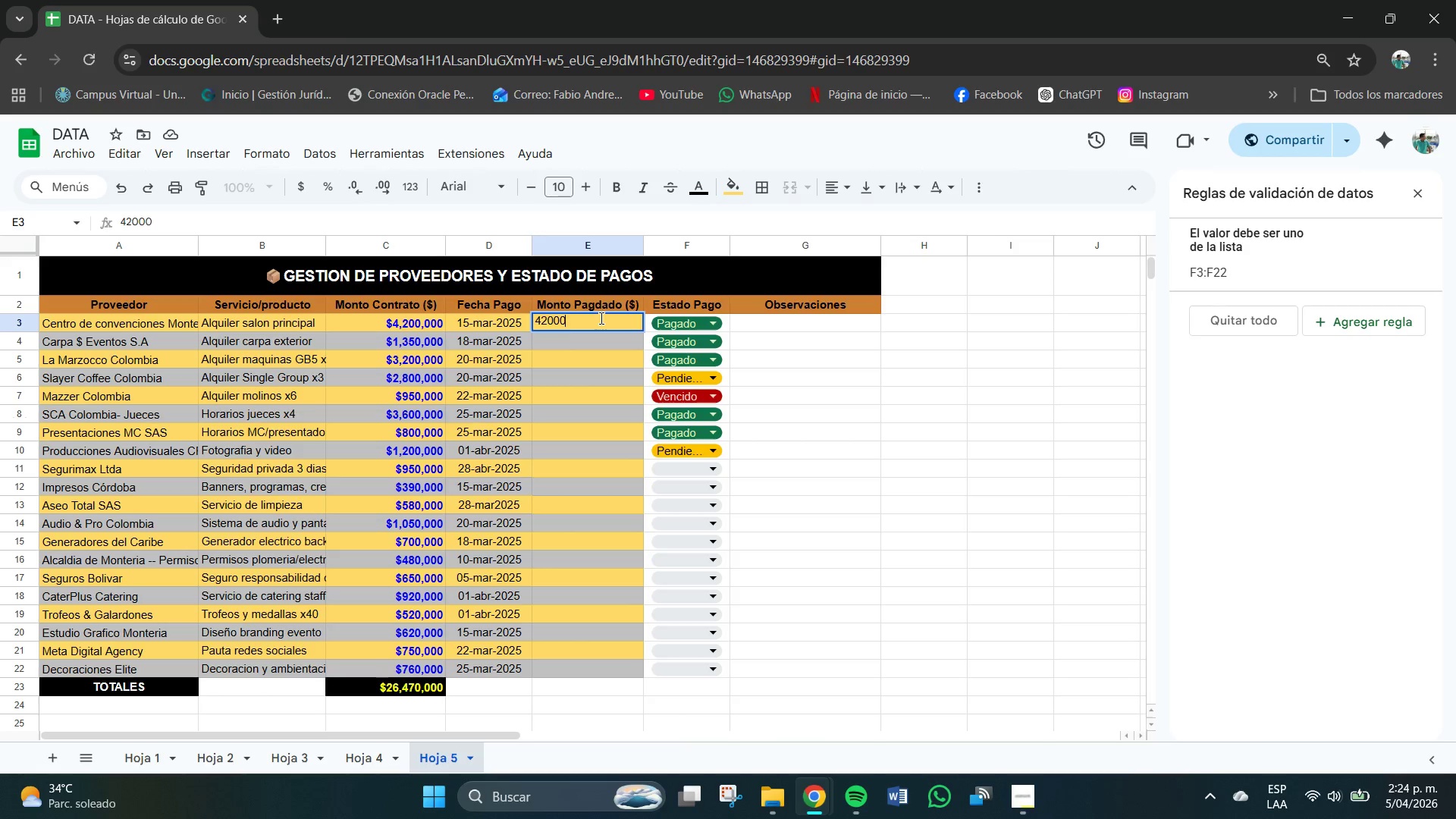 
key(Numpad0)
 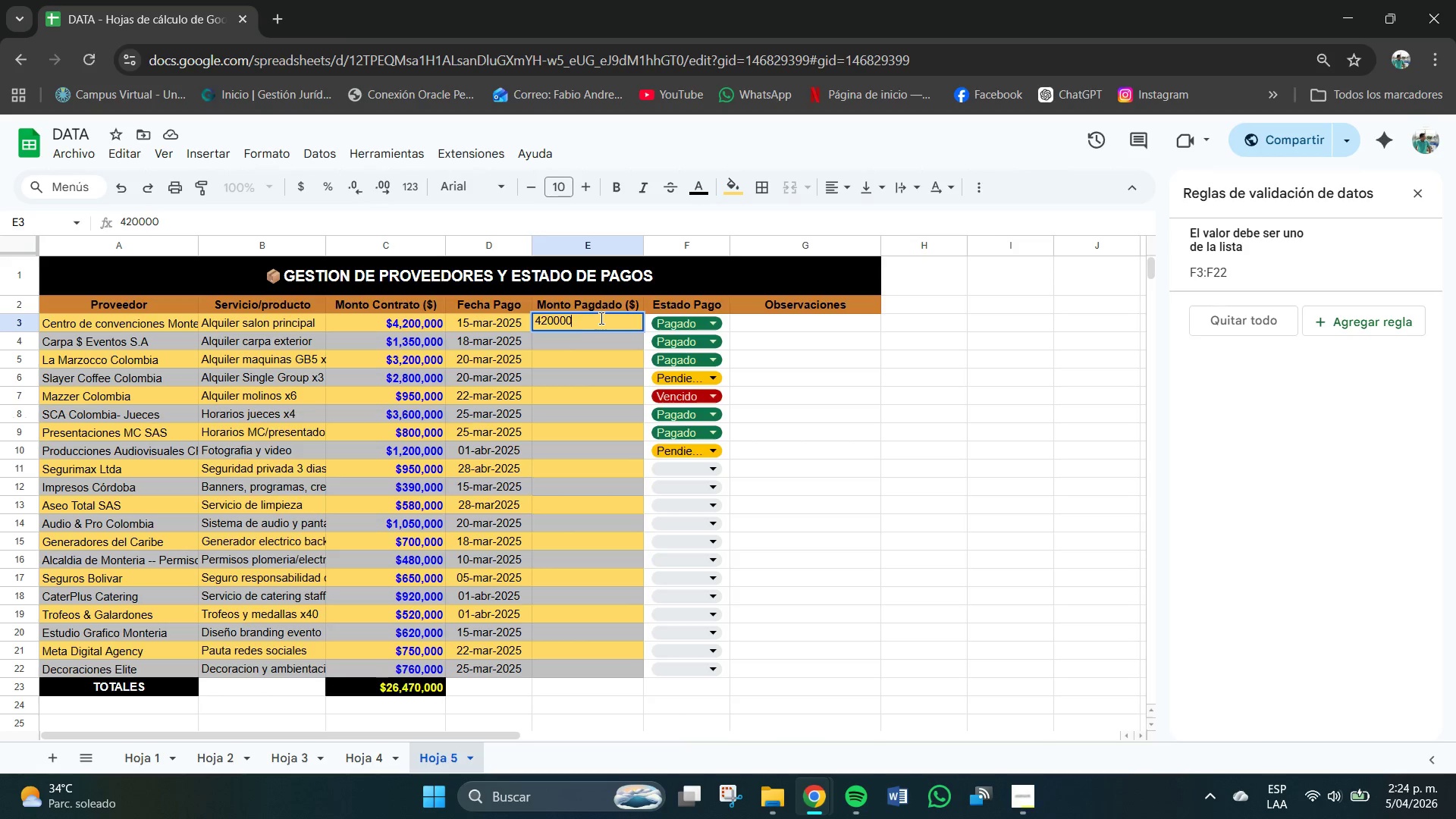 
key(Numpad0)
 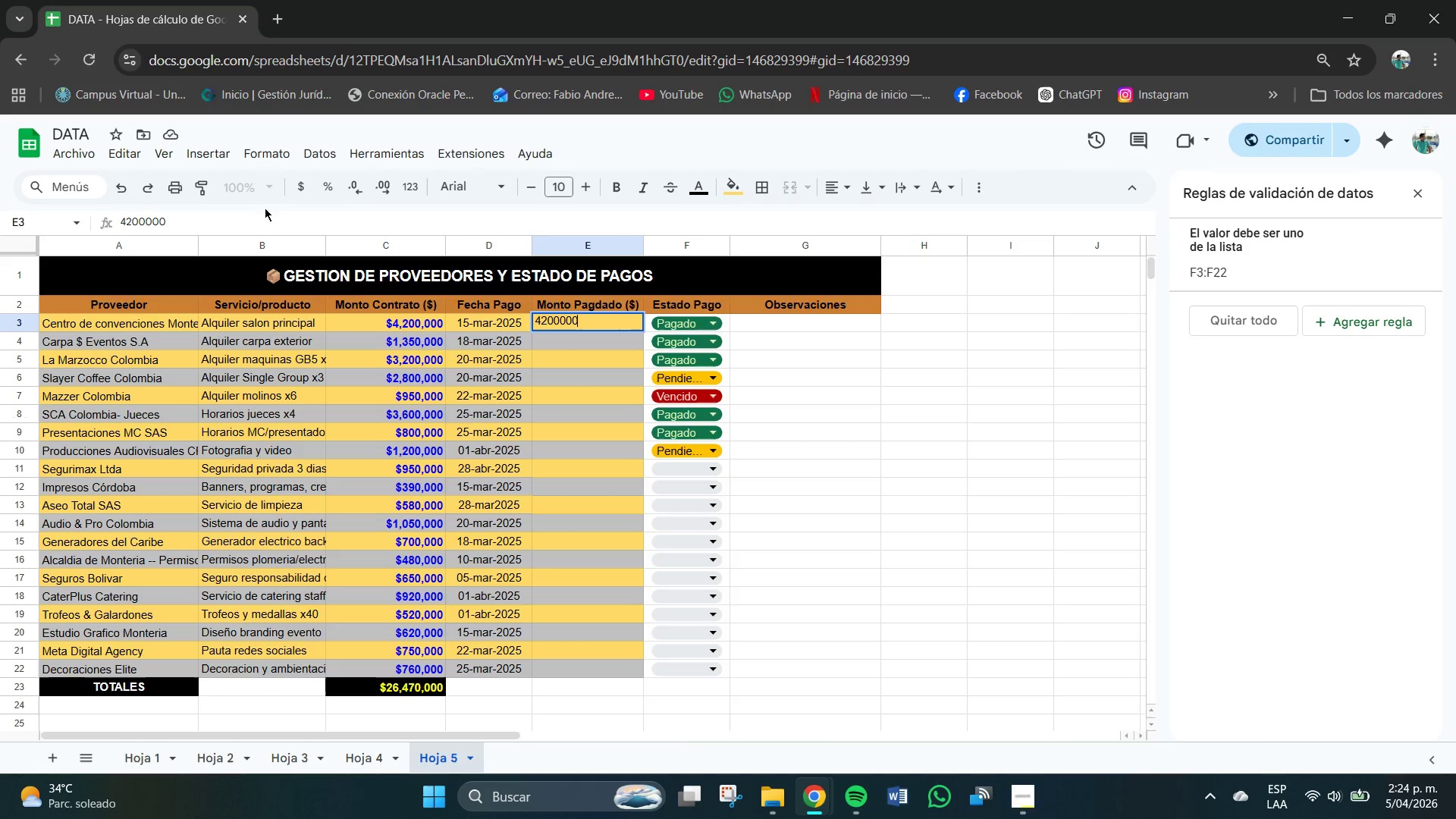 
left_click([293, 185])
 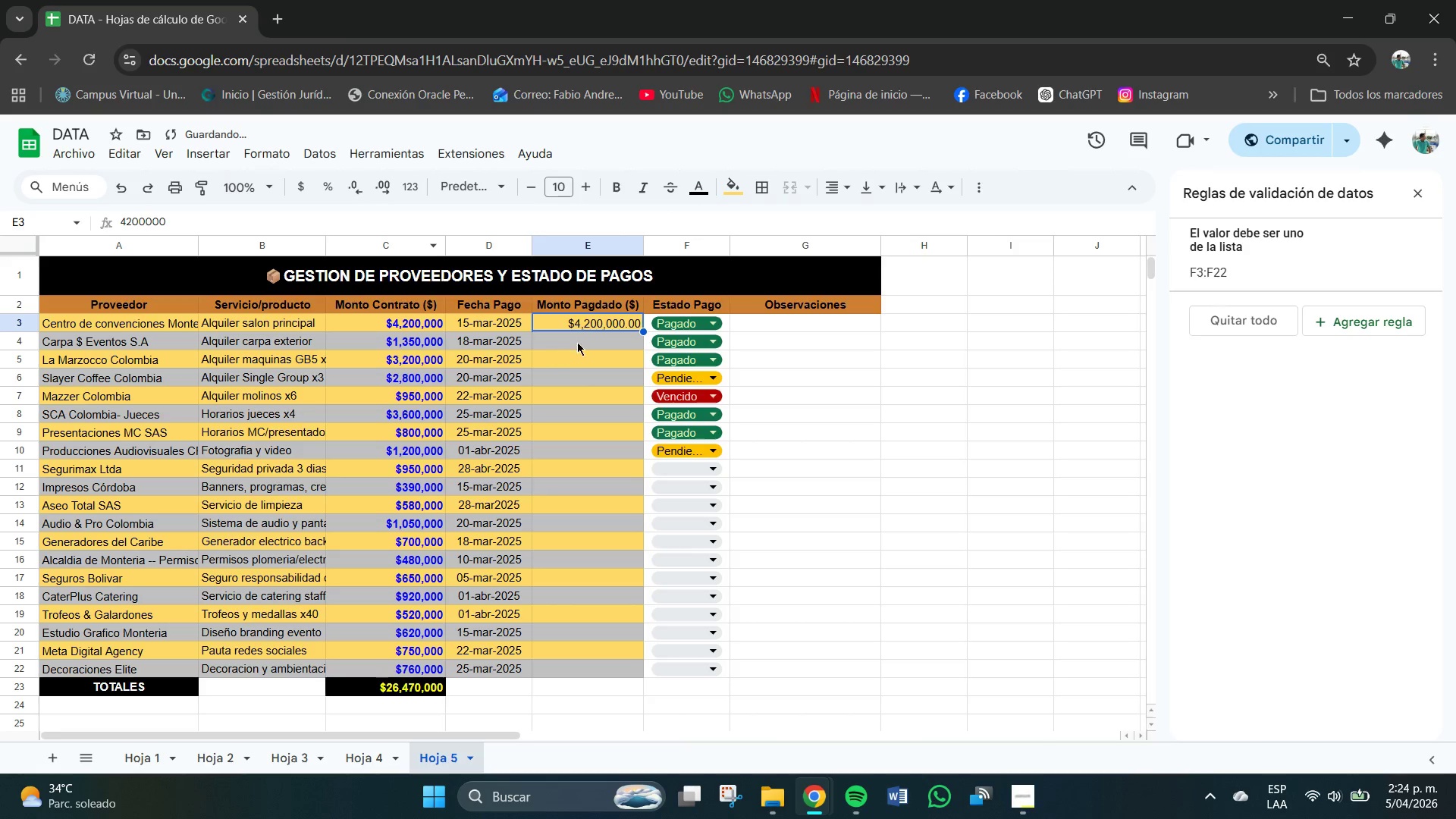 
left_click([581, 336])
 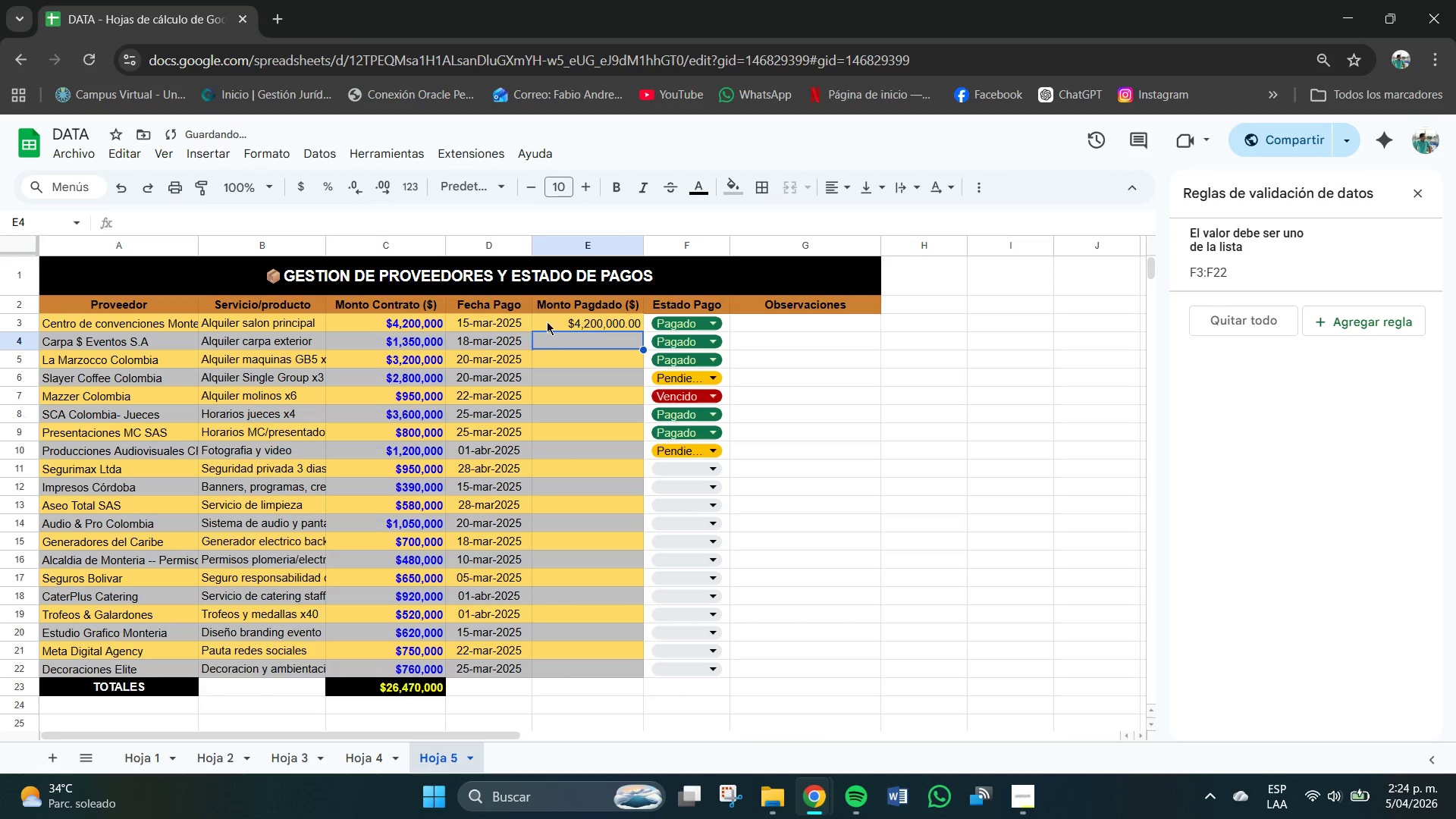 
left_click([575, 322])
 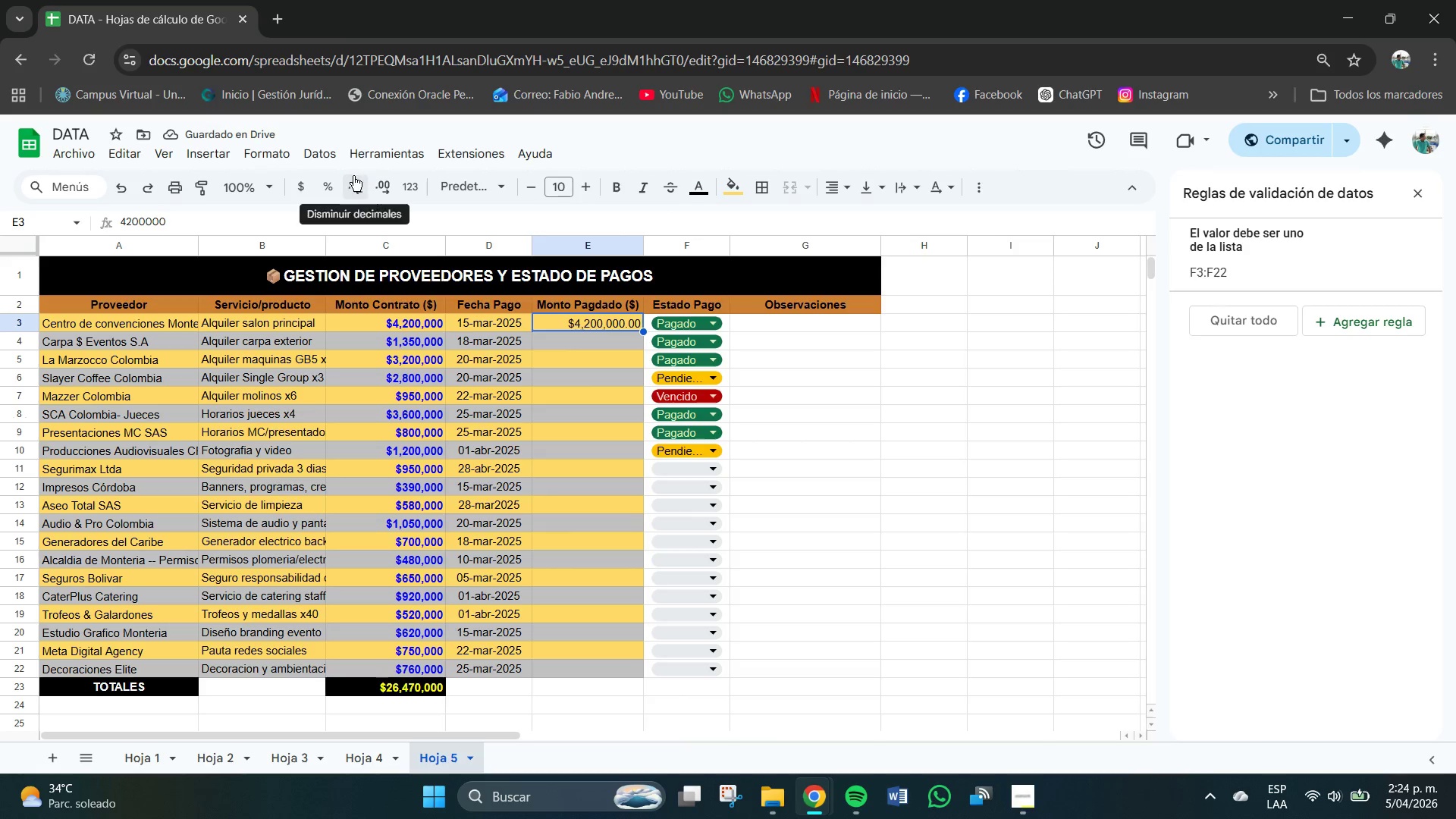 
double_click([354, 176])
 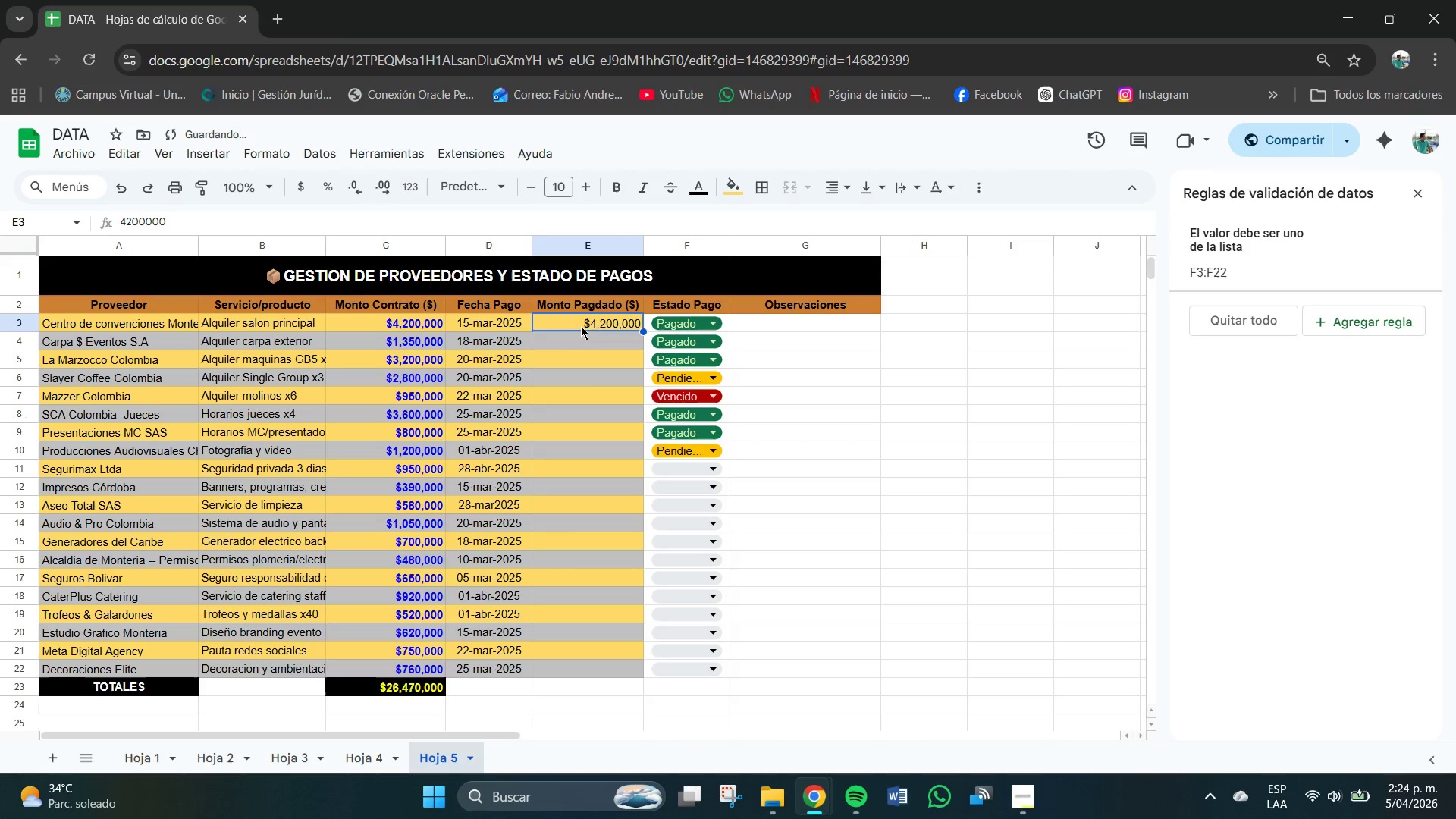 
left_click([595, 337])
 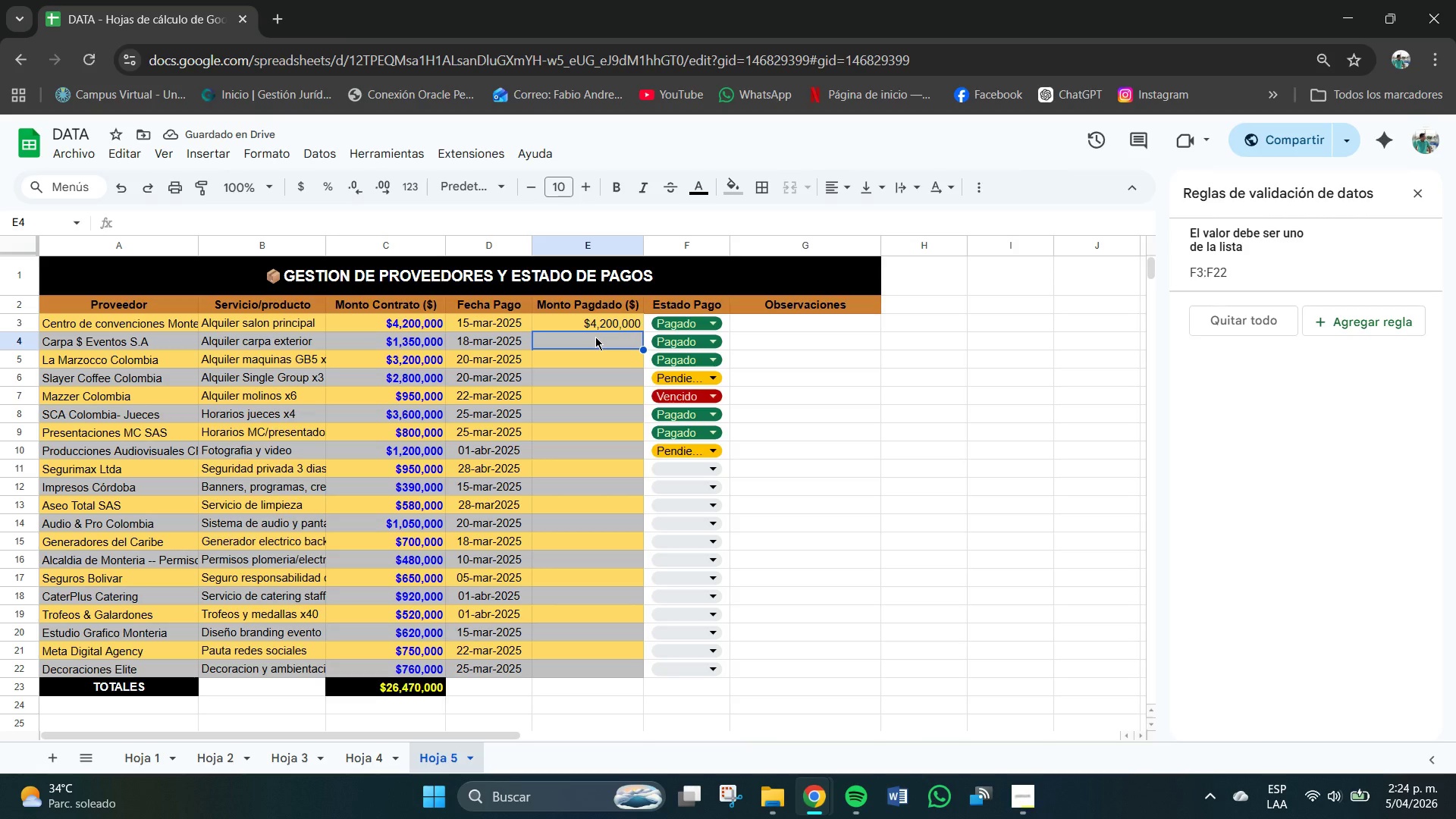 
key(Numpad1)
 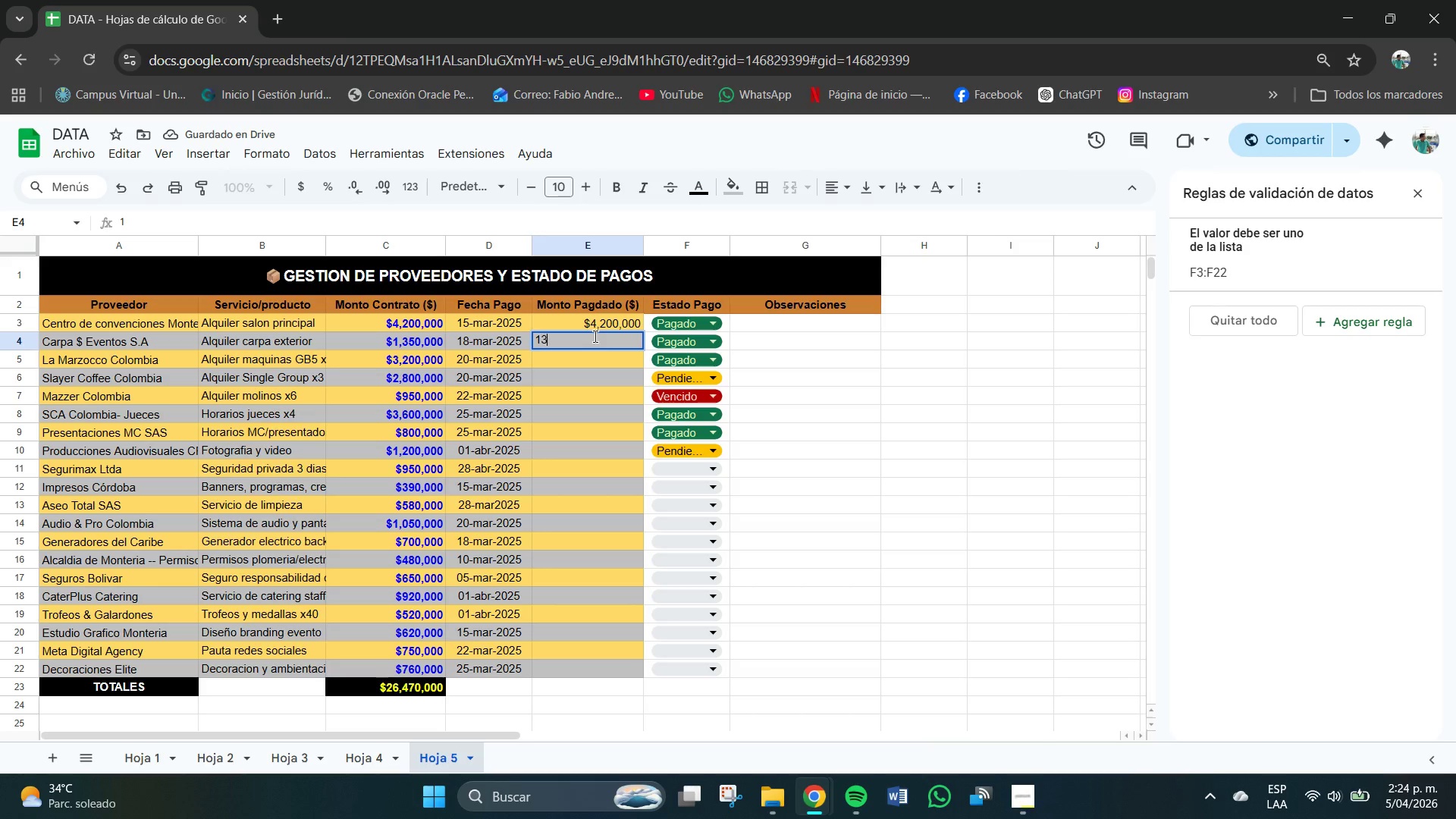 
key(Numpad3)
 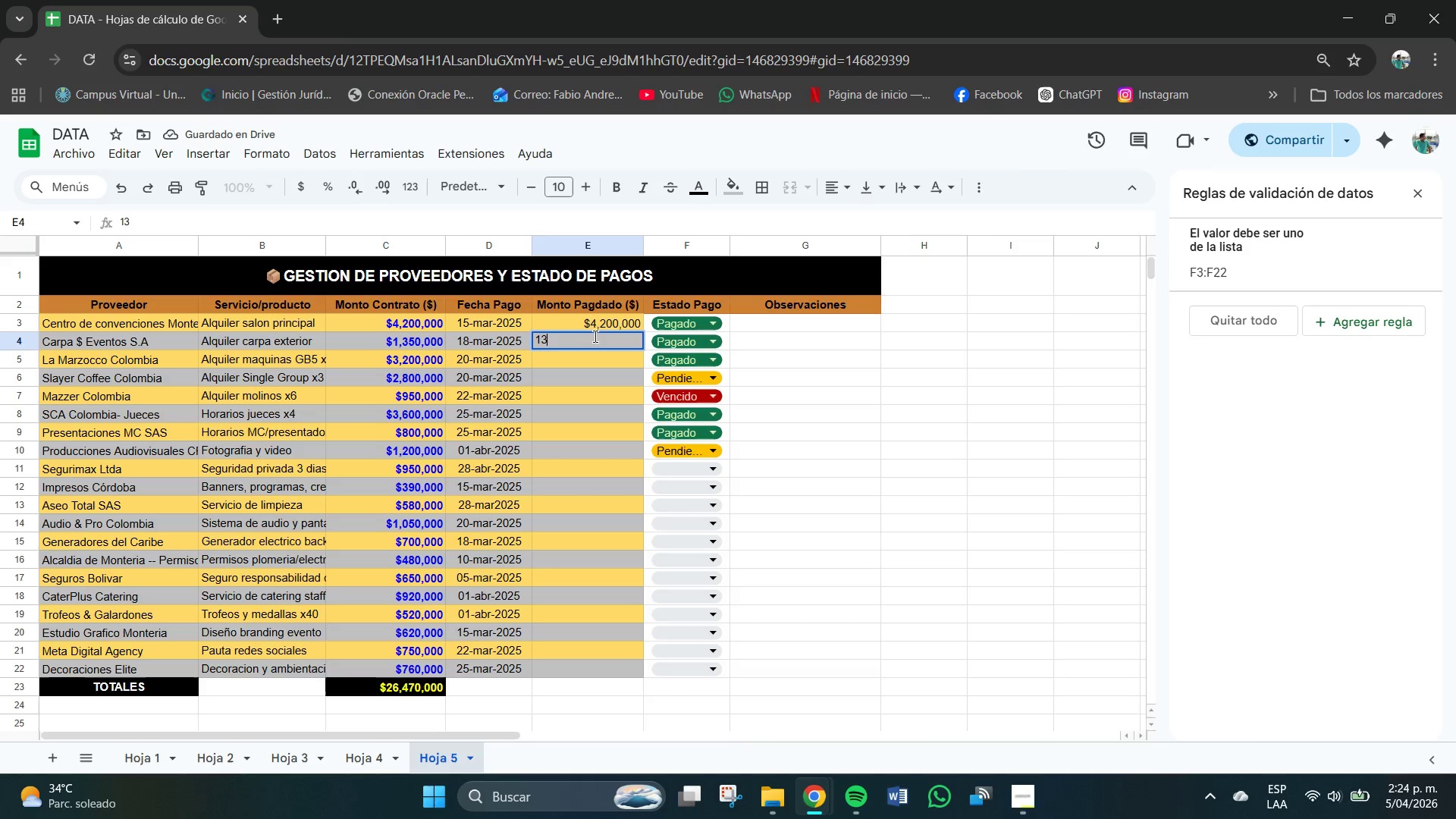 
key(Numpad5)
 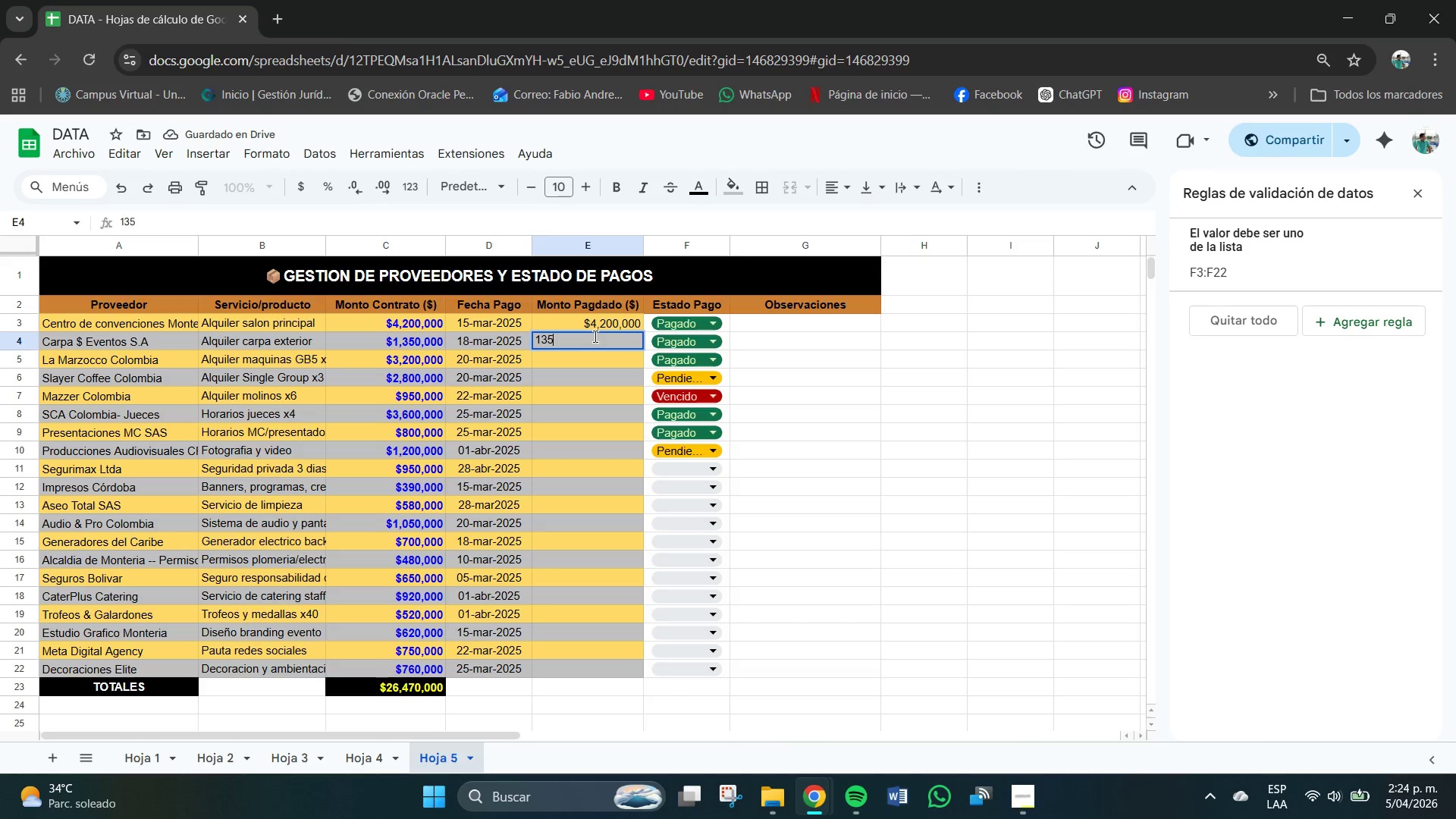 
key(Numpad0)
 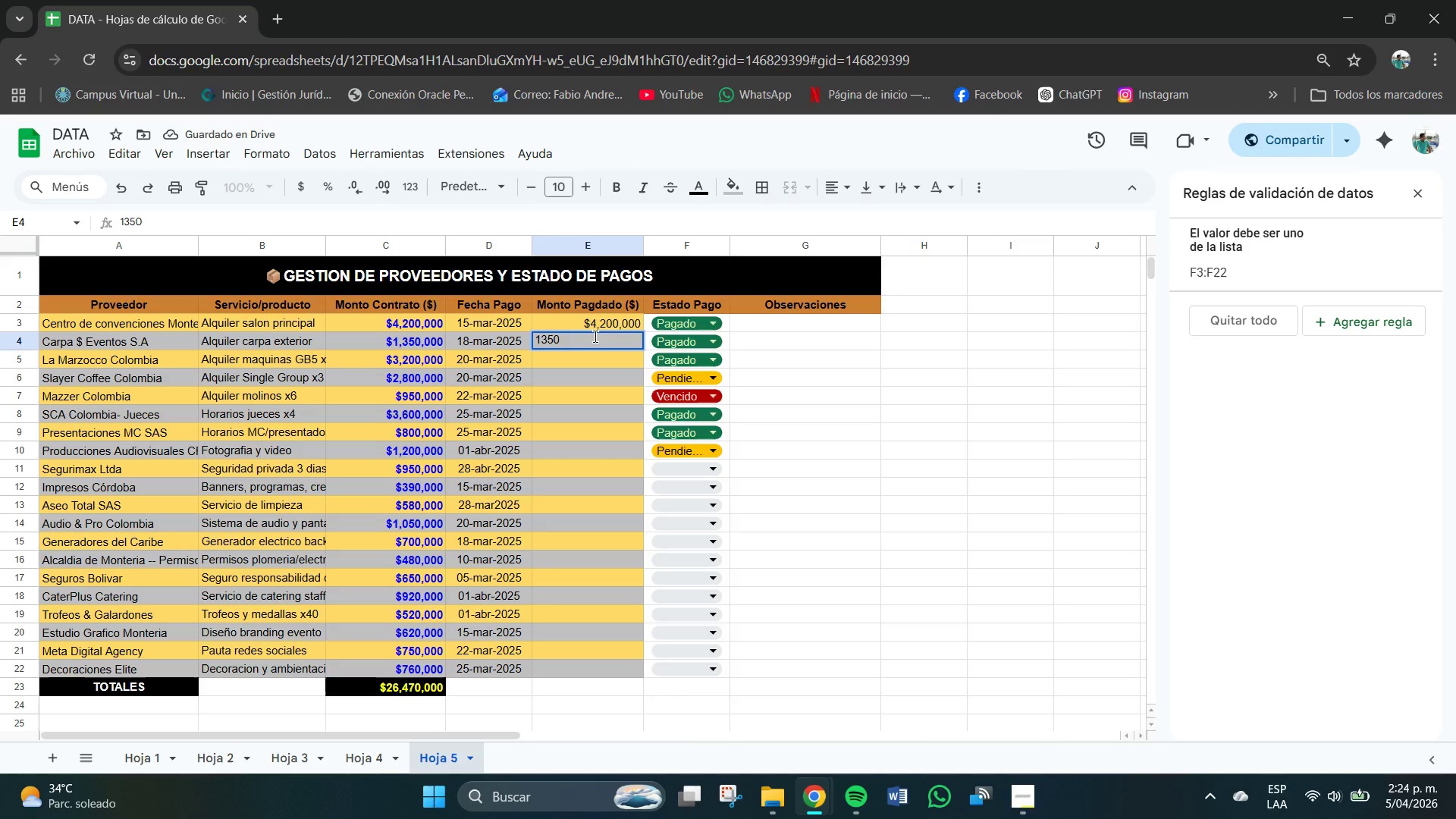 
key(Numpad0)
 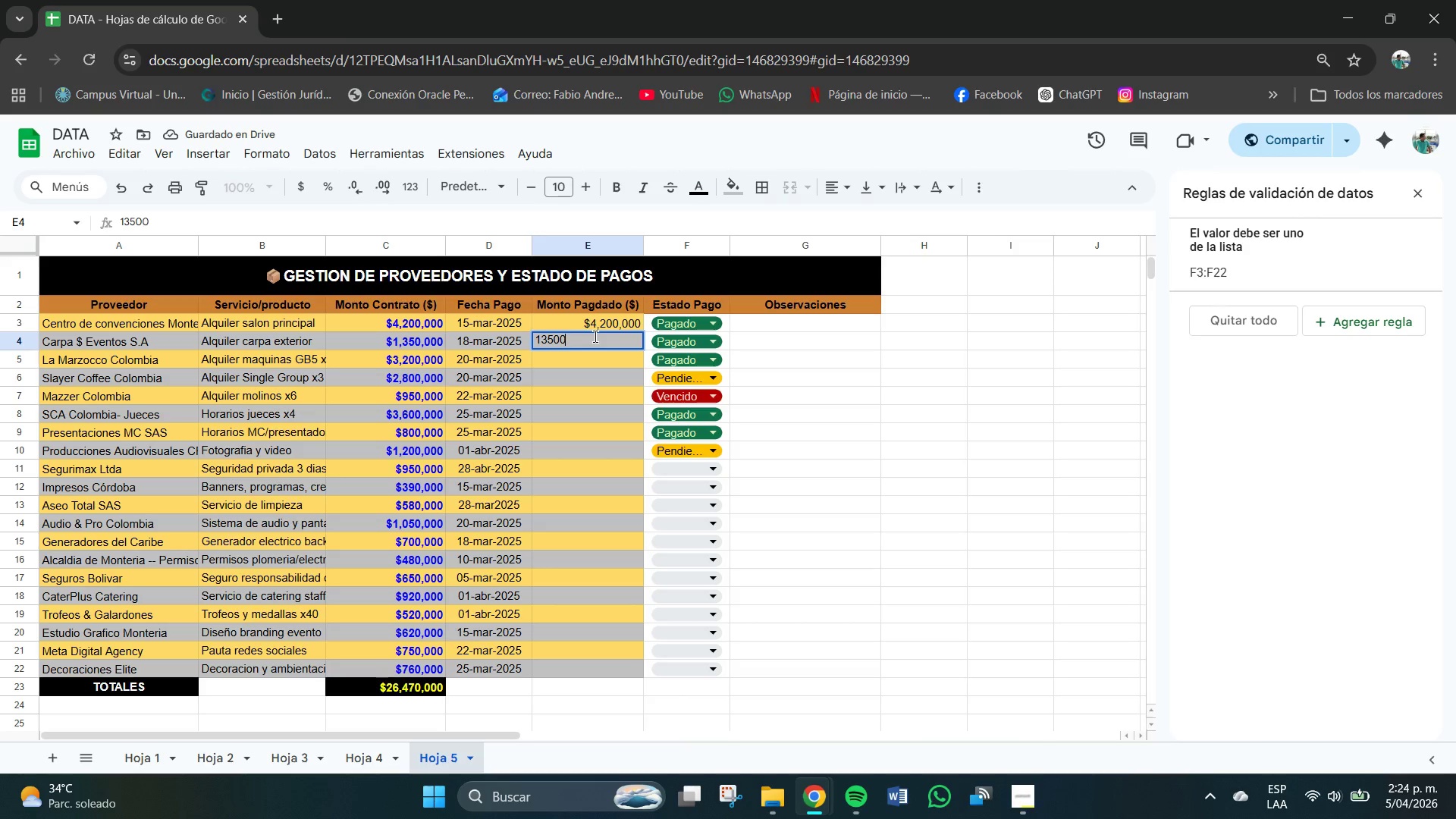 
key(Numpad0)
 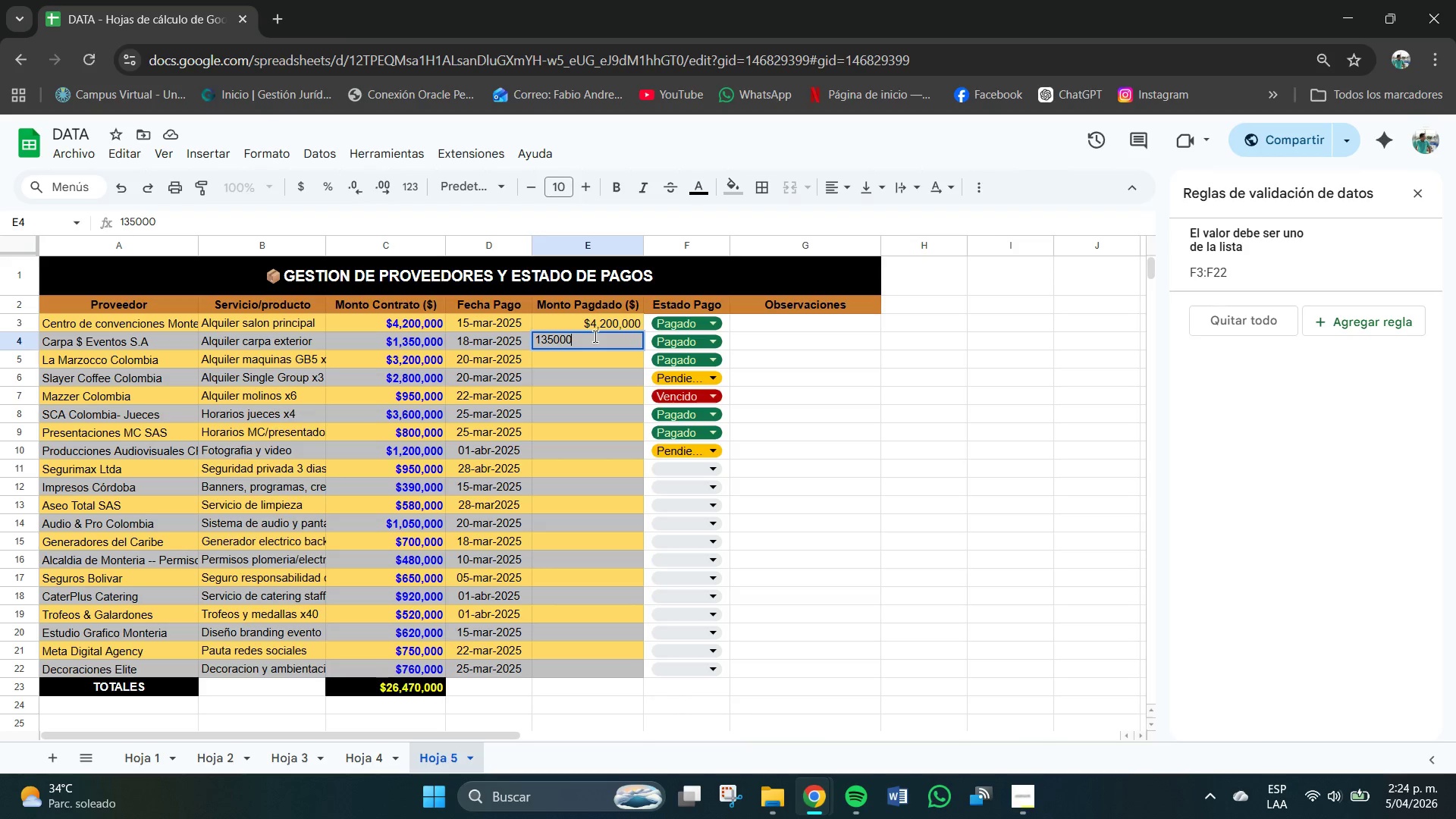 
key(Numpad0)
 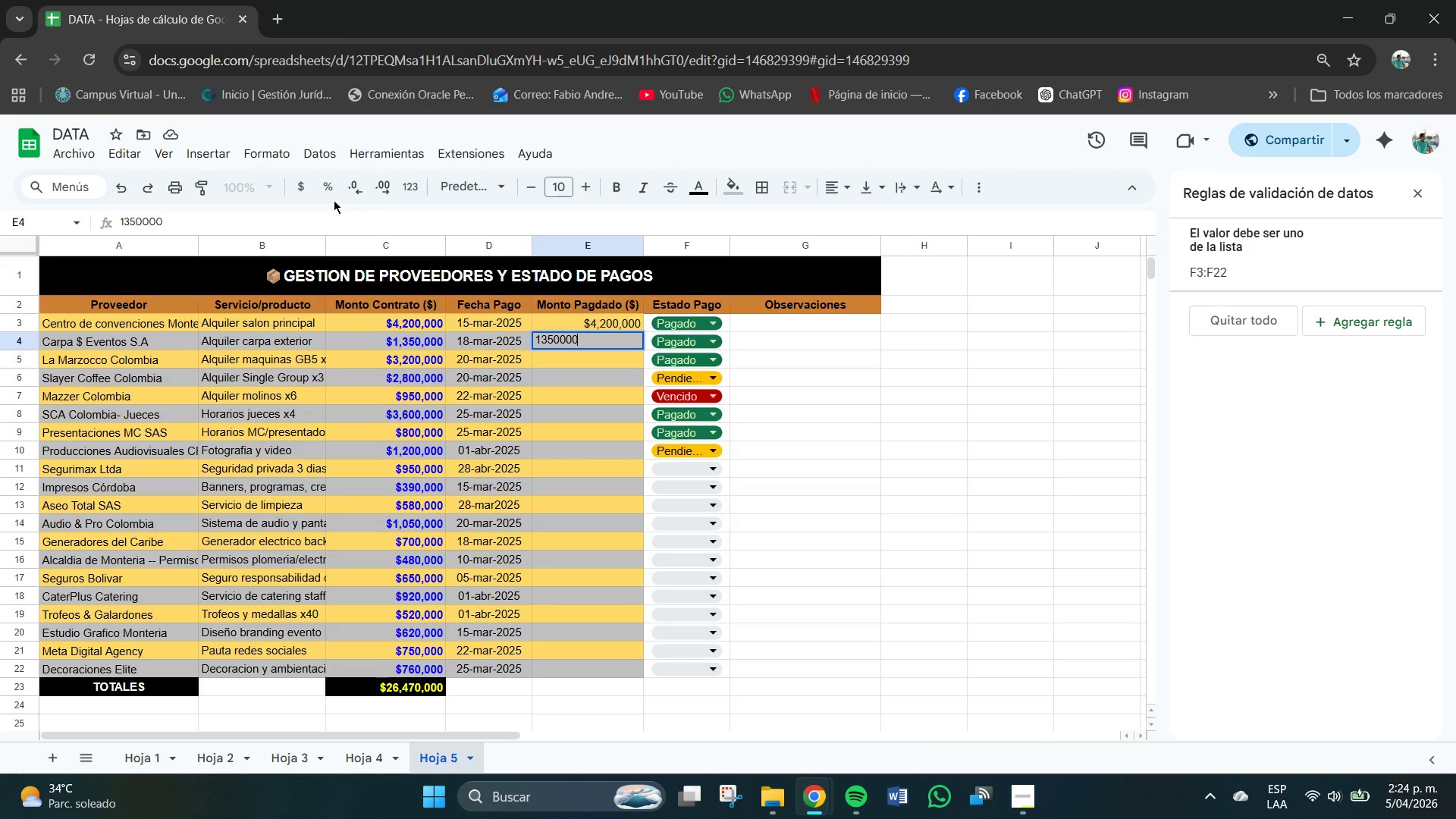 
left_click([307, 186])
 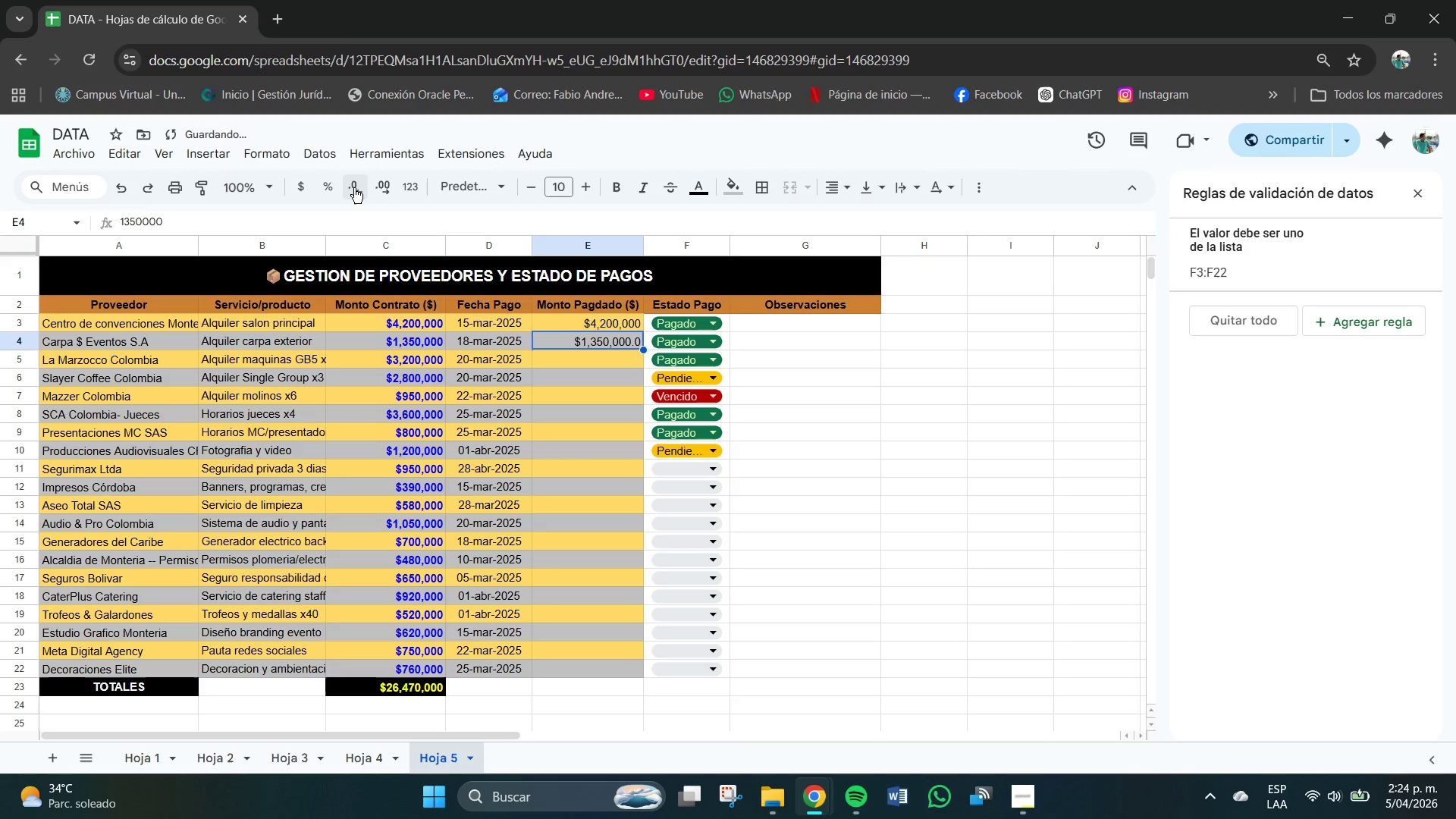 
double_click([354, 188])
 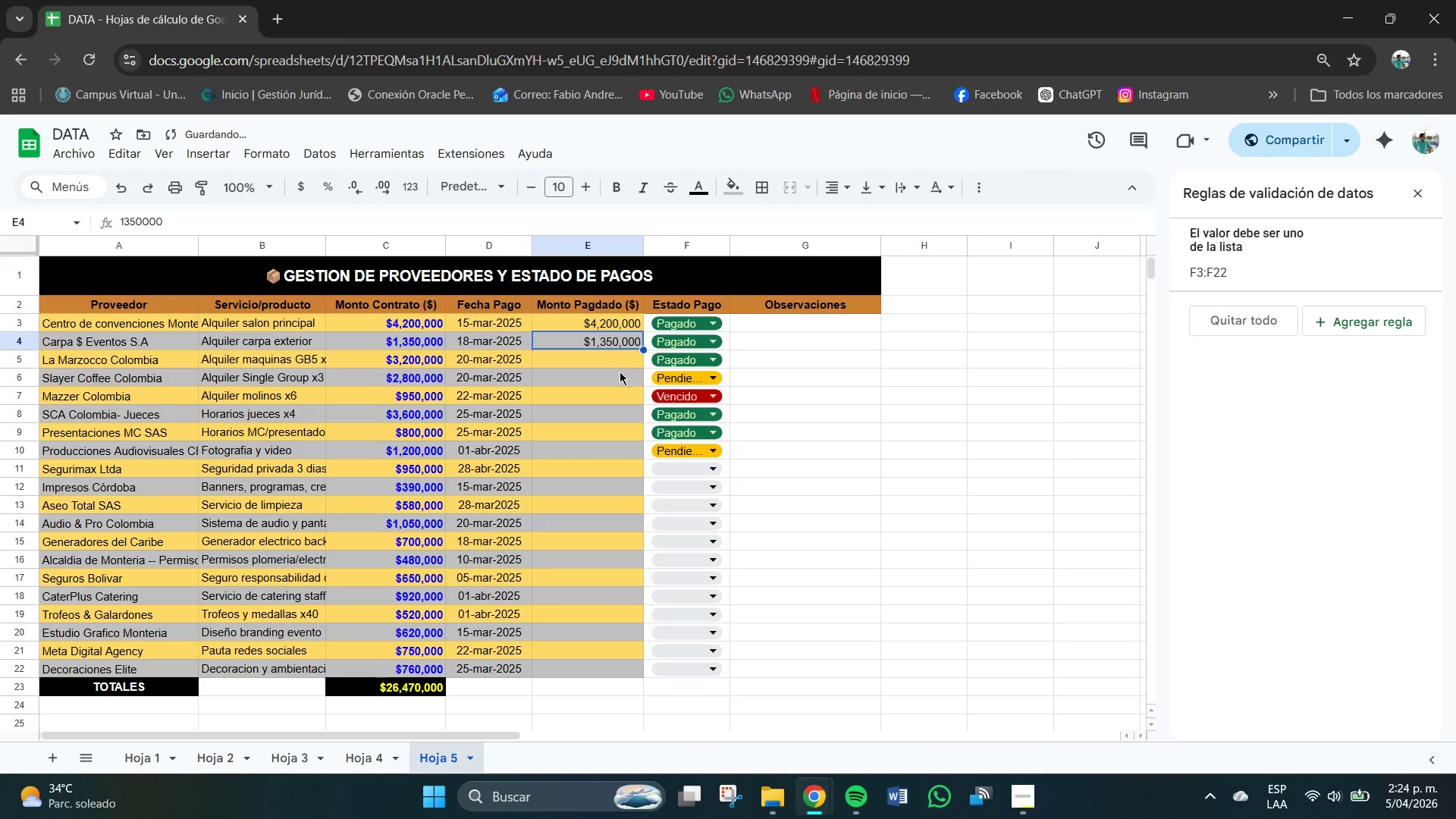 
left_click([623, 358])
 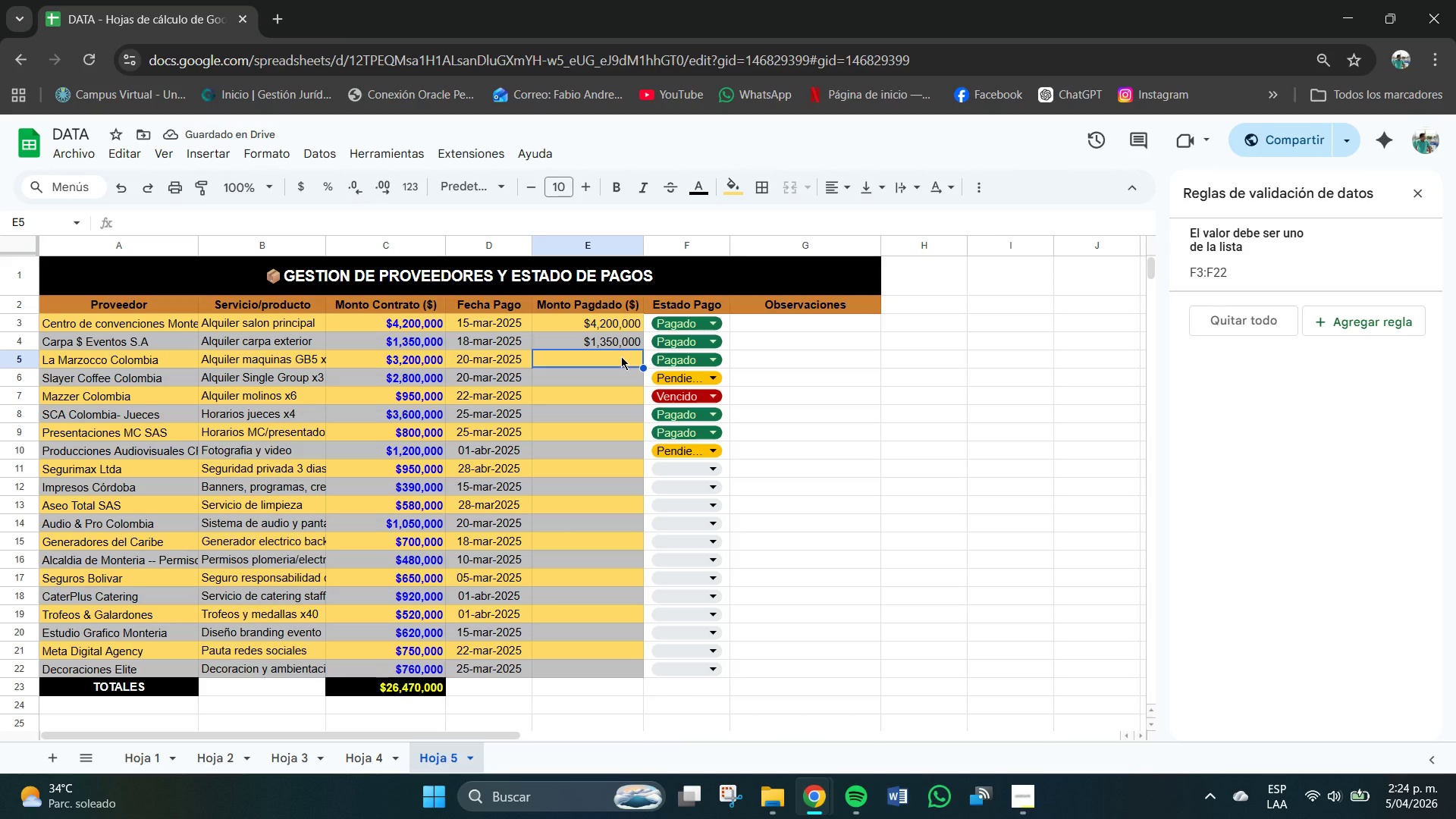 
key(Numpad3)
 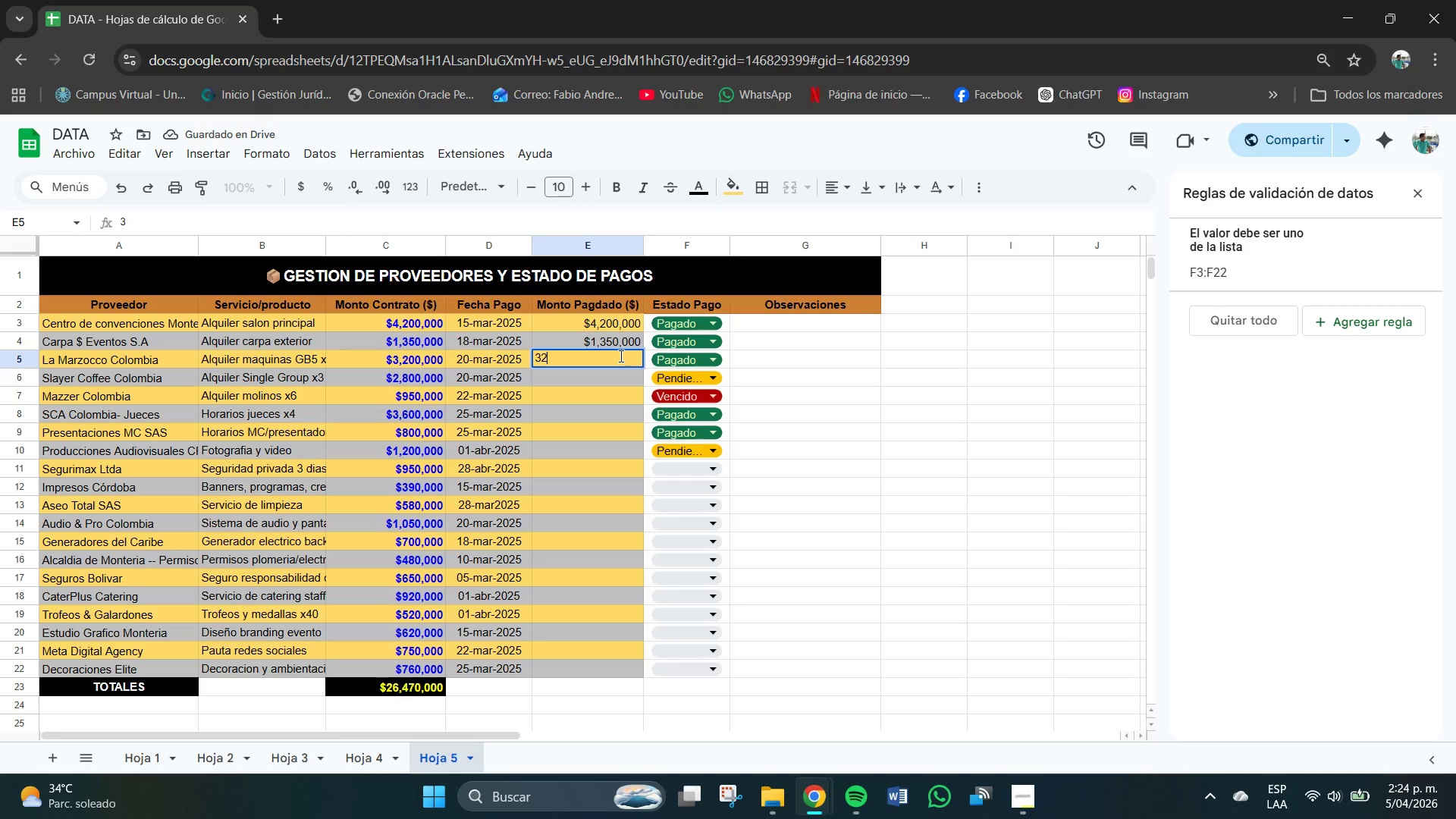 
key(Numpad2)
 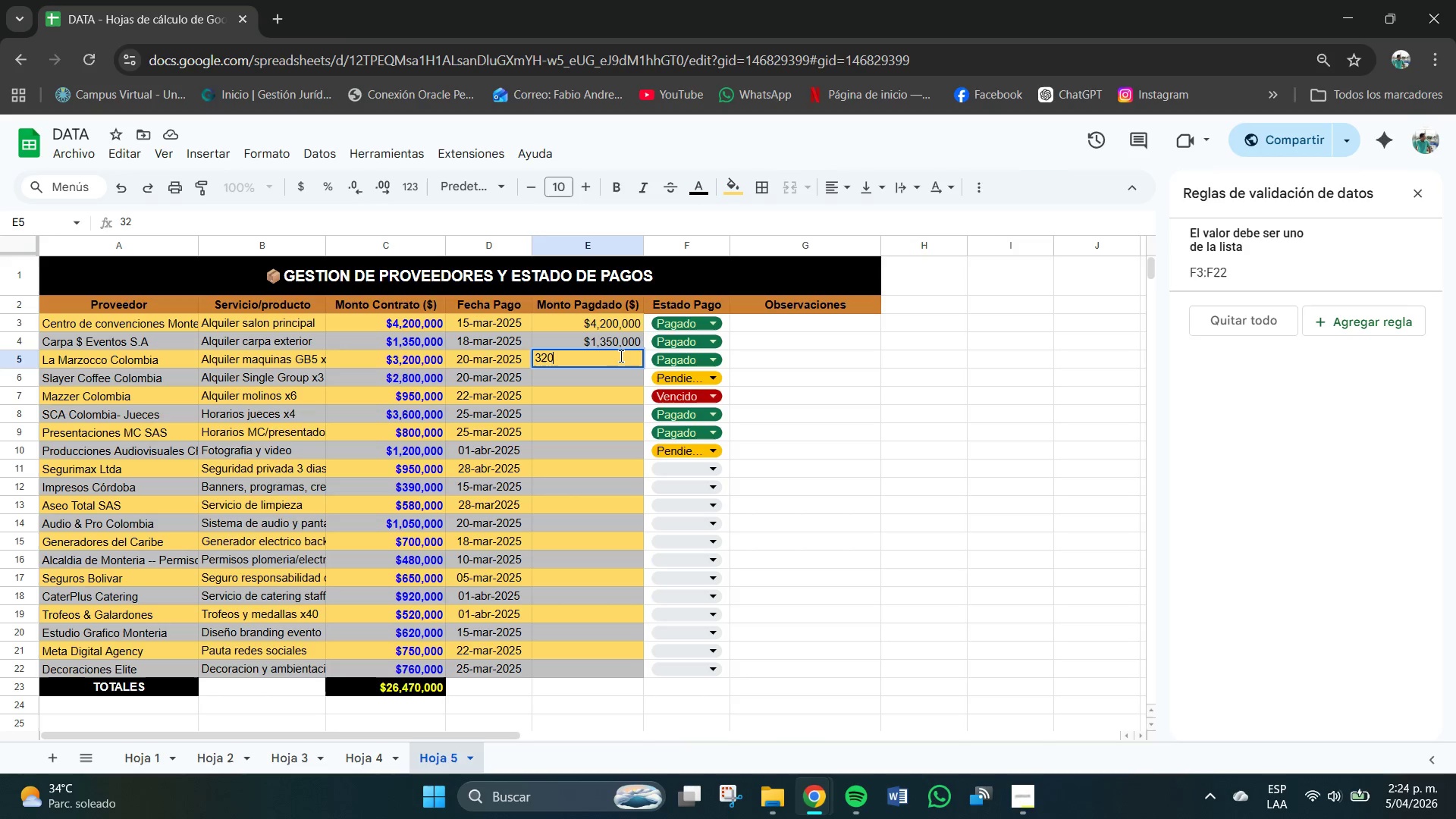 
key(Numpad0)
 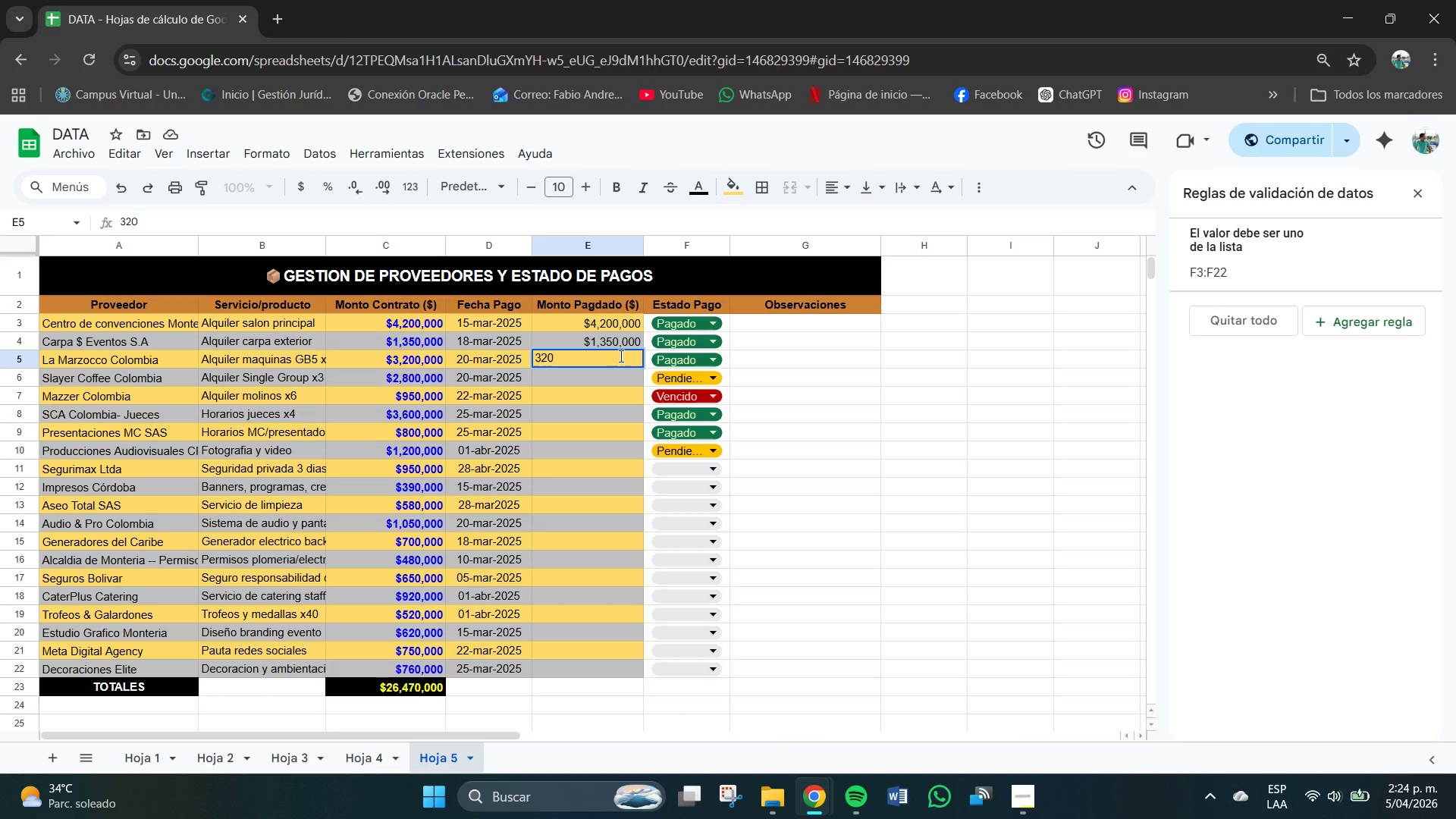 
key(Numpad0)
 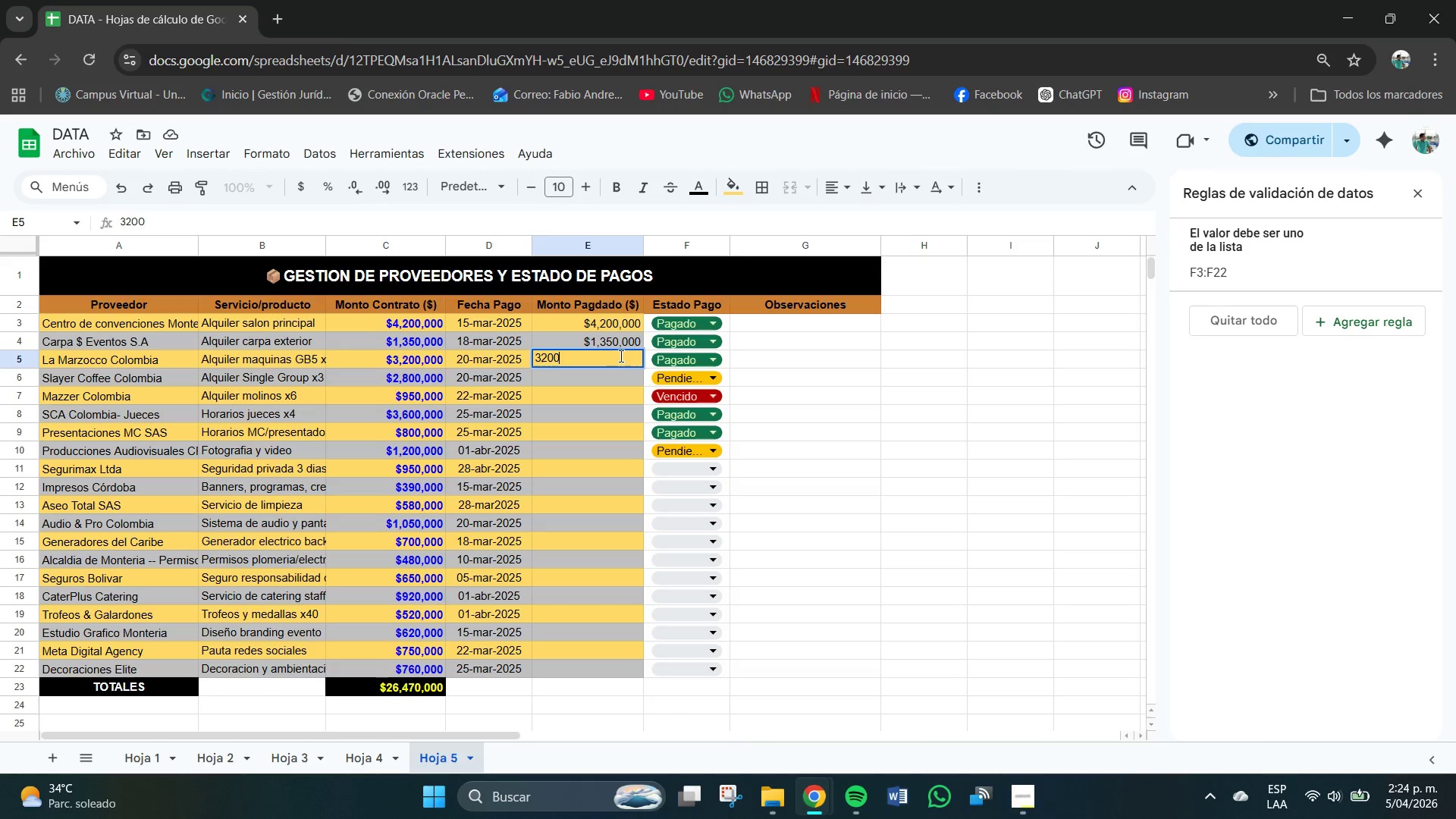 
key(Numpad0)
 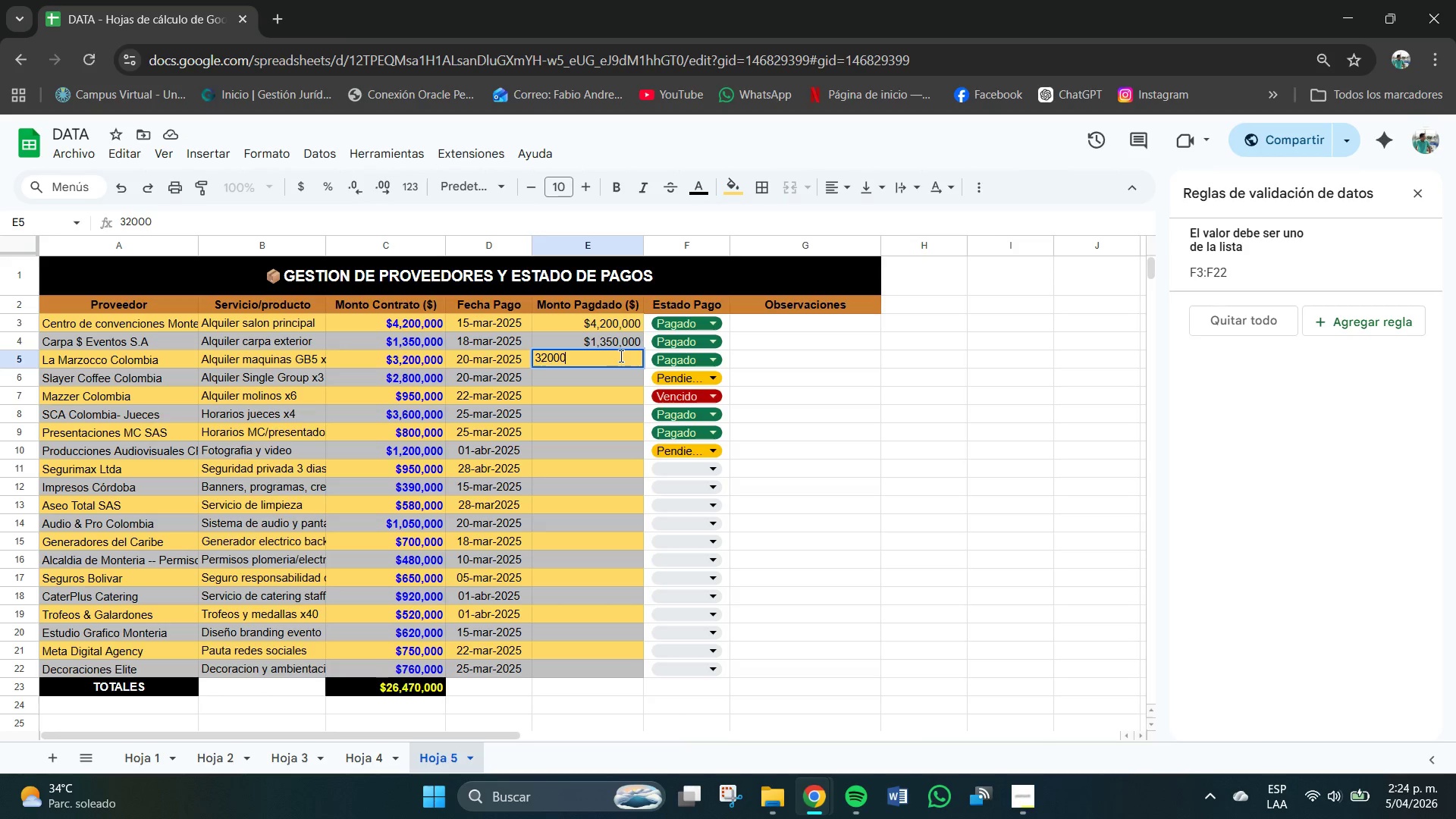 
key(Numpad0)
 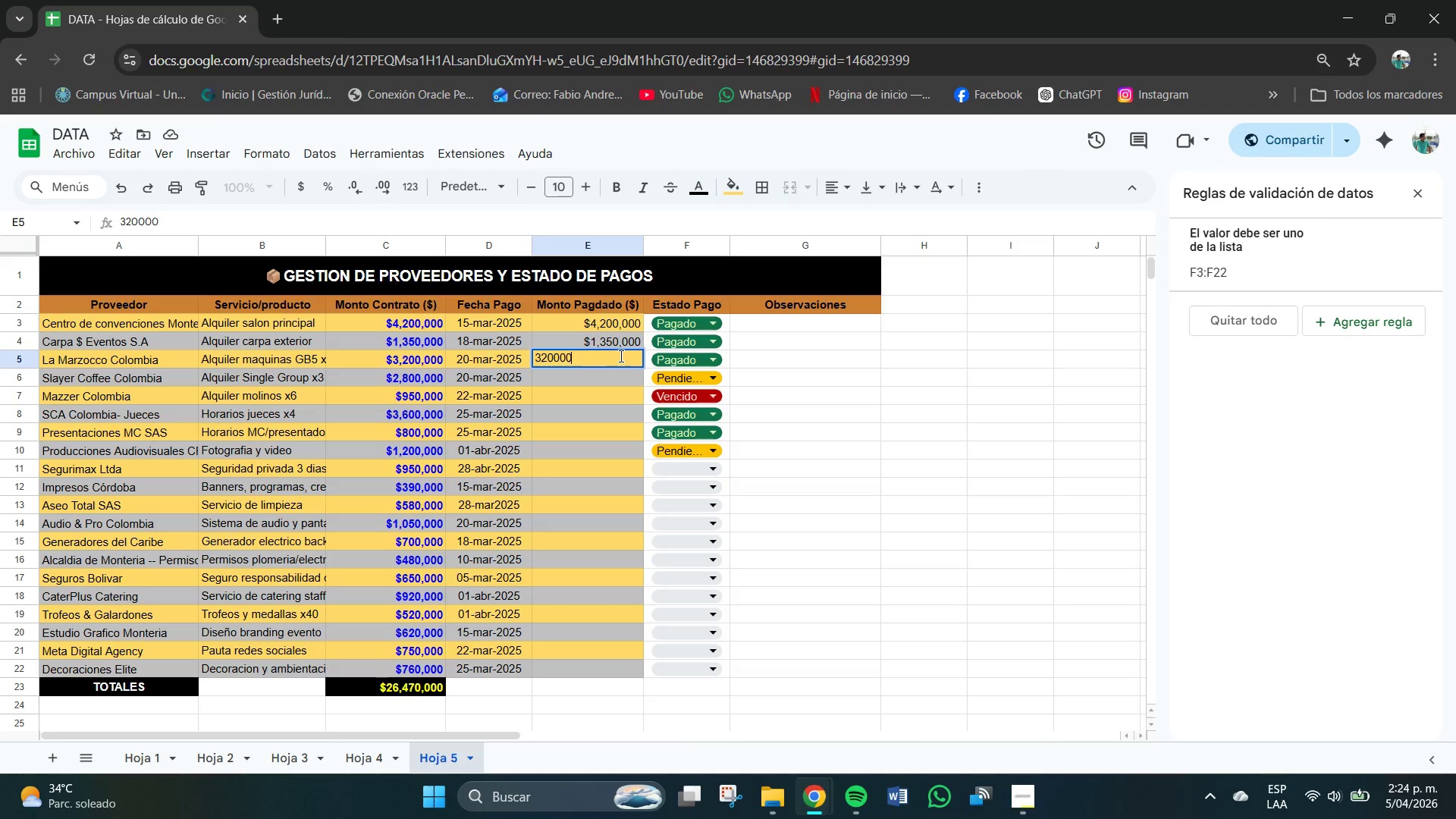 
key(Numpad0)
 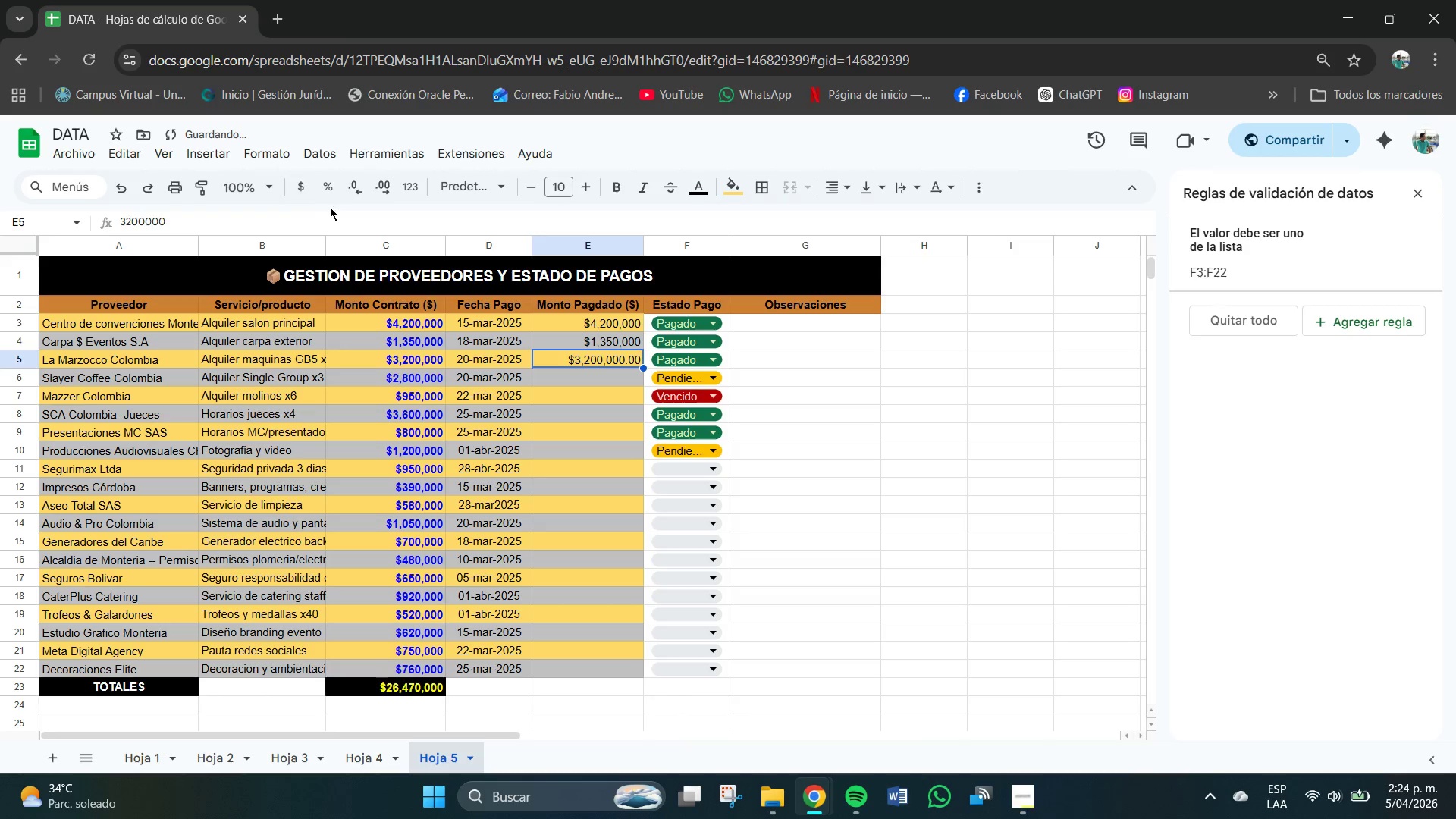 
double_click([356, 177])
 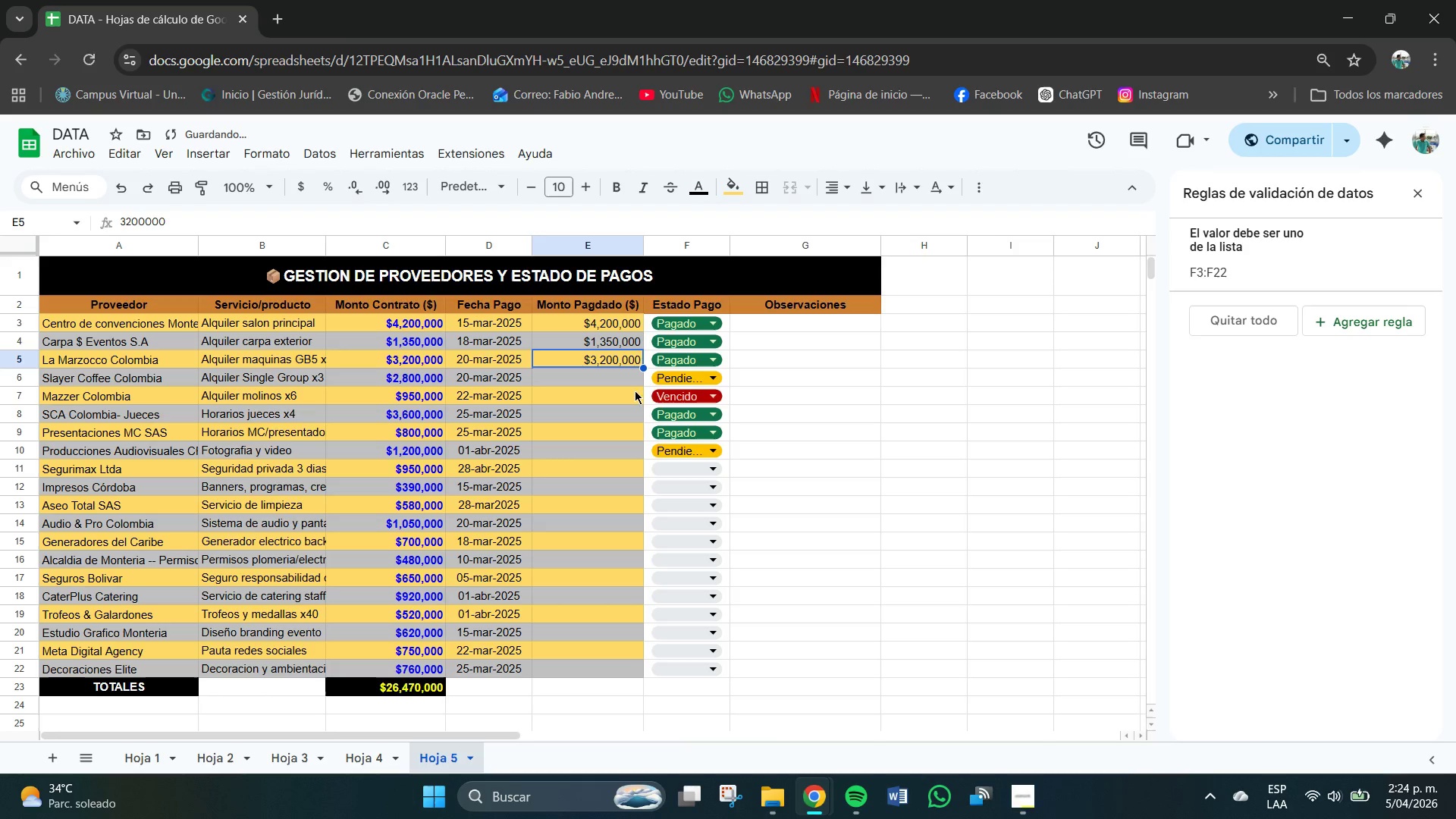 
left_click([621, 381])
 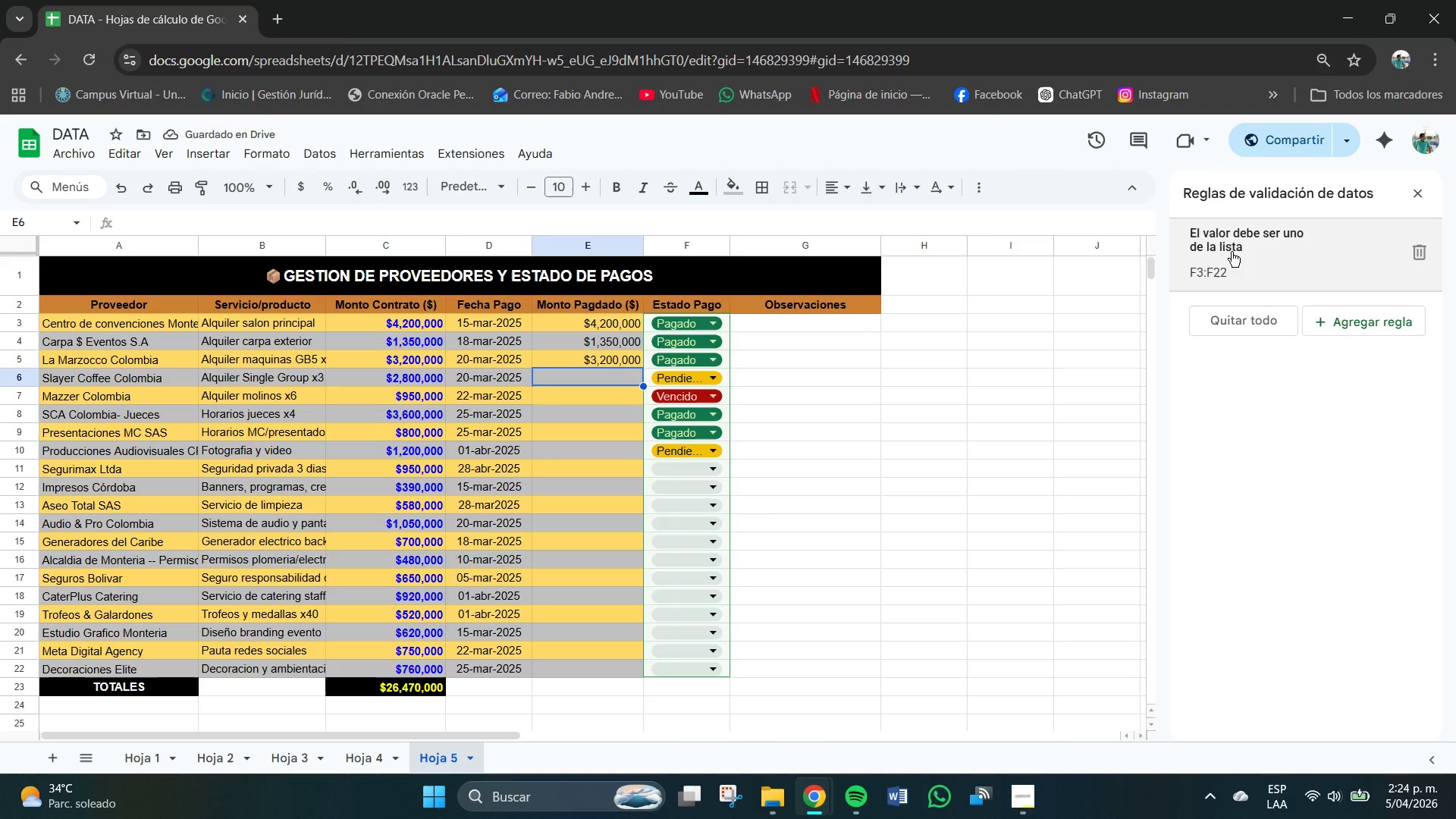 
left_click([1420, 187])
 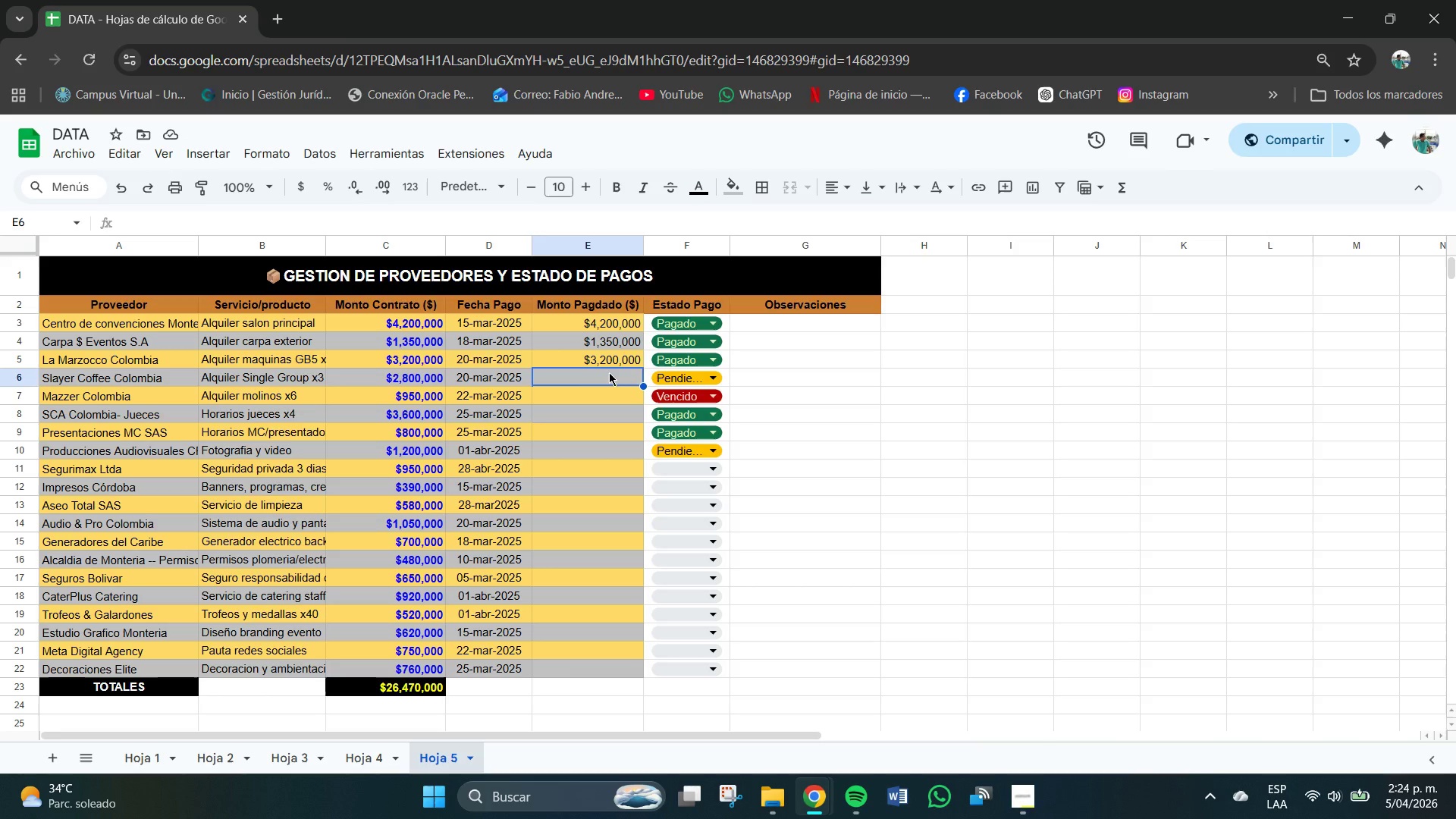 
left_click([609, 379])
 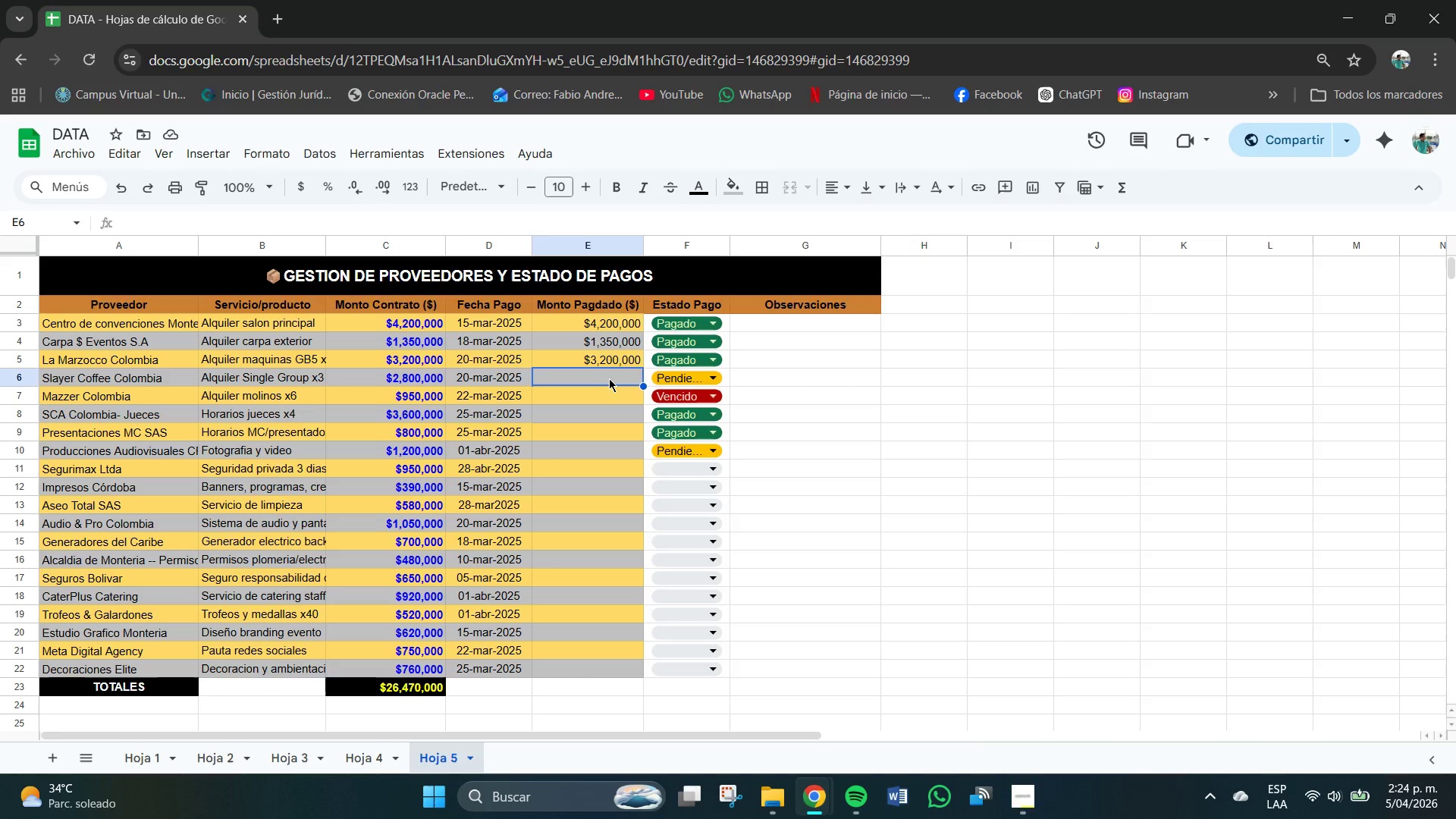 
key(Numpad1)
 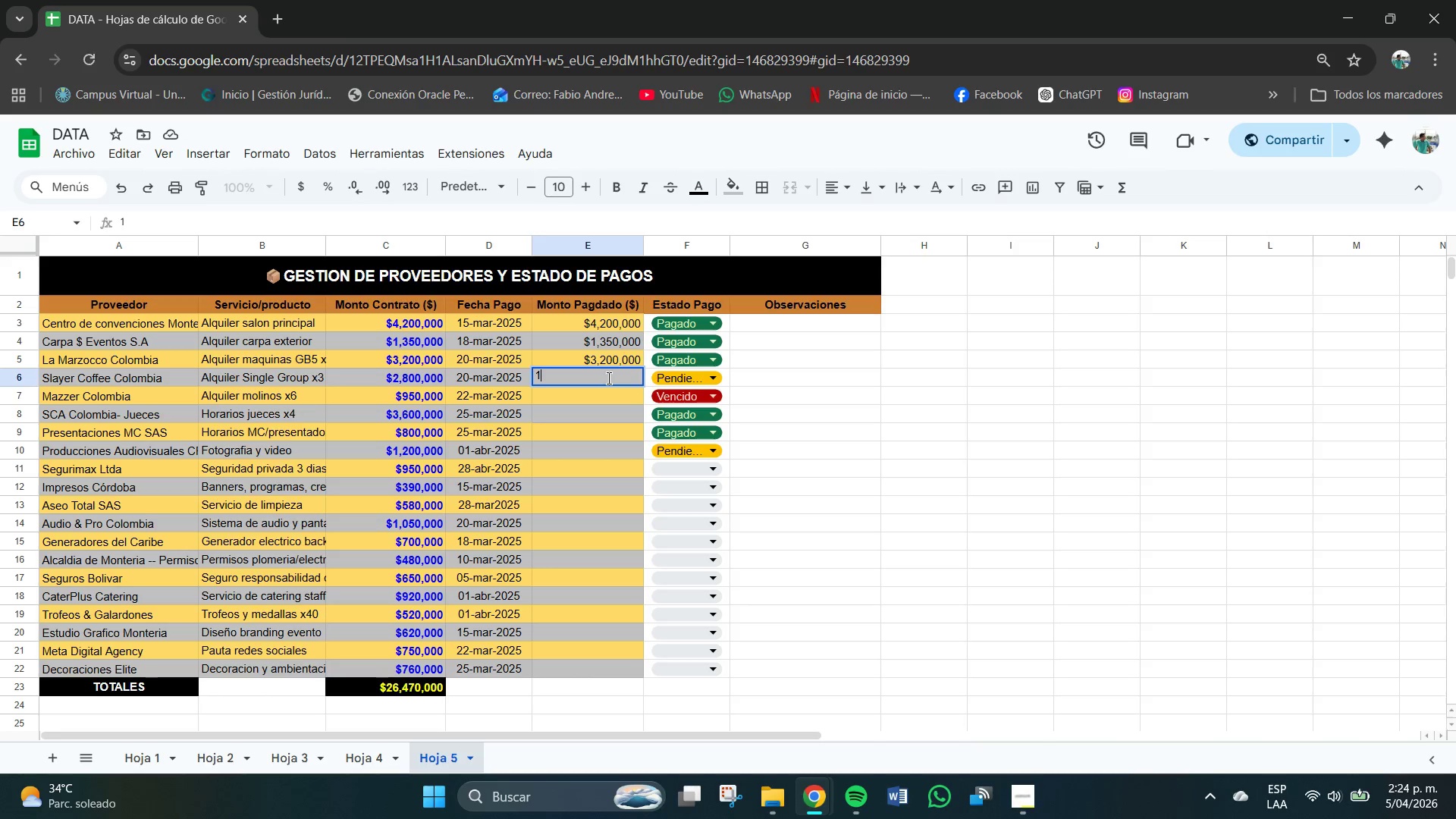 
key(Numpad4)
 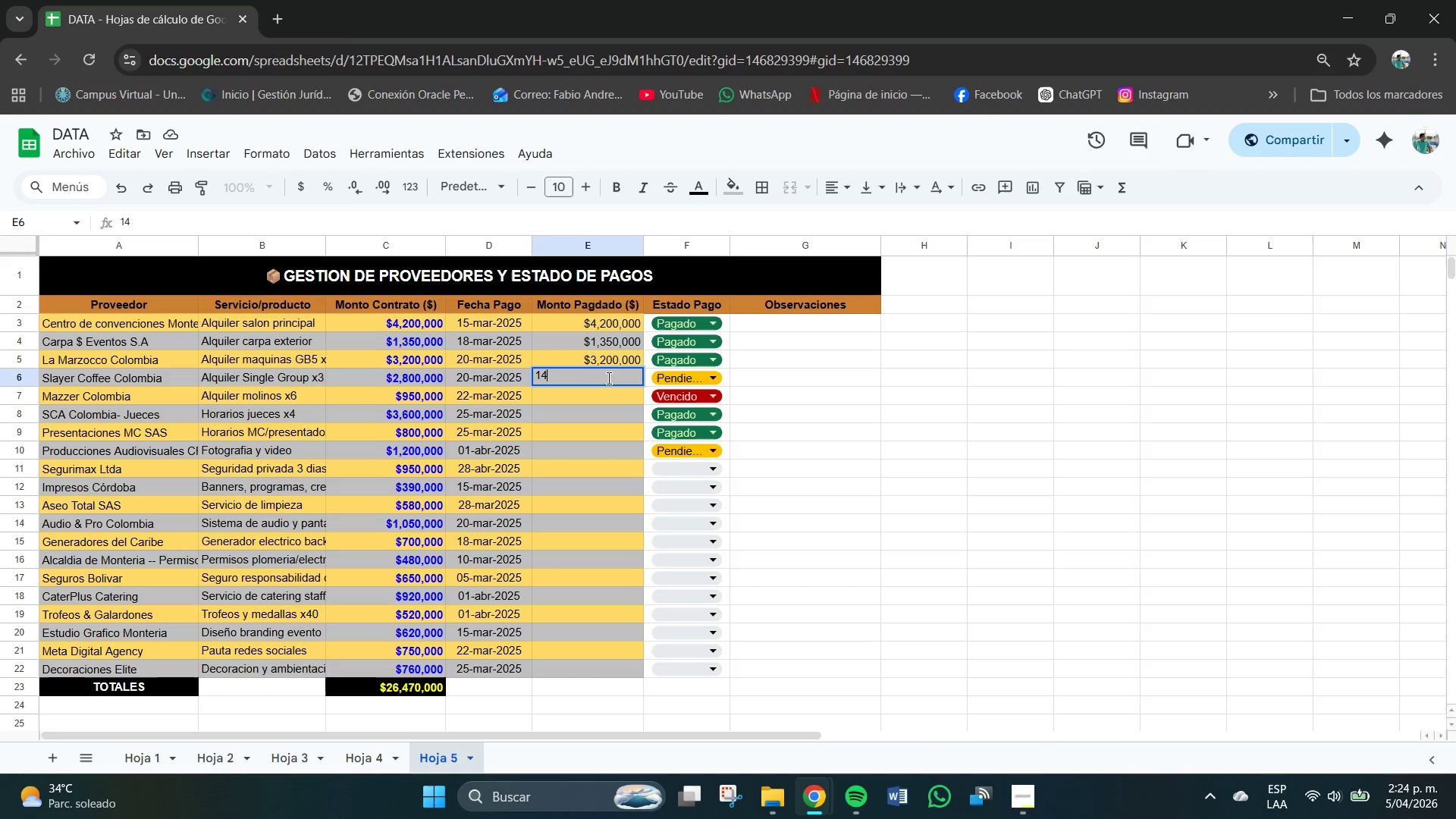 
key(Numpad0)
 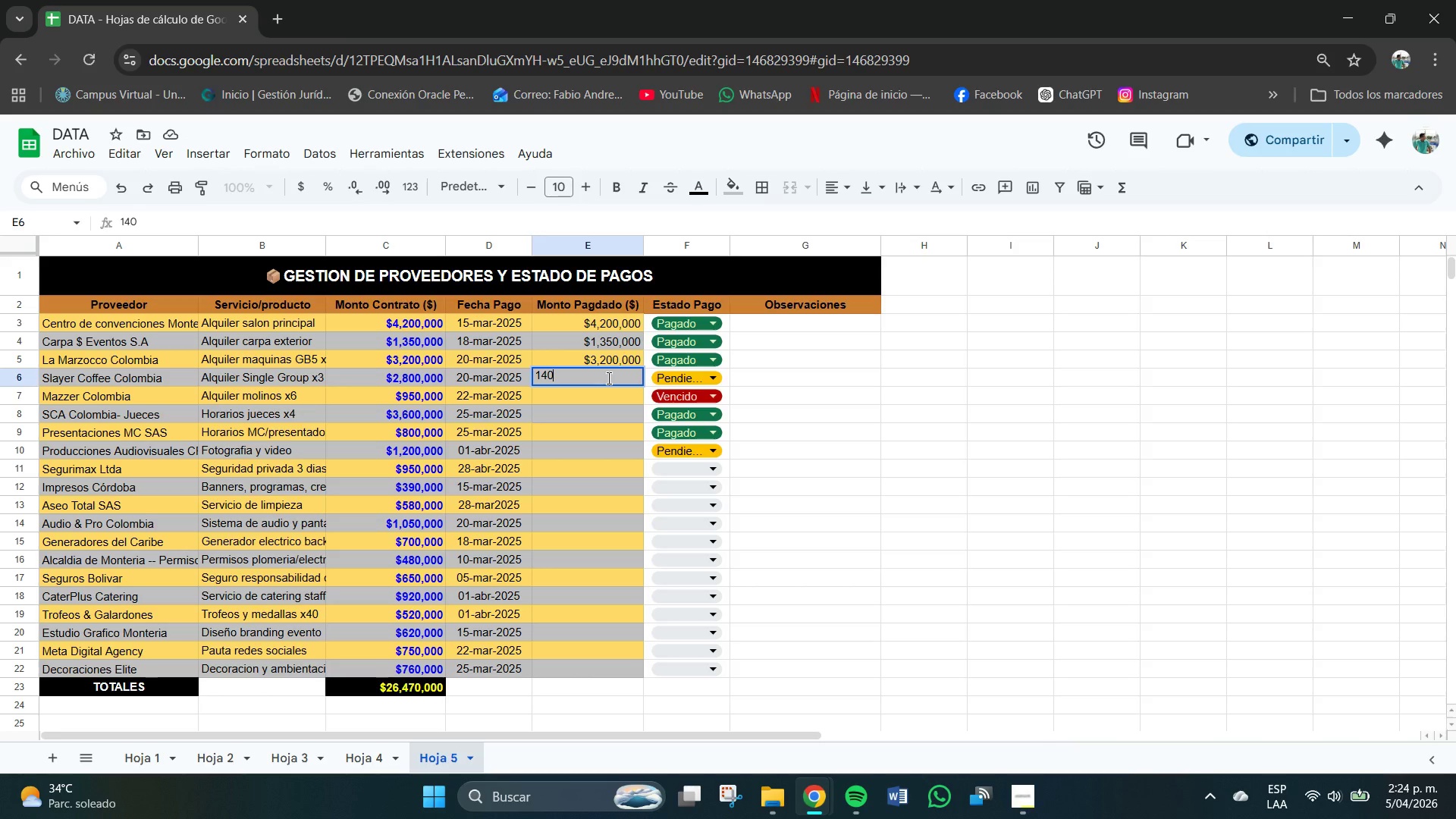 
key(Numpad0)
 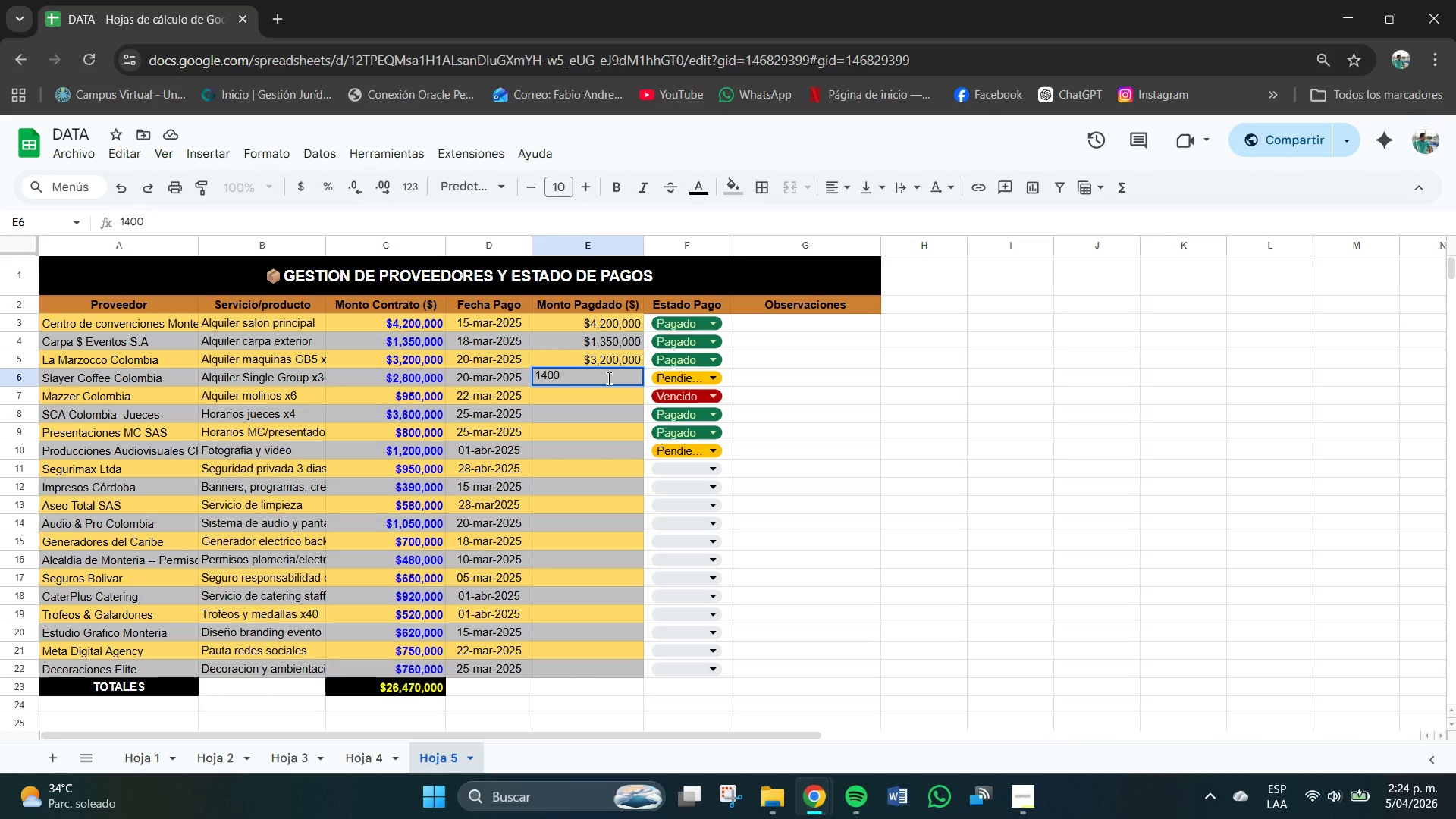 
key(Numpad0)
 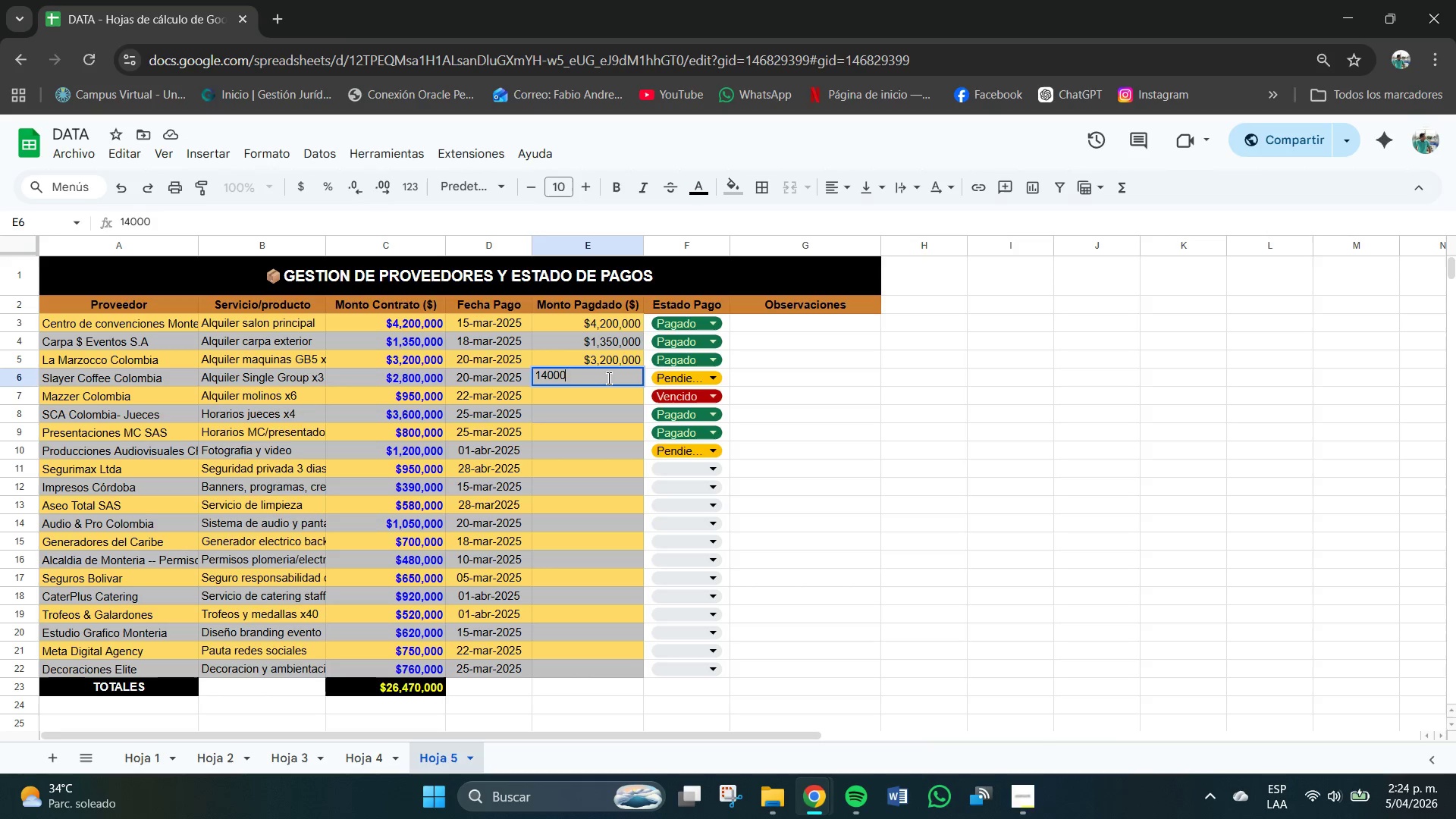 
key(Numpad0)
 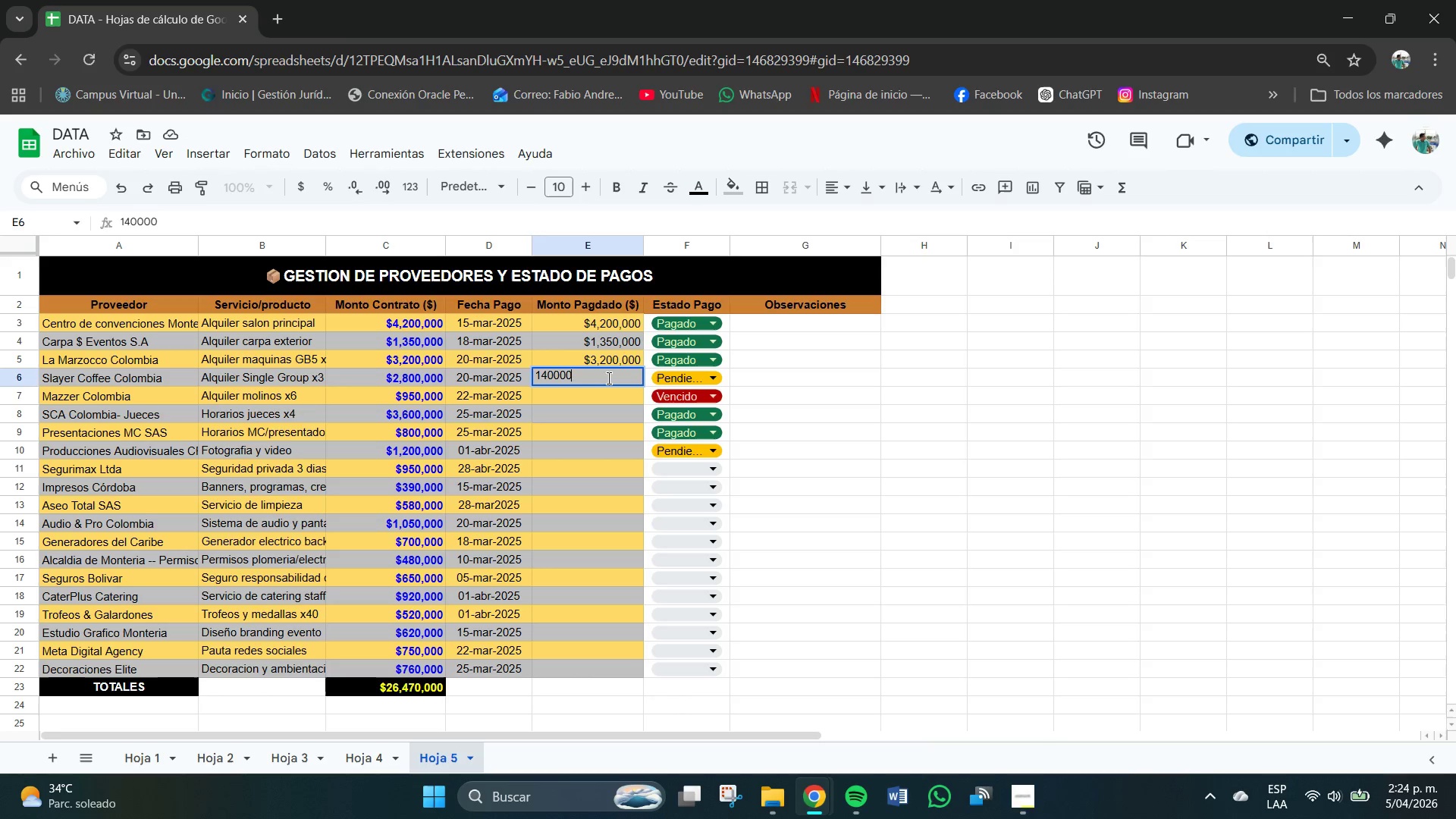 
key(Numpad0)
 